 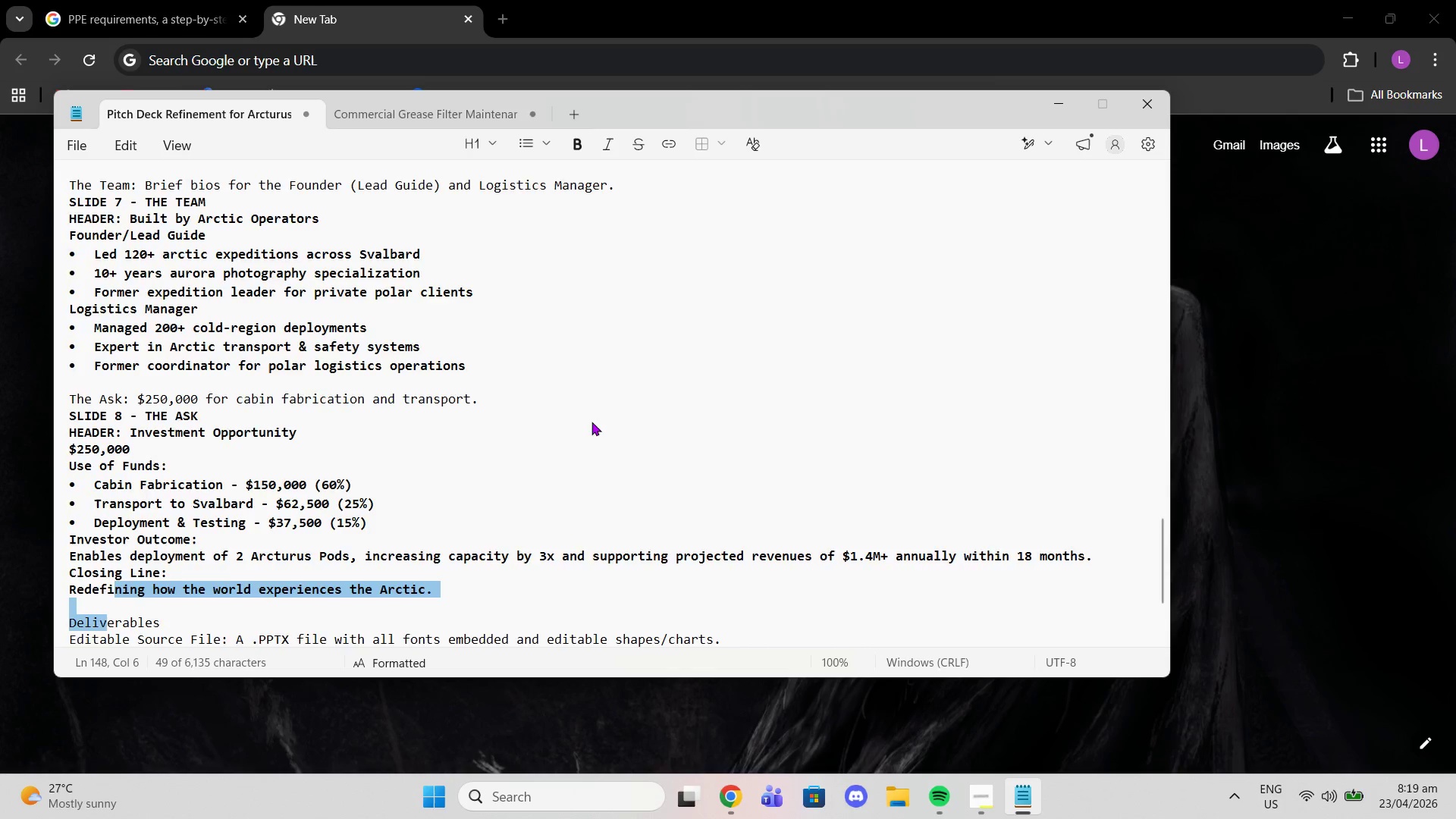 
left_click([507, 22])
 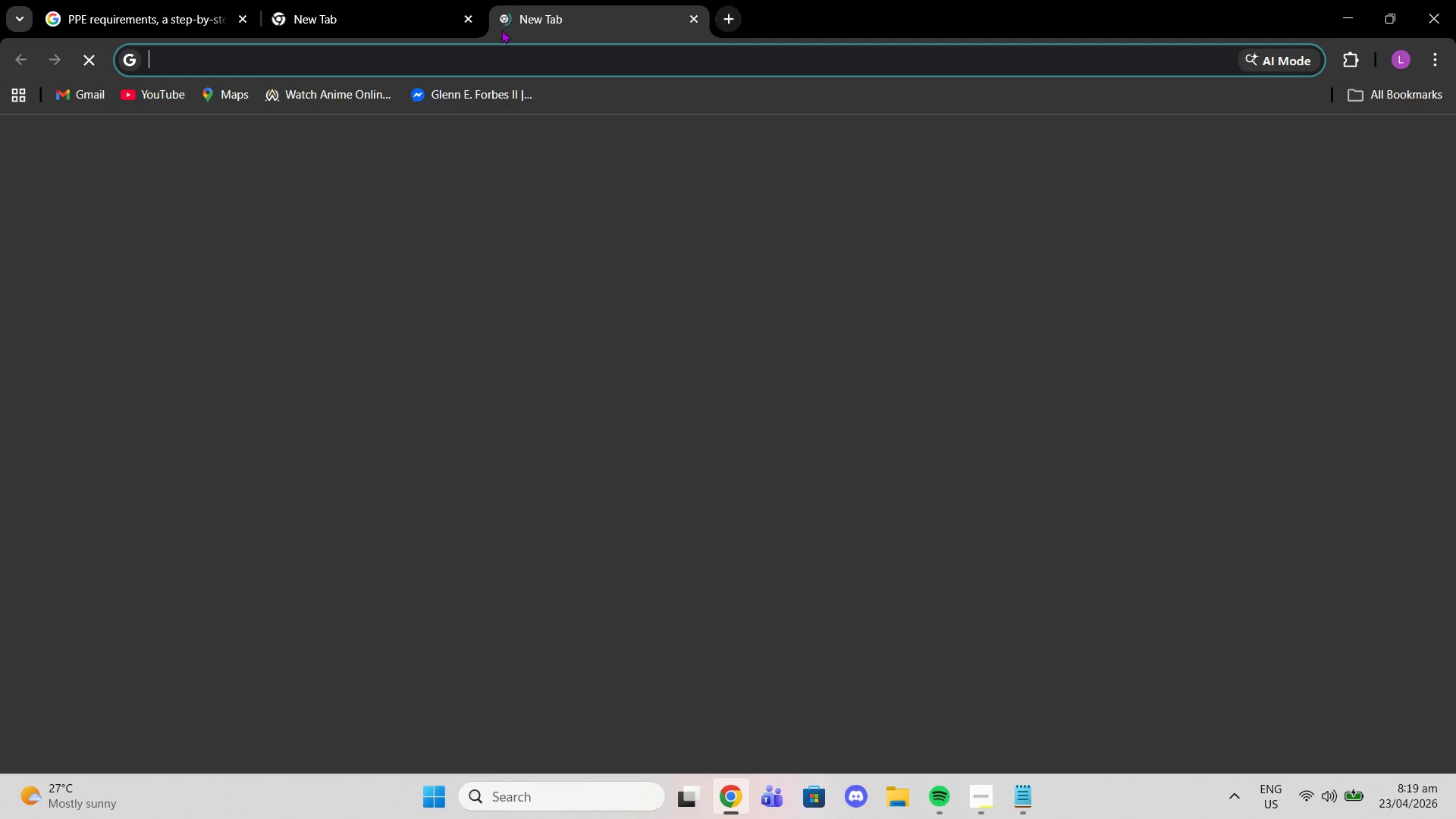 
left_click([411, 20])
 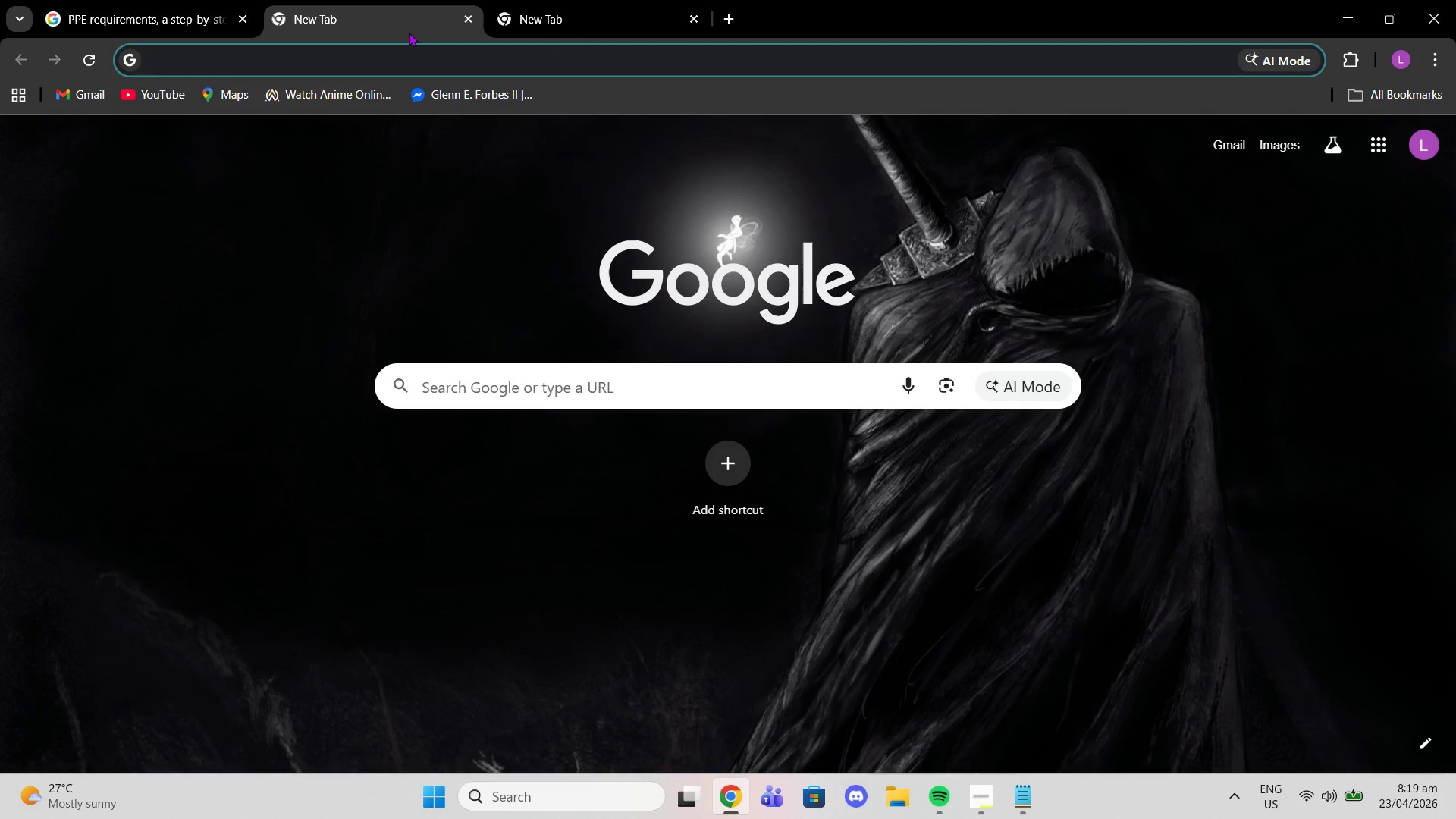 
type(charcoal background)
key(Backspace)
type( color hexcopde)
 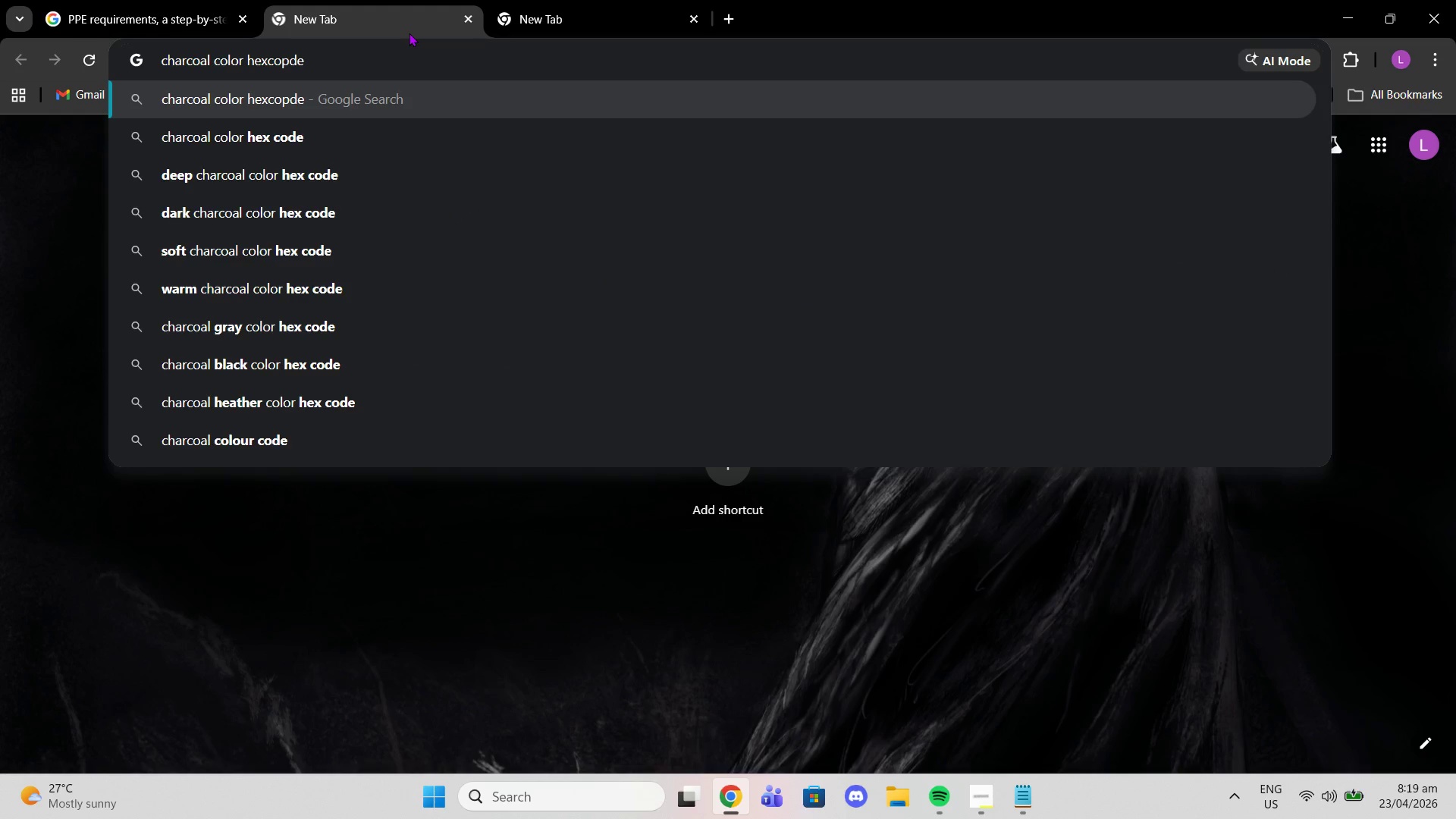 
left_click([300, 147])
 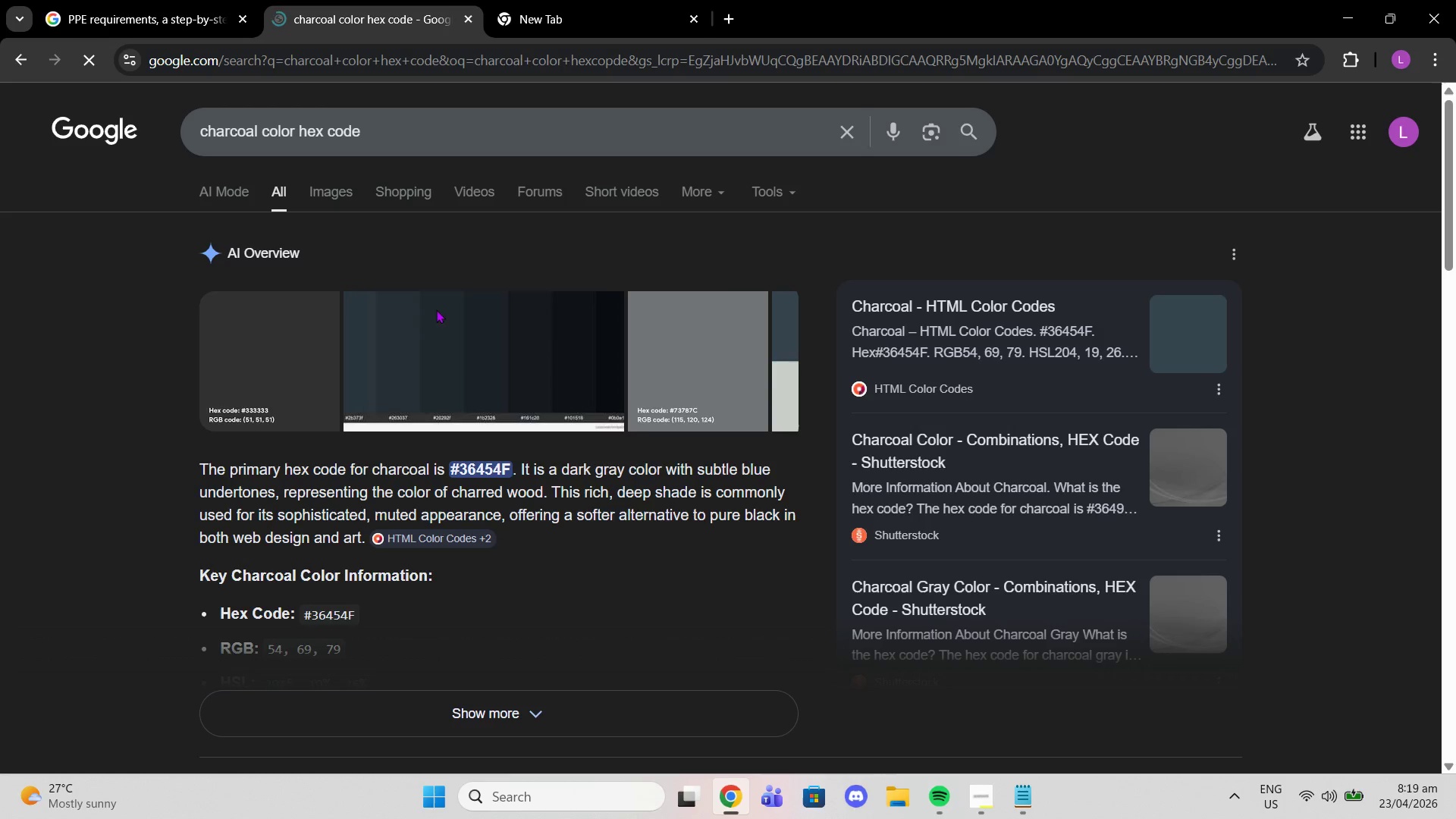 
left_click([315, 190])
 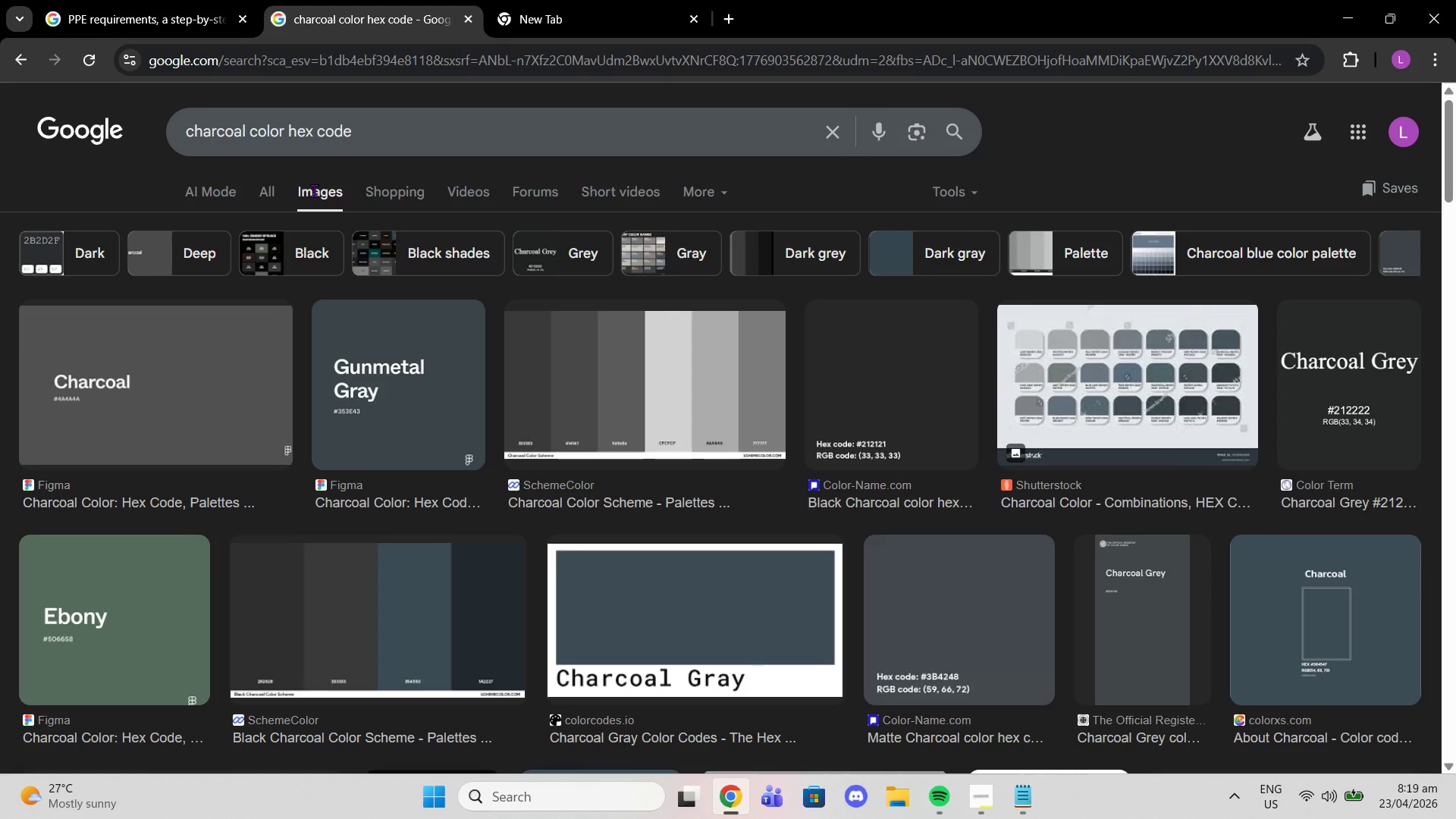 
wait(8.84)
 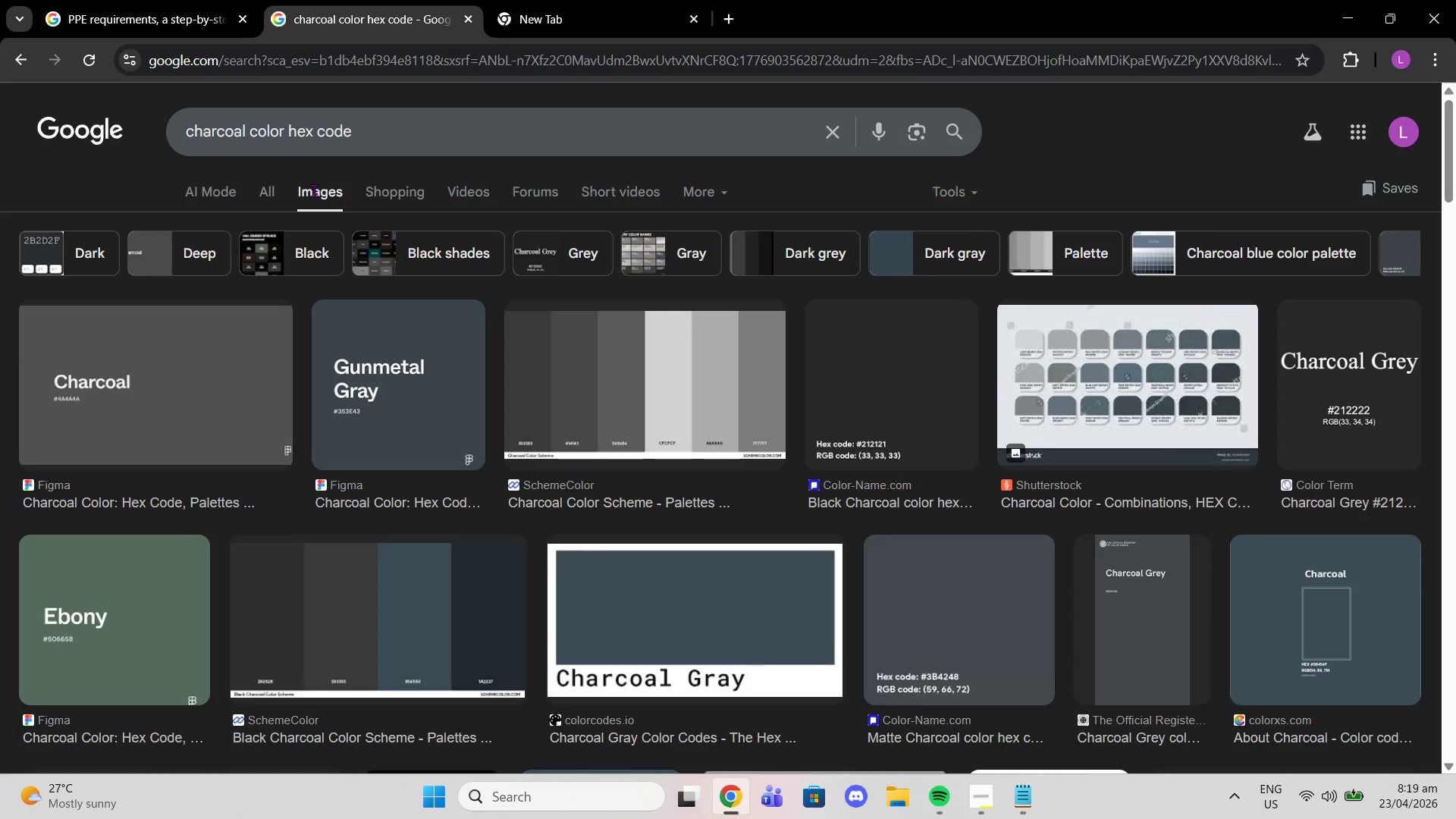 
scroll: coordinate [480, 151], scroll_direction: down, amount: 9.0
 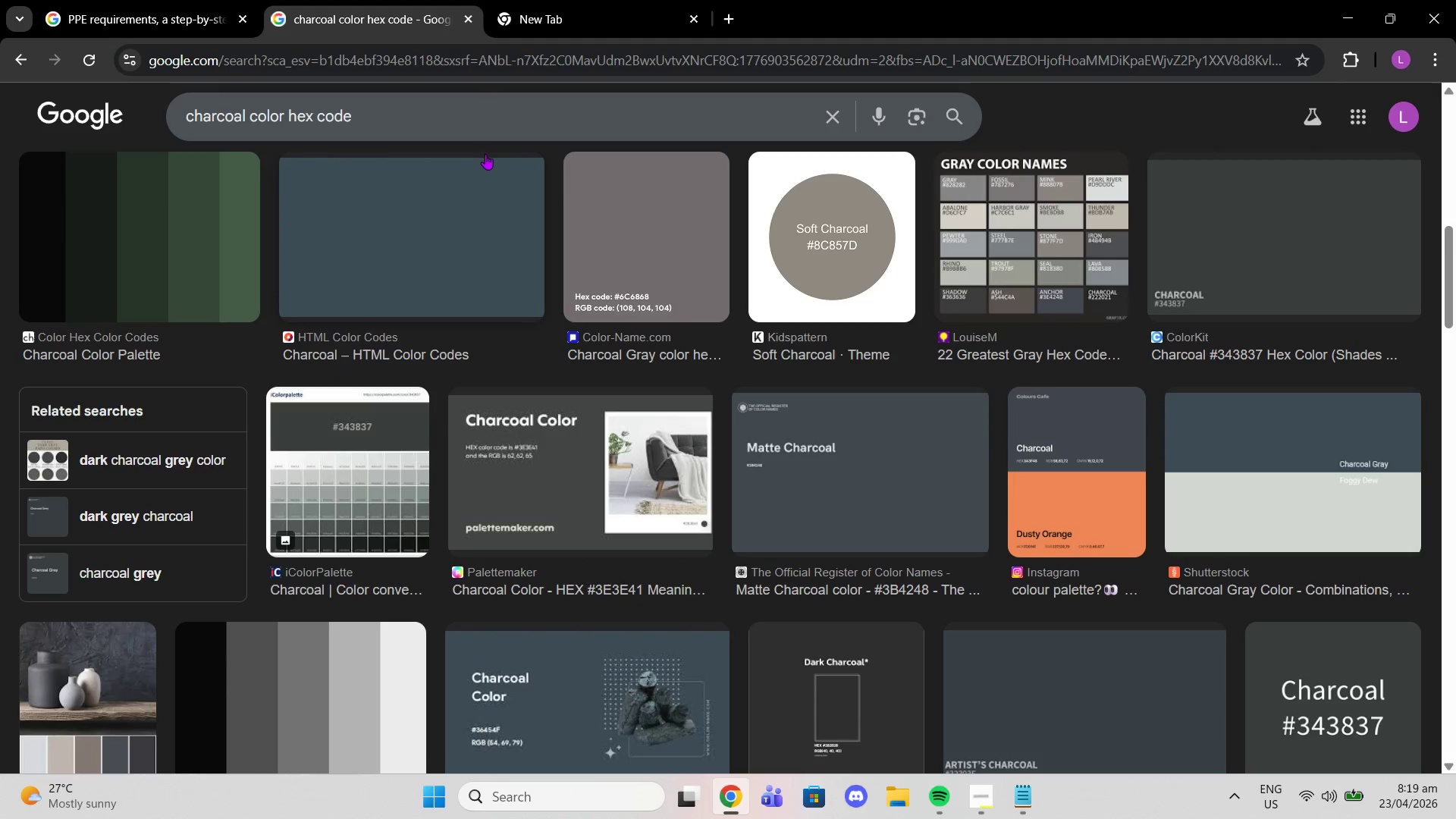 
scroll: coordinate [366, 304], scroll_direction: down, amount: 9.0
 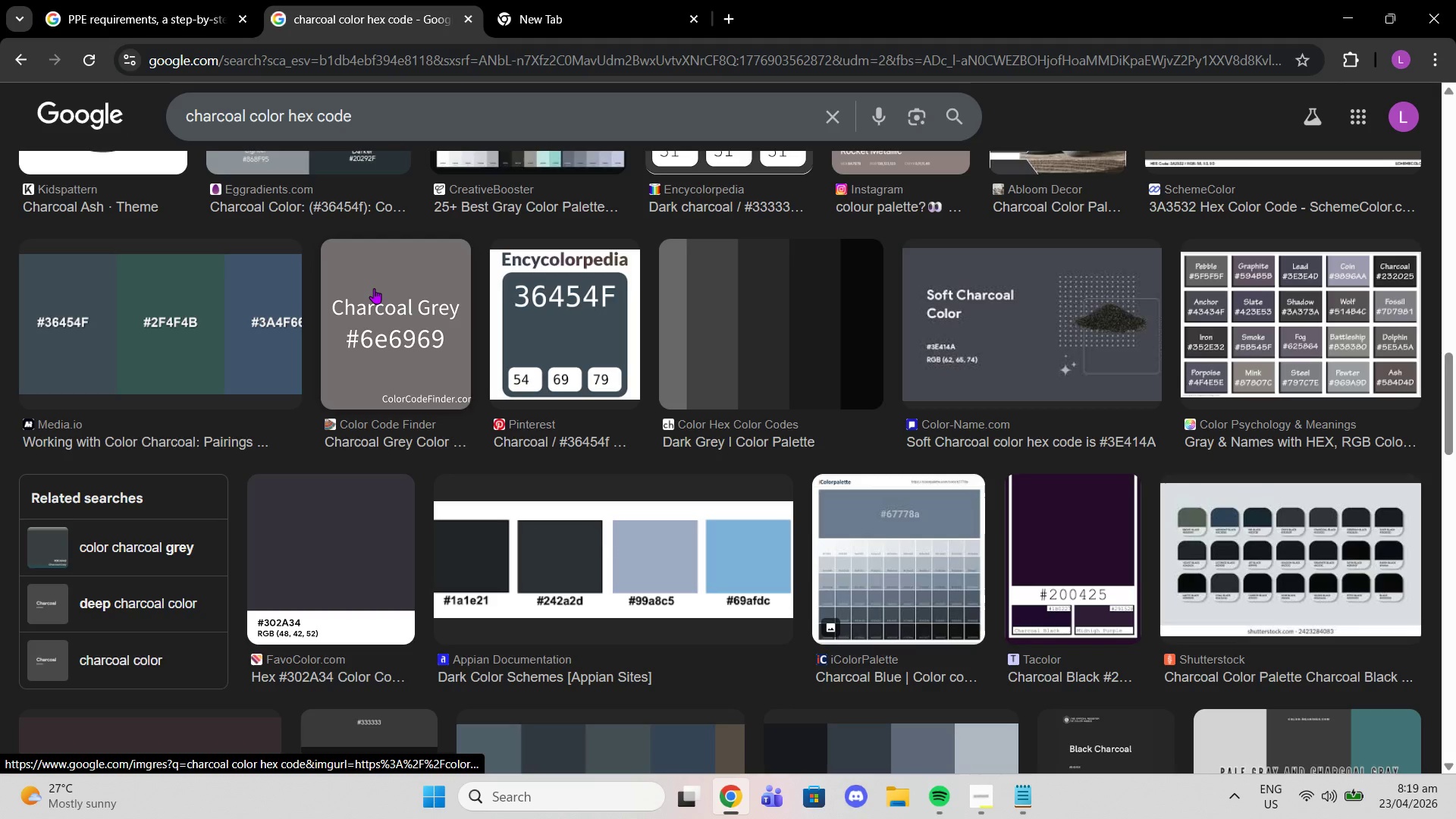 
scroll: coordinate [374, 288], scroll_direction: down, amount: 1.0
 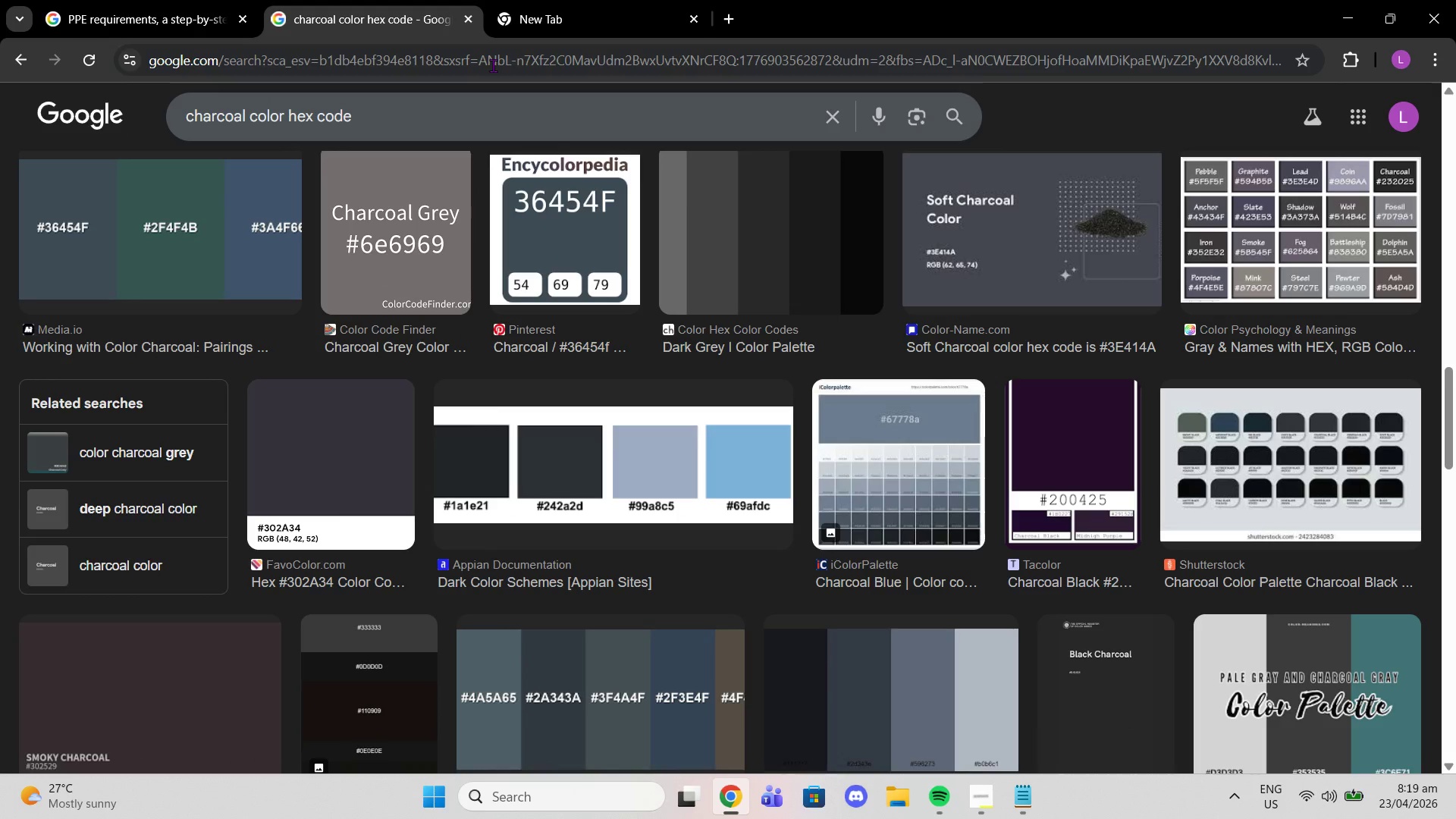 
wait(9.84)
 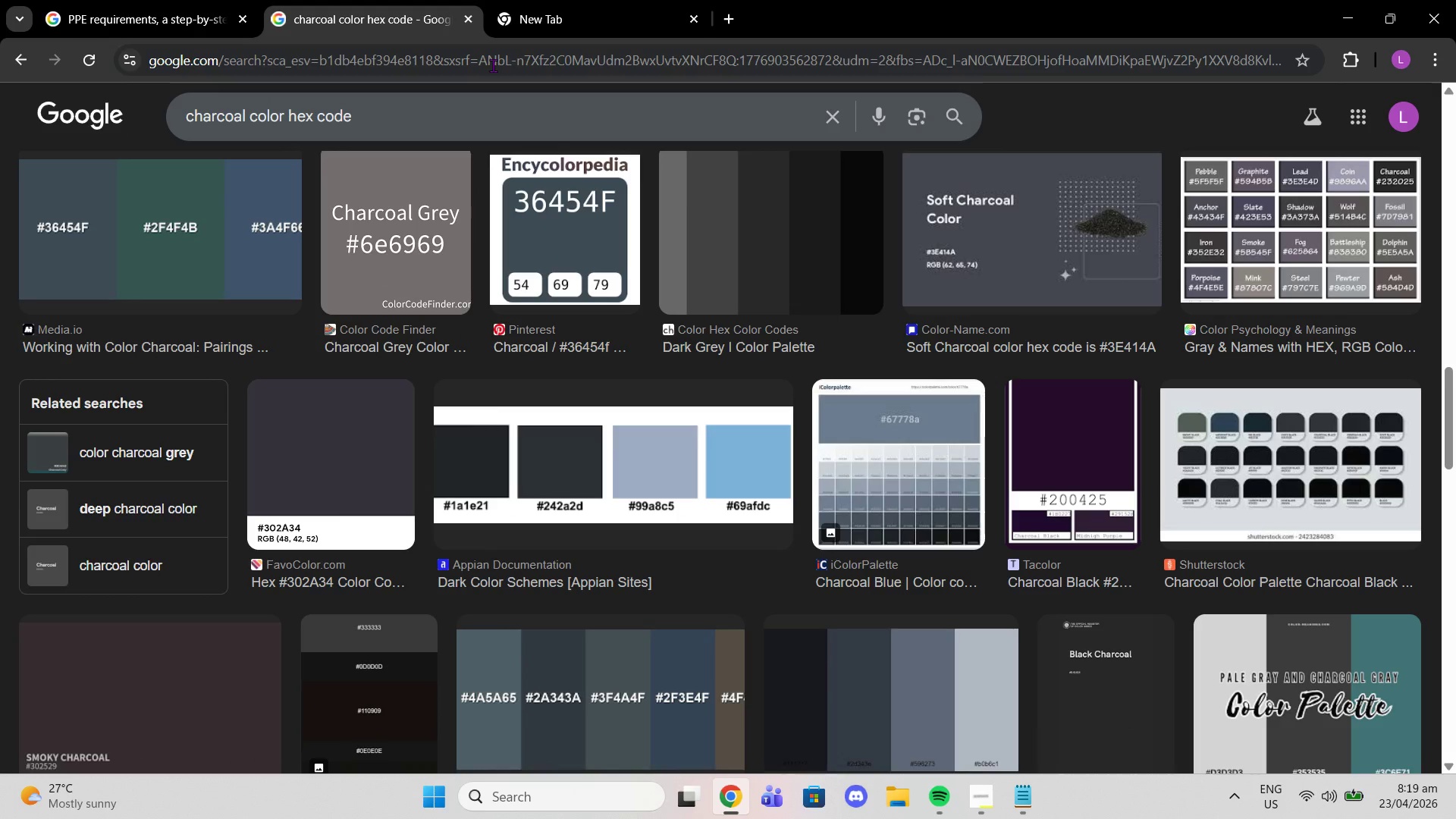 
type(: @B@B)
key(Backspace)
key(Backspace)
key(Backspace)
key(Backspace)
type(2b)
key(Backspace)
 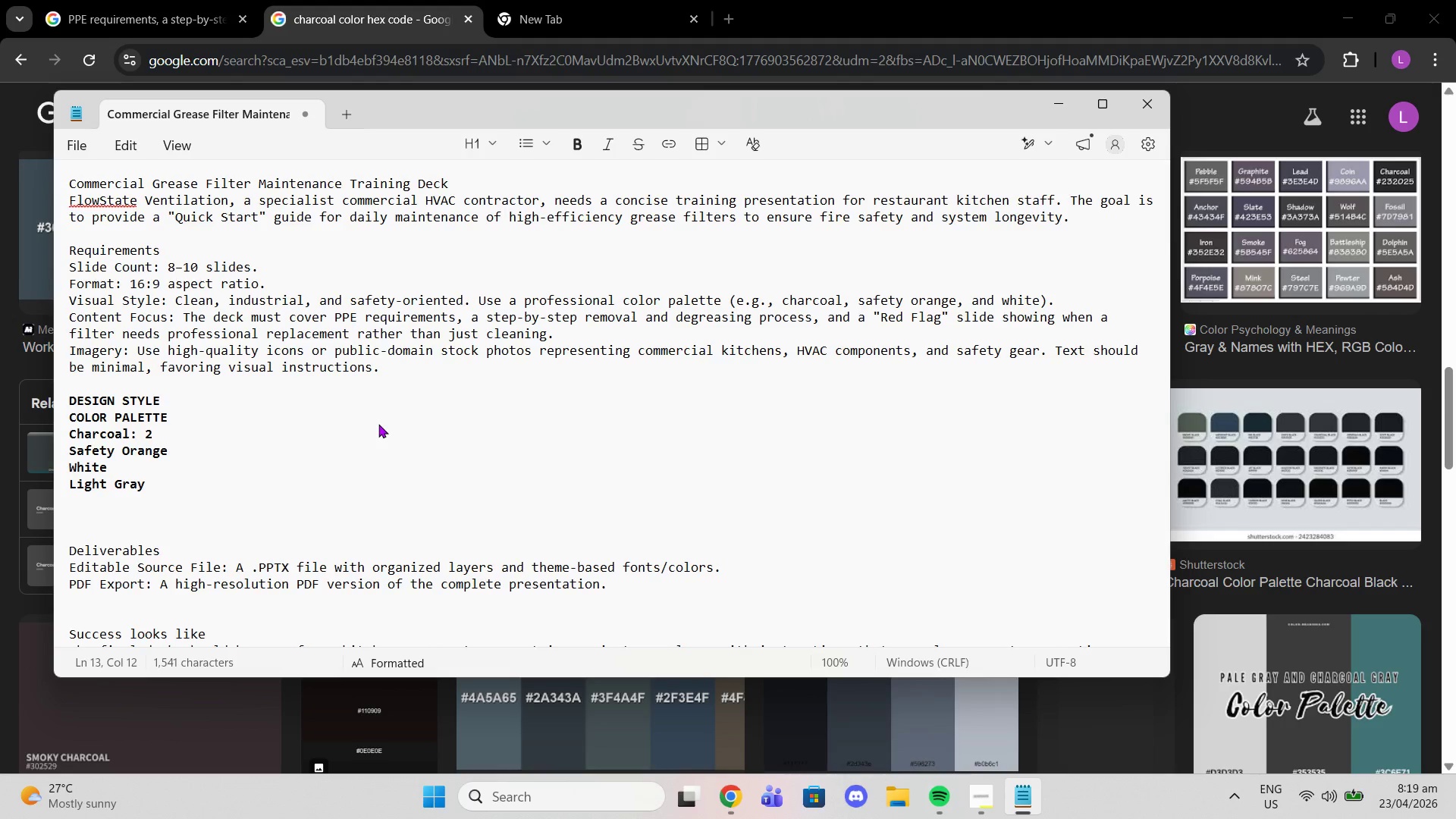 
 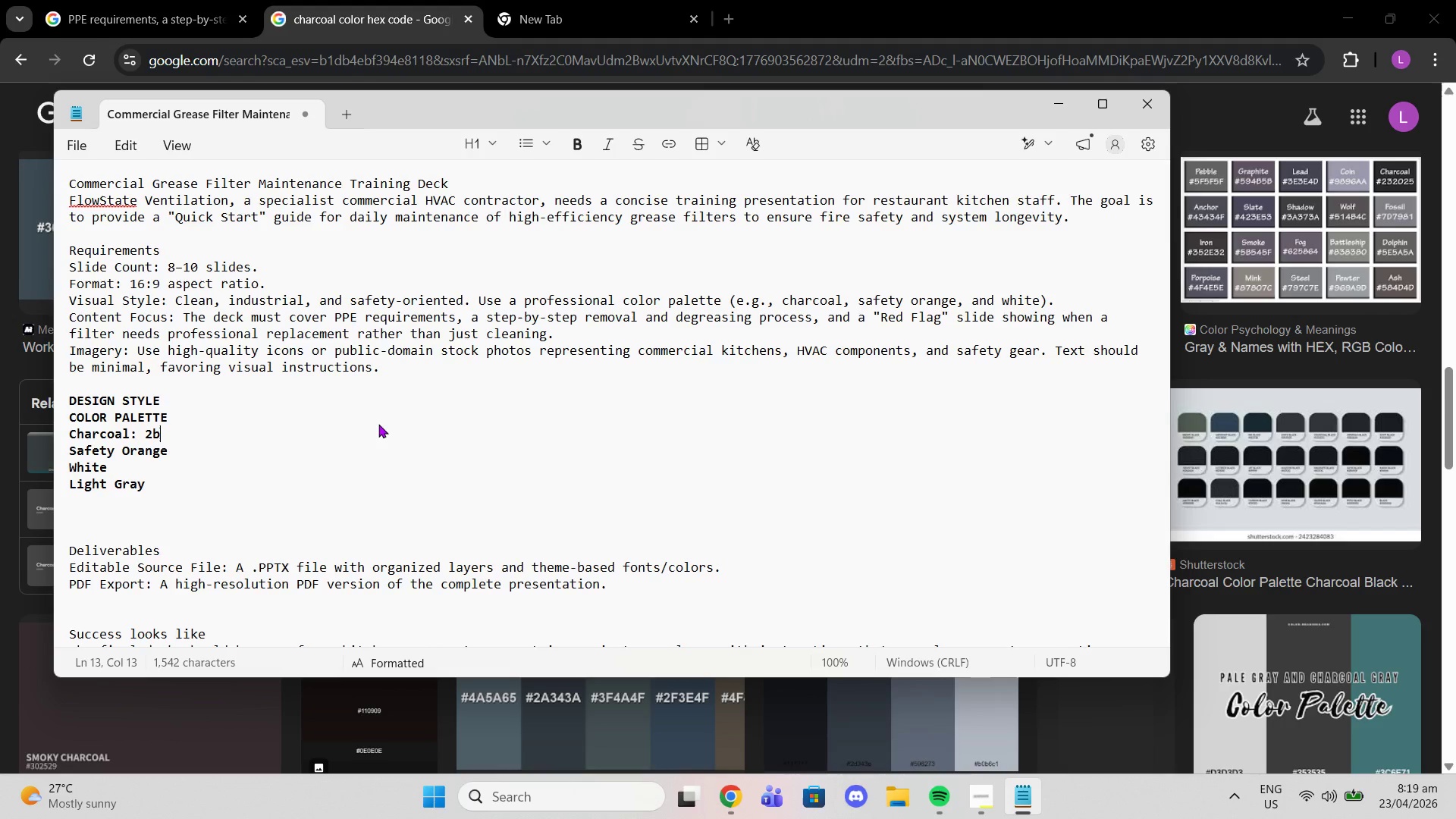 
key(Control+Shift+ShiftLeft)
 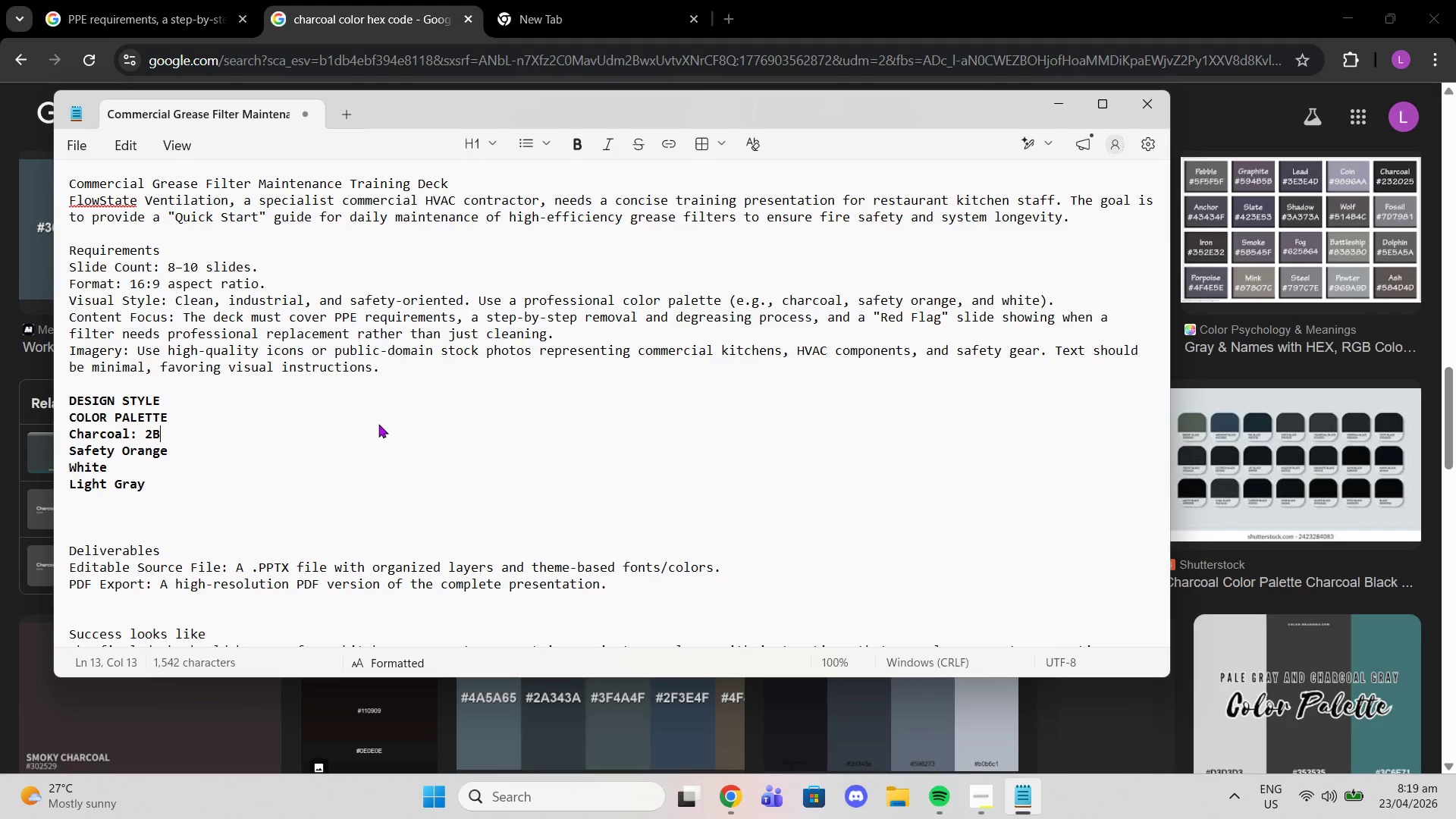 
key(Control+ControlLeft)
 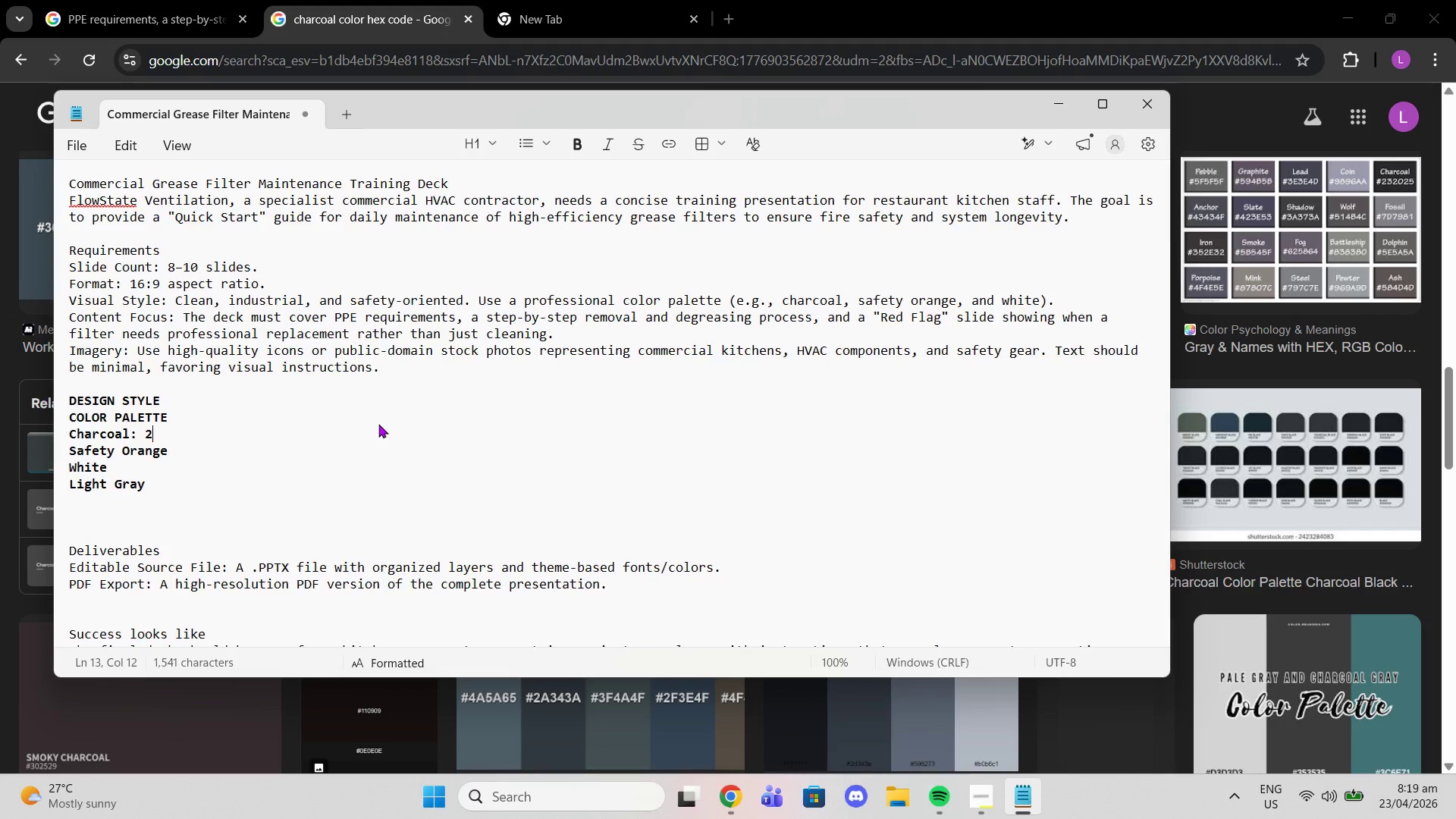 
type(B@)
key(Backspace)
type(2B@)
key(Backspace)
type(2B)
 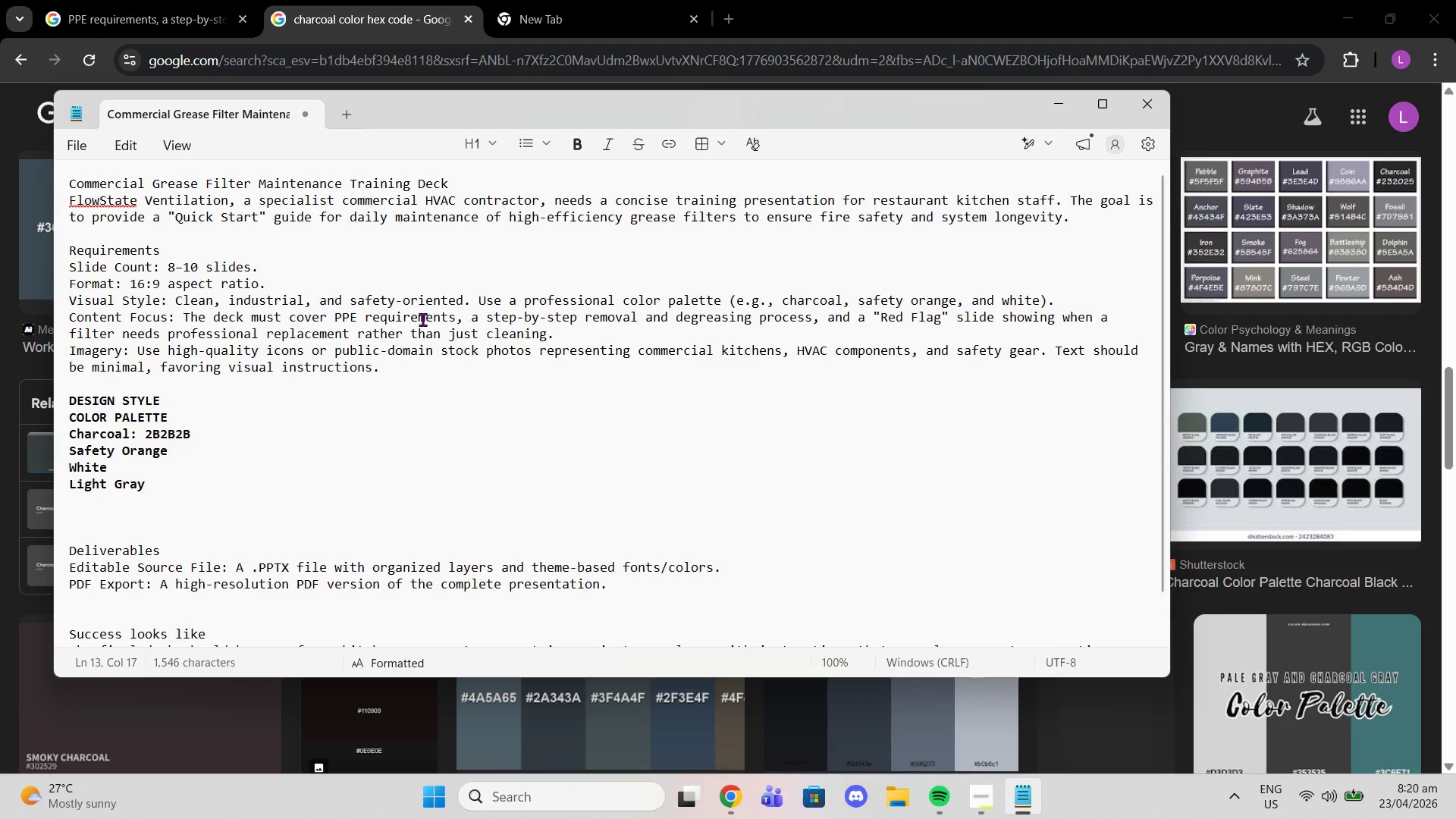 
hold_key(key=ShiftLeft, duration=2.05)
 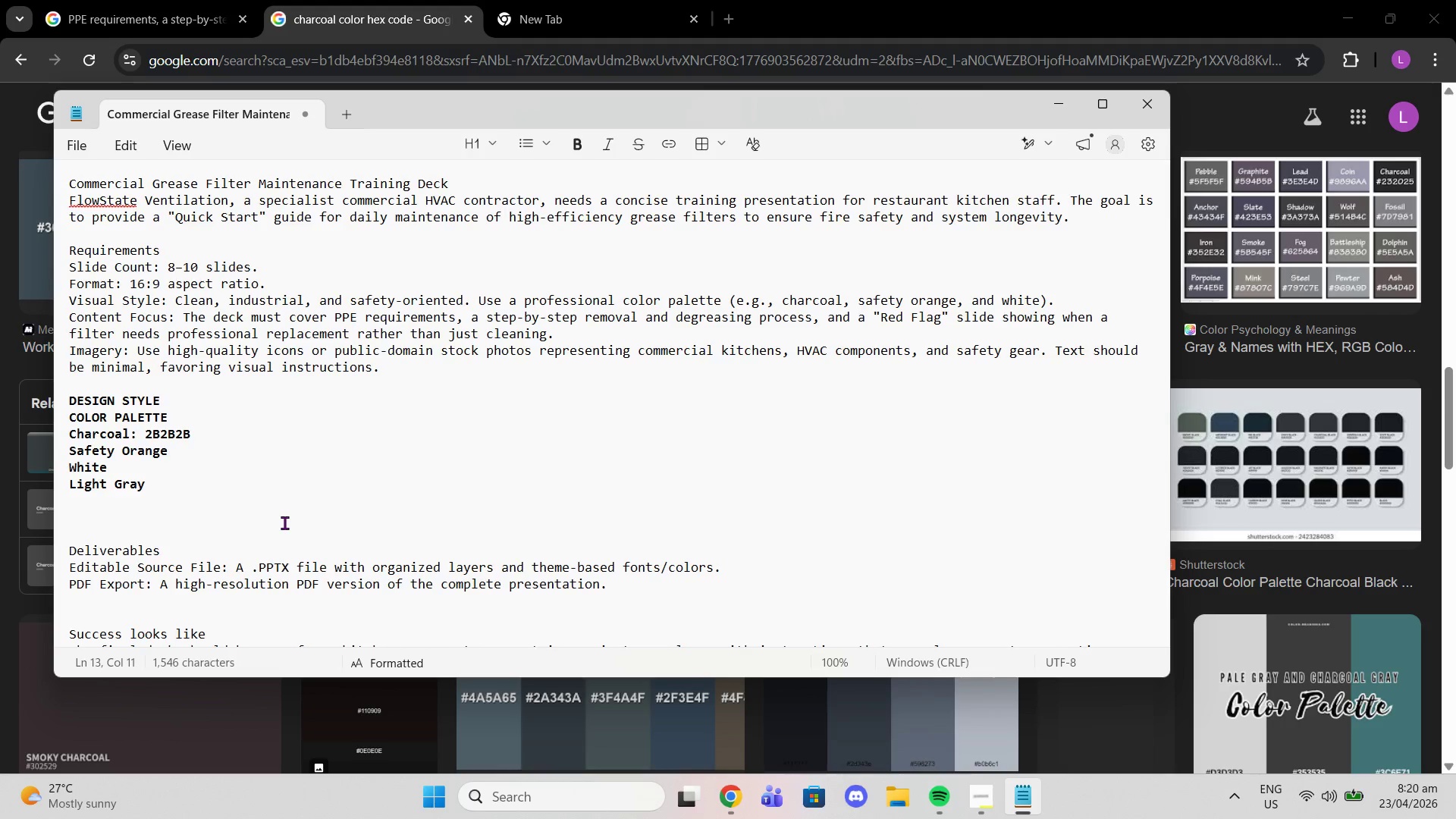 
key(Shift+3)
 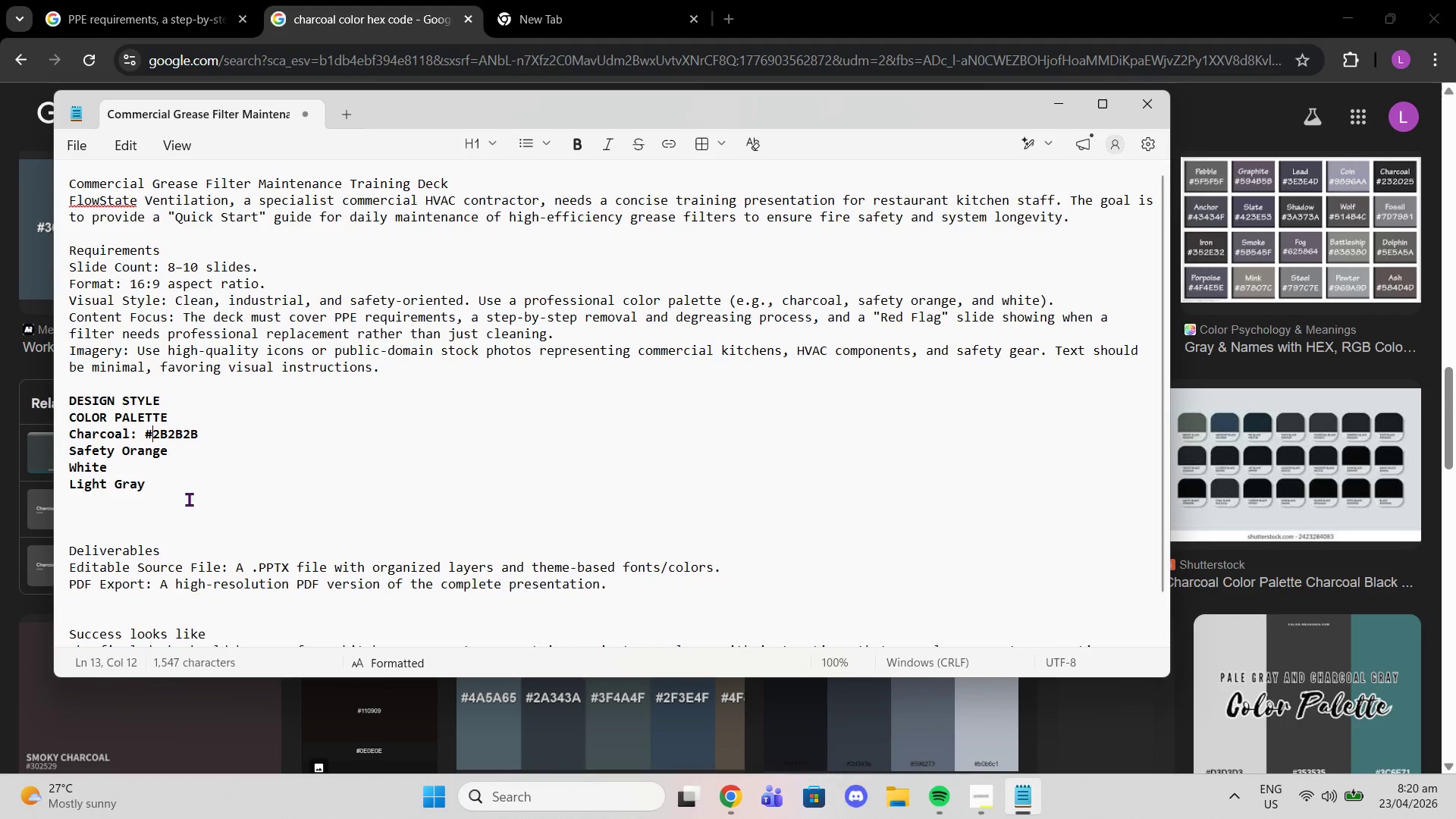 
left_click([169, 455])
 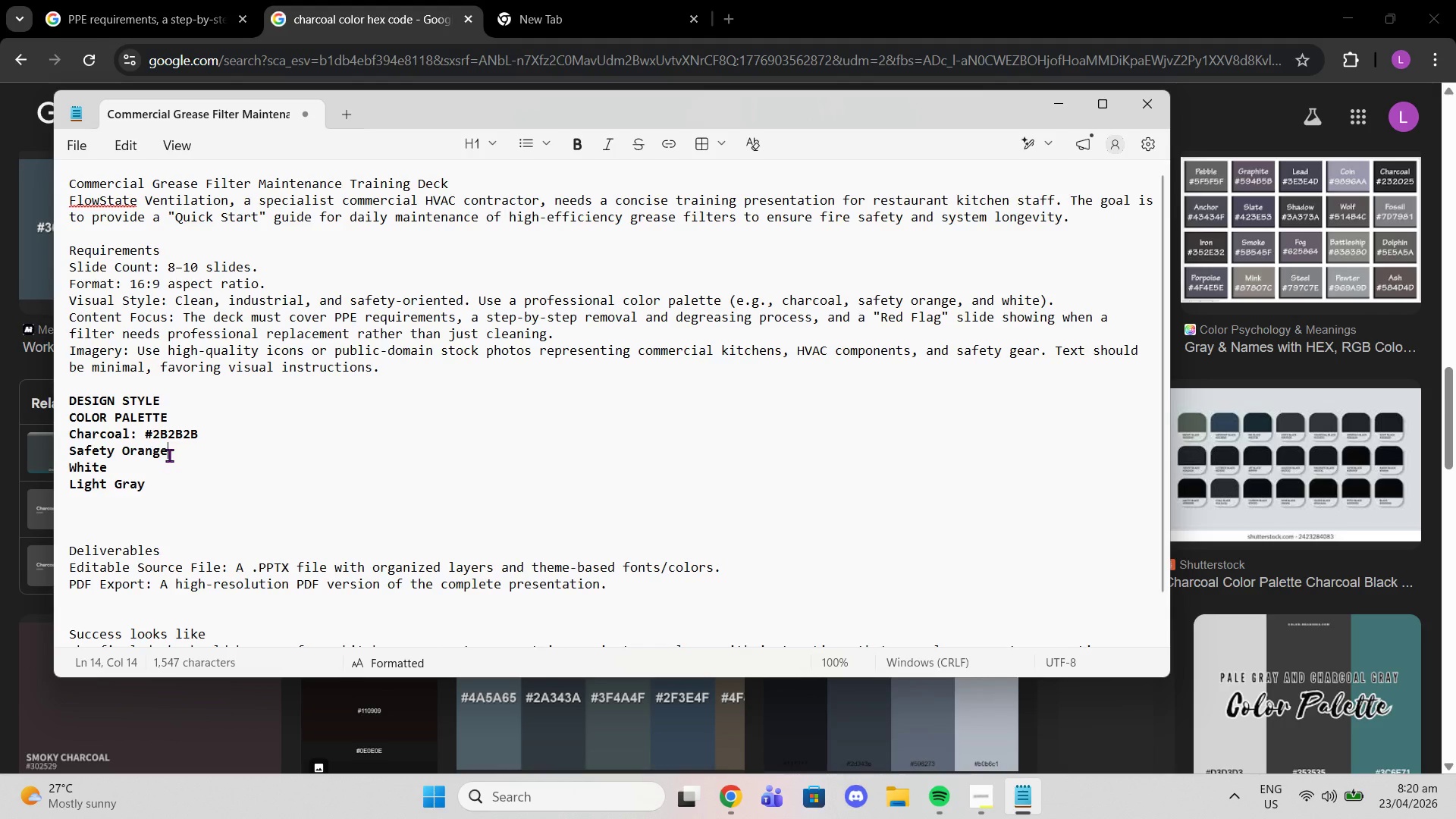 
key(Shift+Semicolon)
 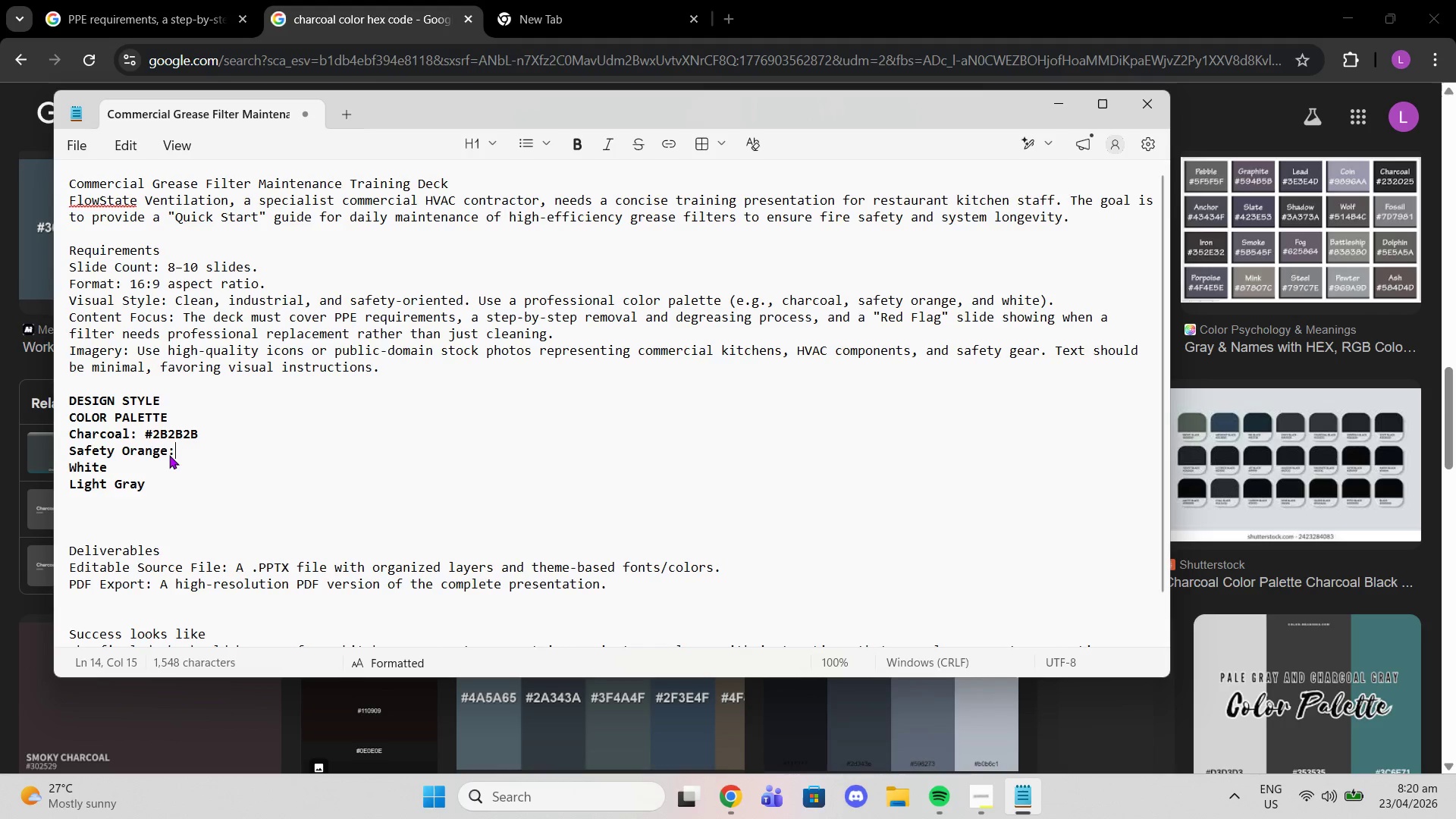 
key(Space)
 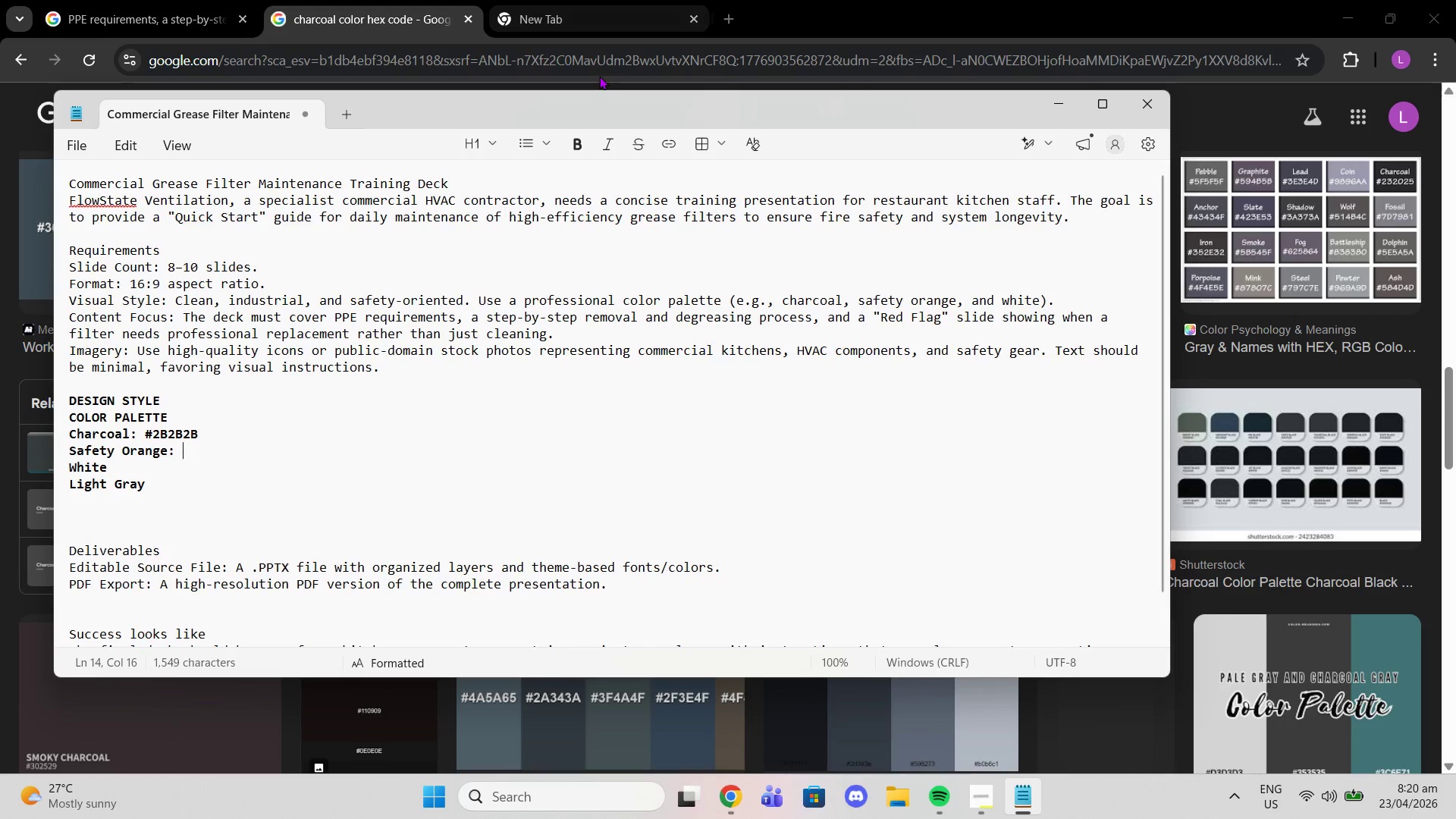 
left_click([576, 67])
 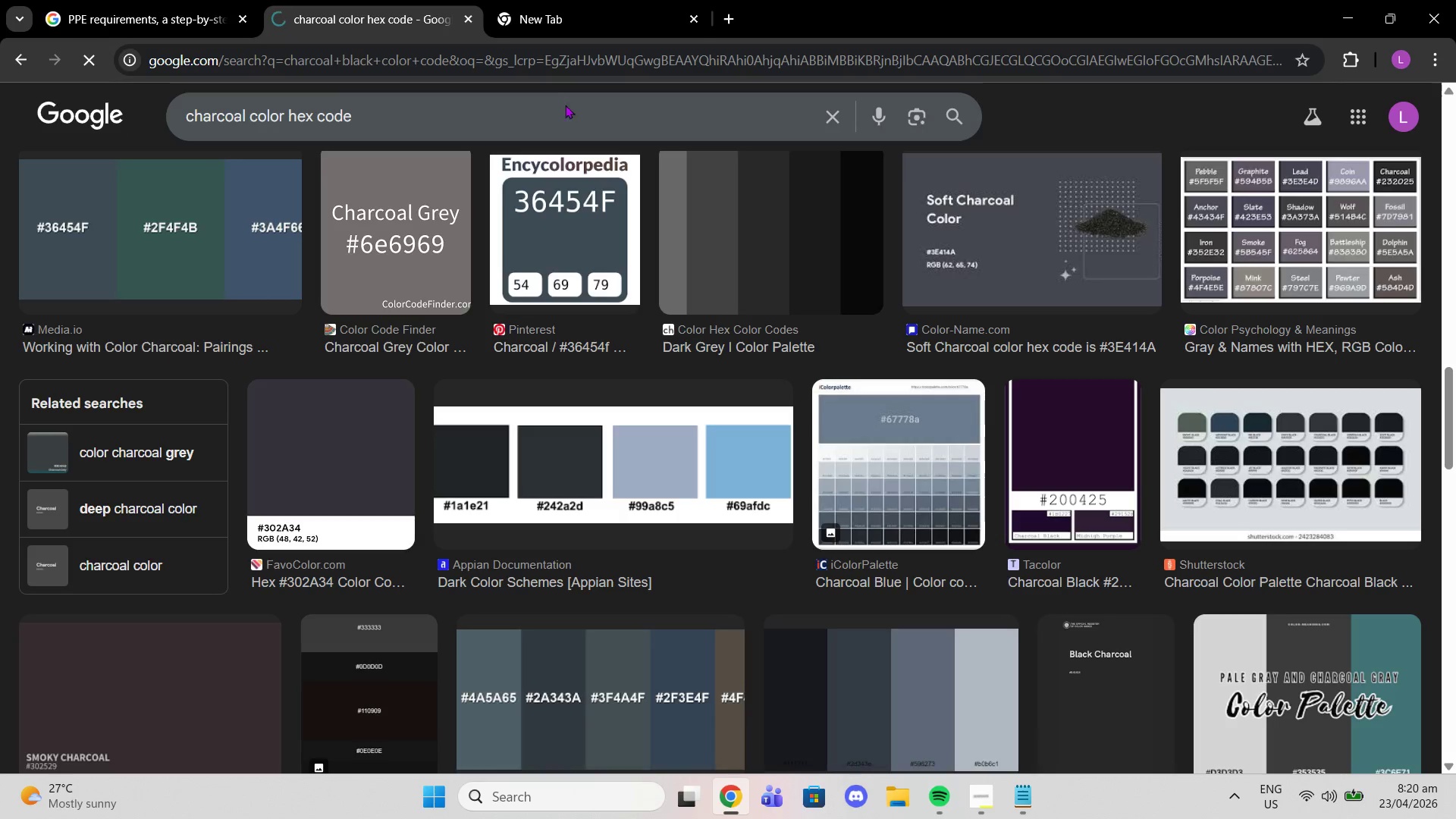 
left_click([500, 74])
 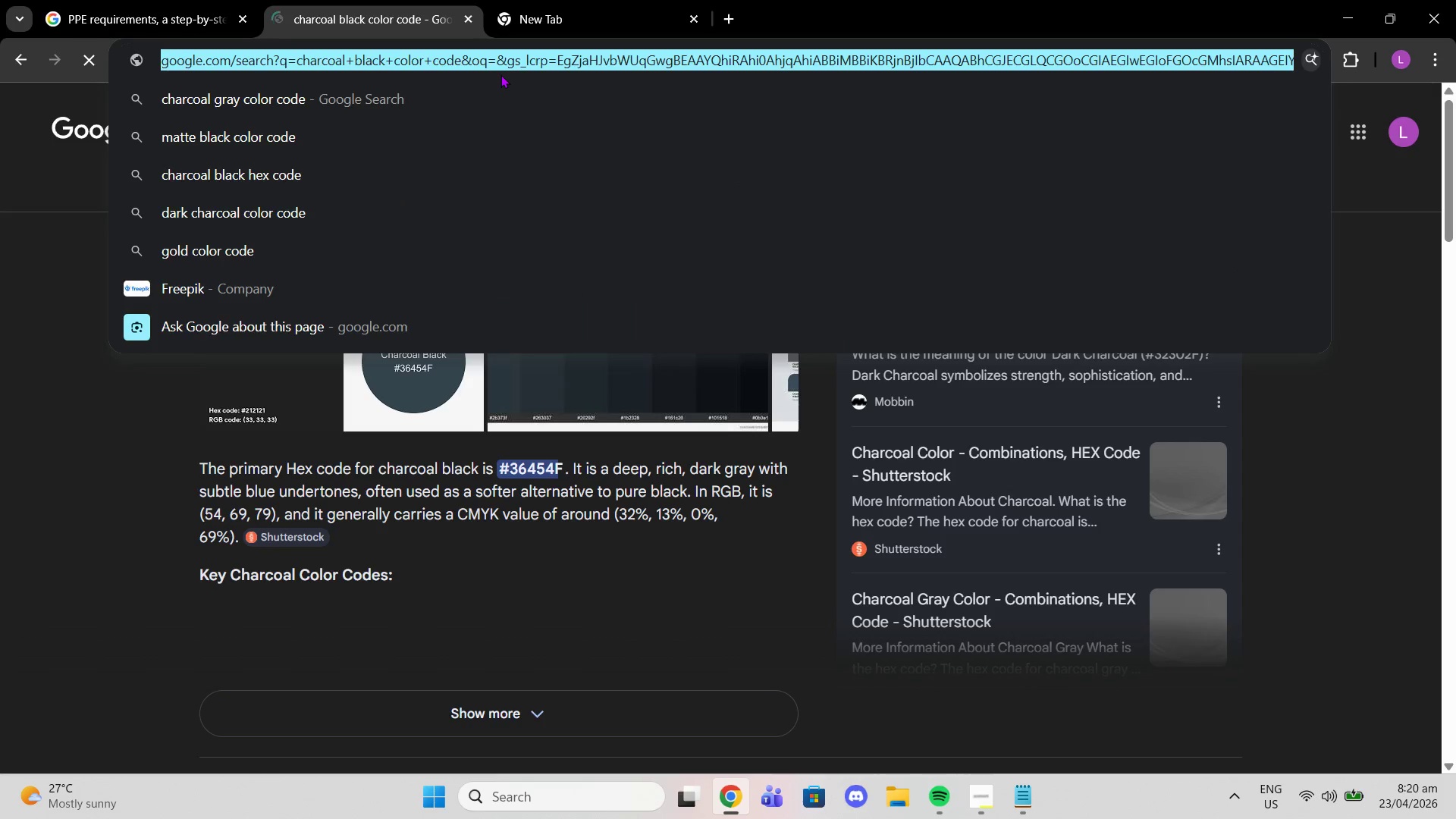 
type(safety orange )
 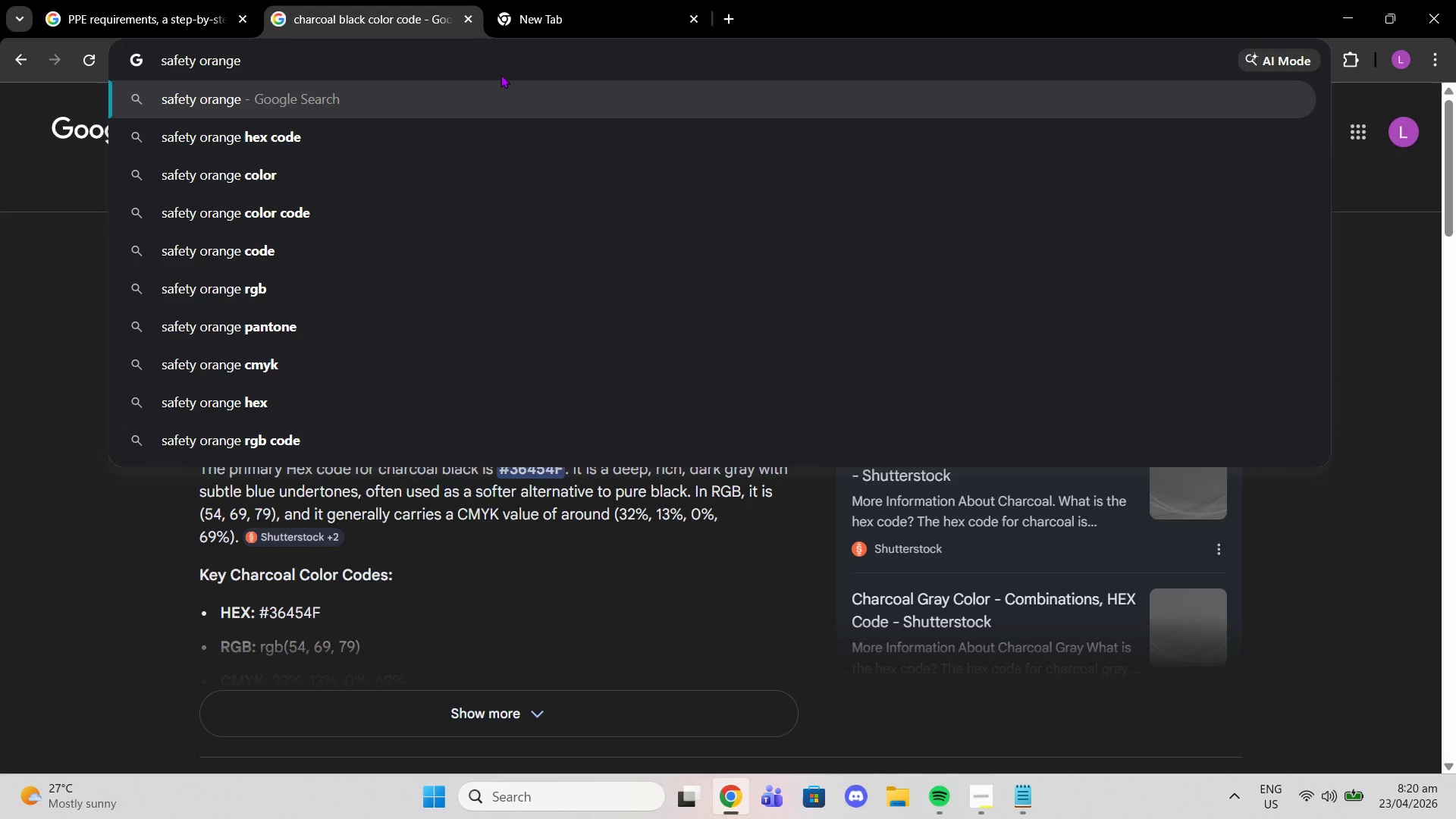 
key(ArrowDown)
 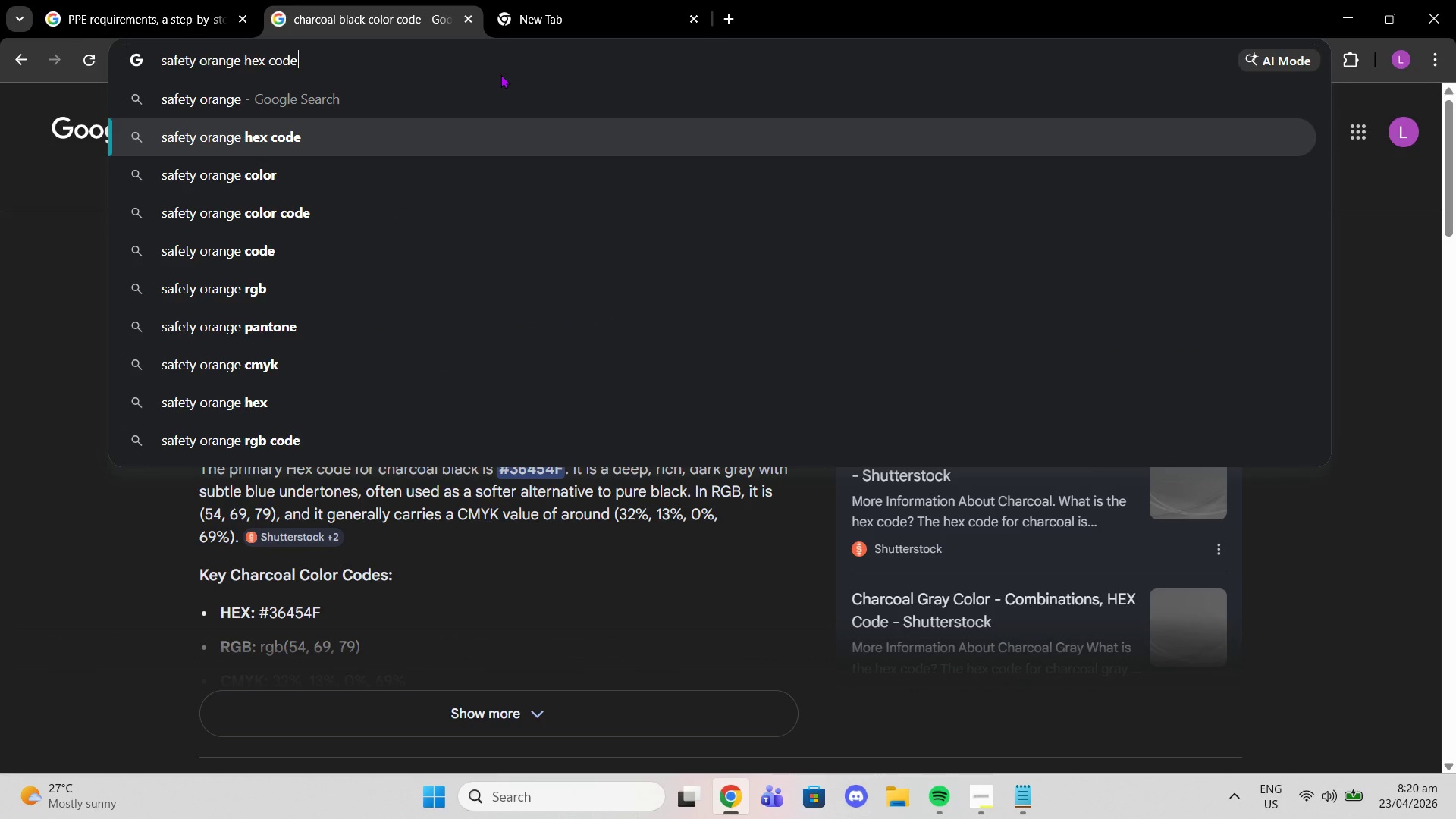 
key(Enter)
 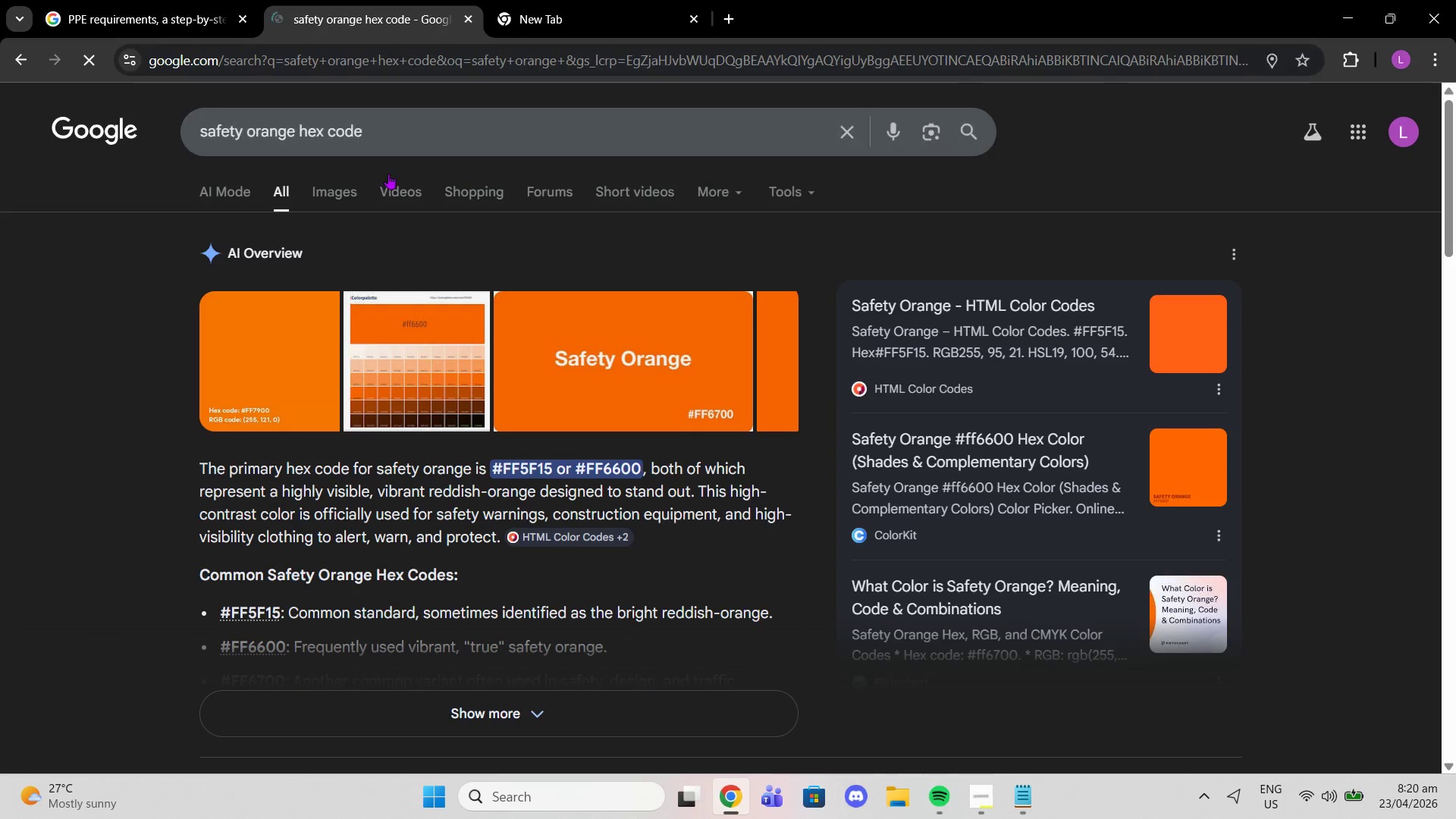 
left_click([331, 198])
 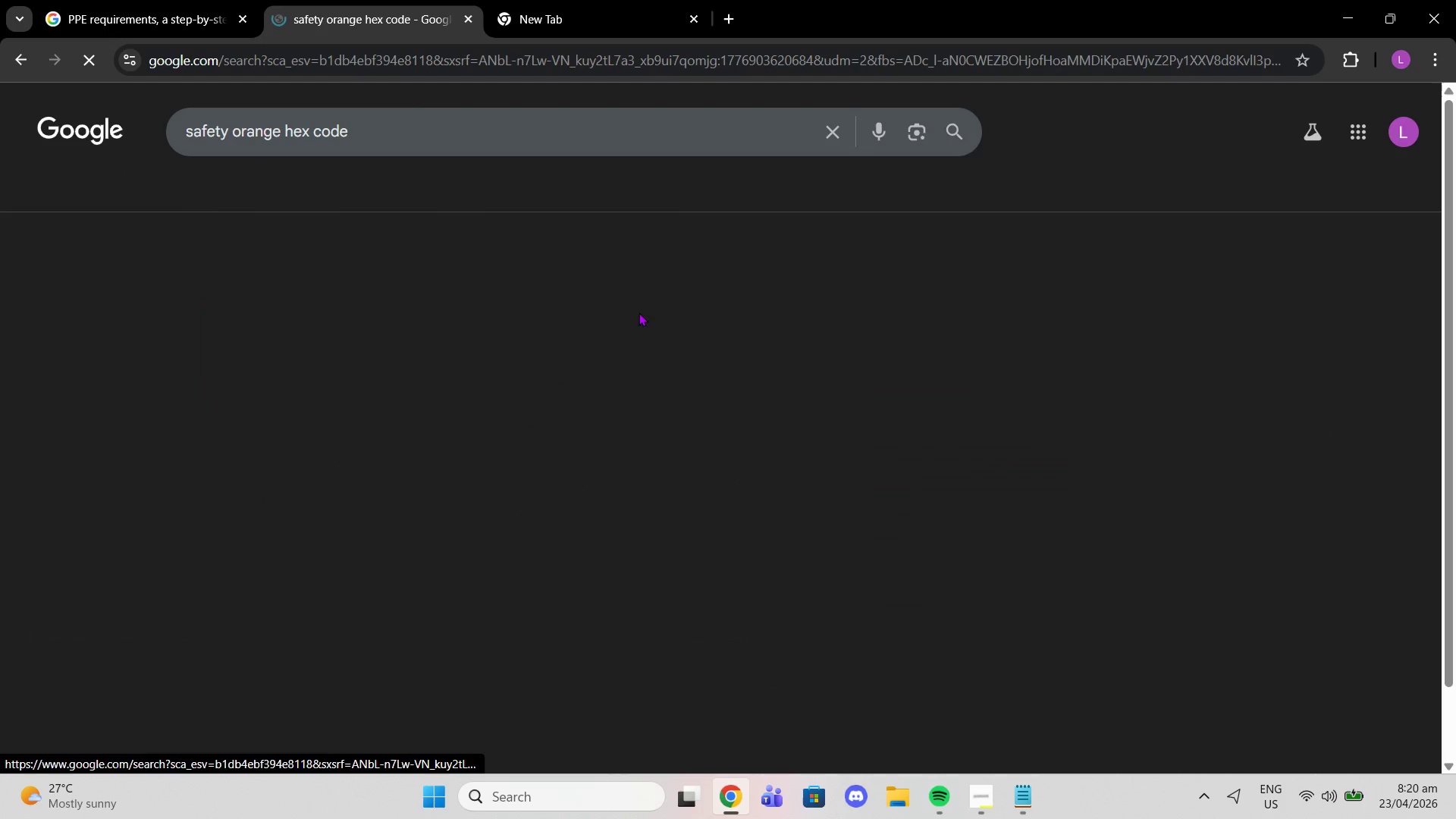 
scroll: coordinate [680, 403], scroll_direction: down, amount: 3.0
 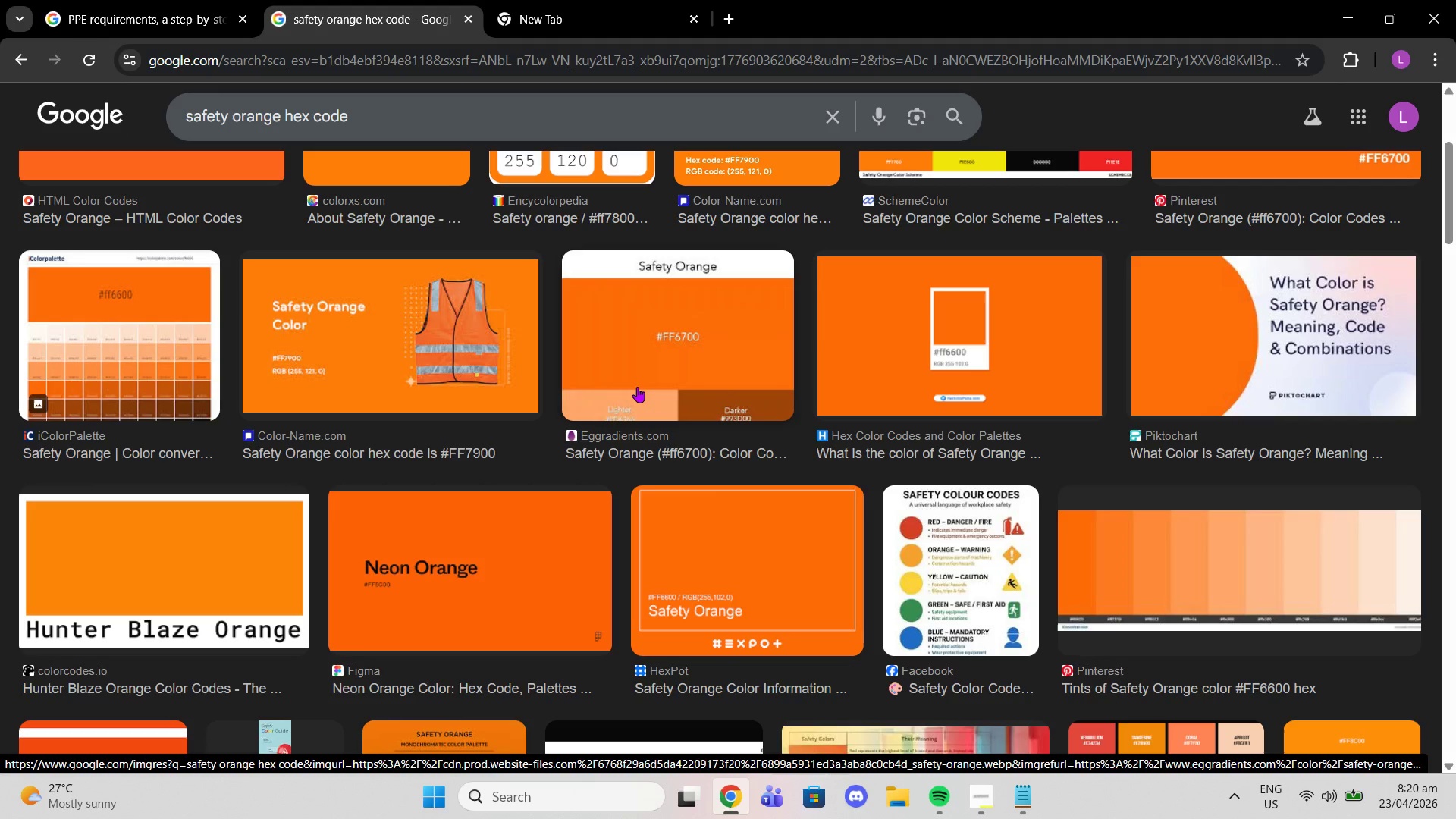 
wait(19.88)
 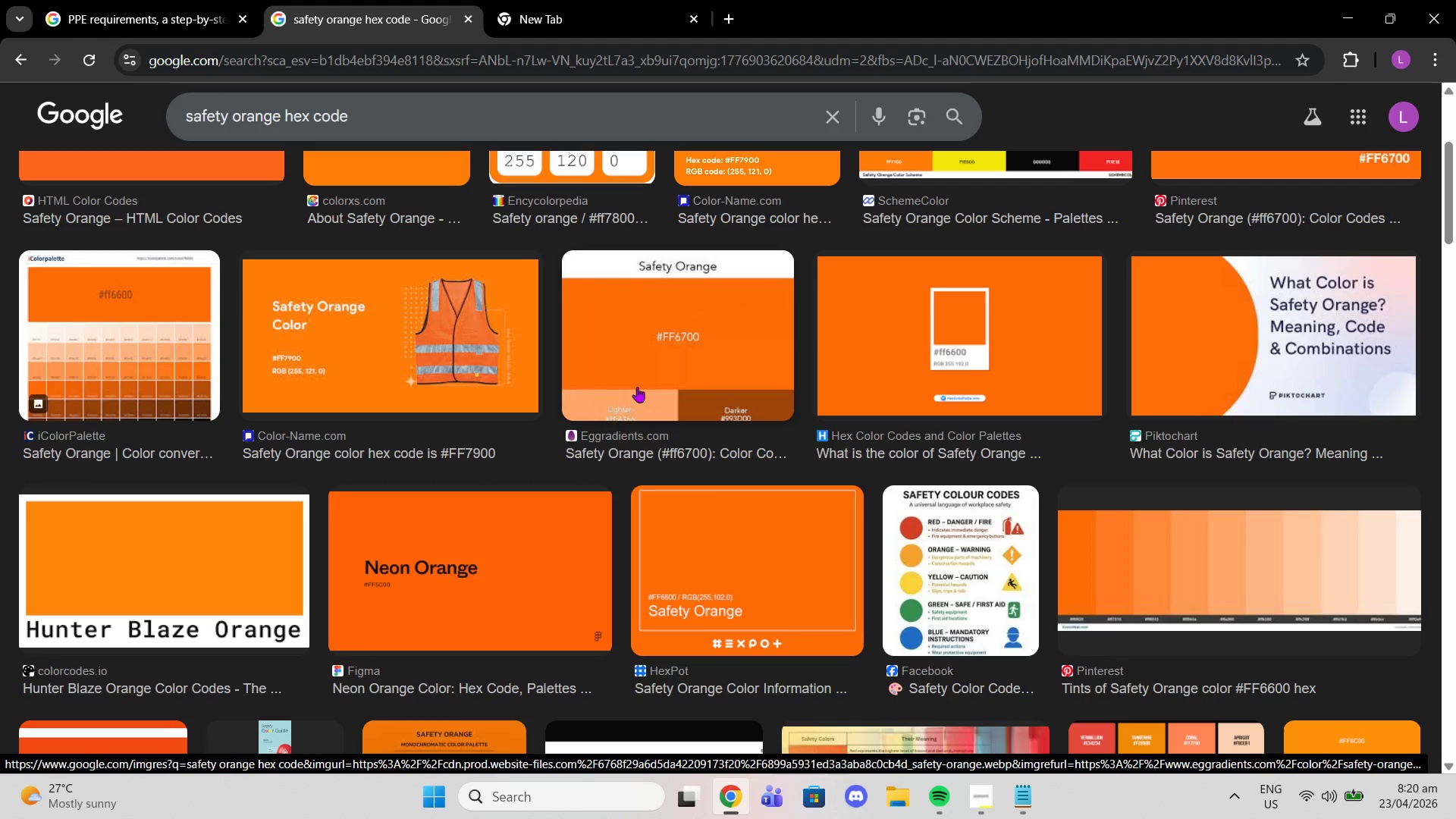 
scroll: coordinate [893, 498], scroll_direction: up, amount: 5.0
 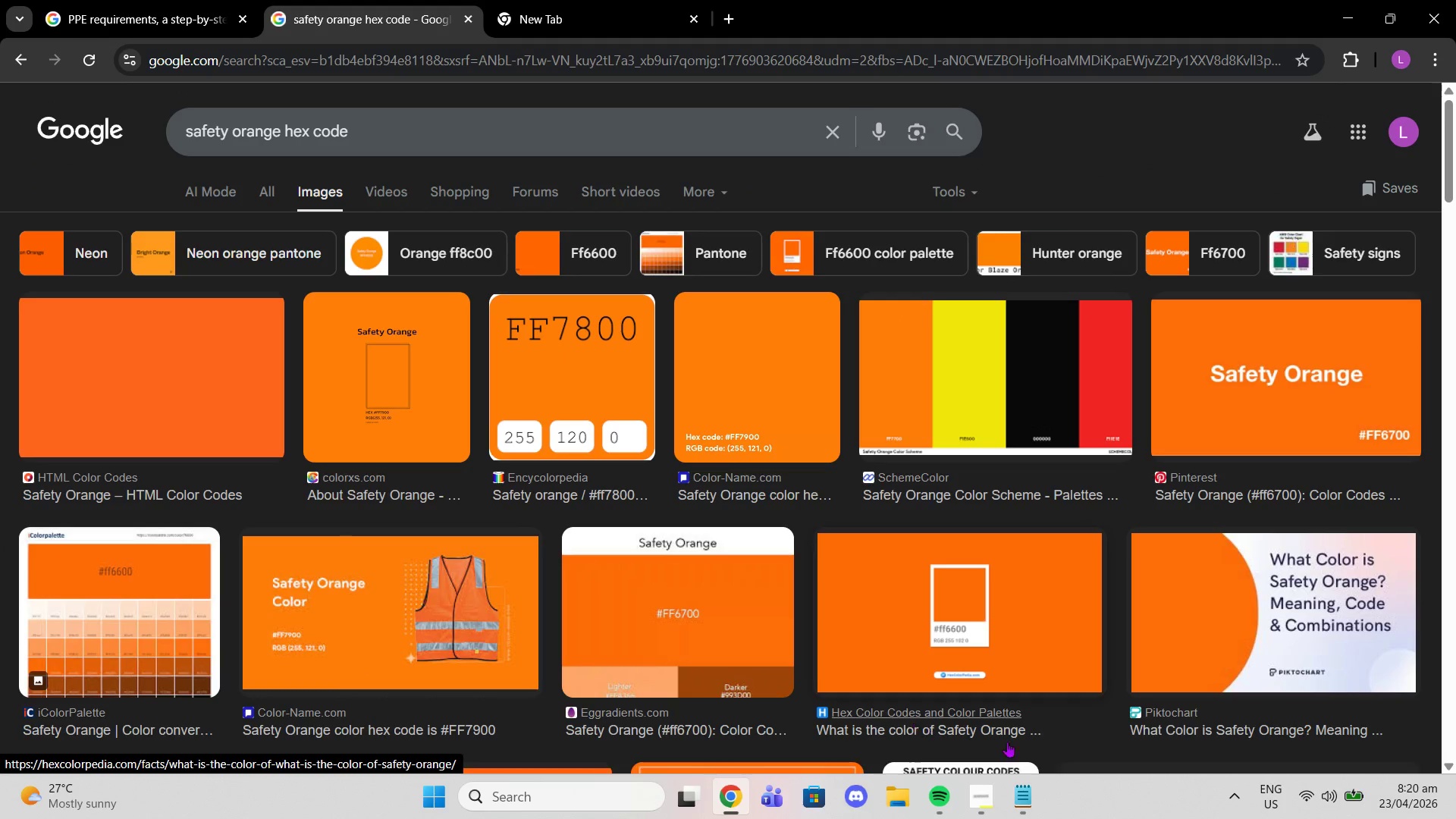 
left_click([1025, 792])
 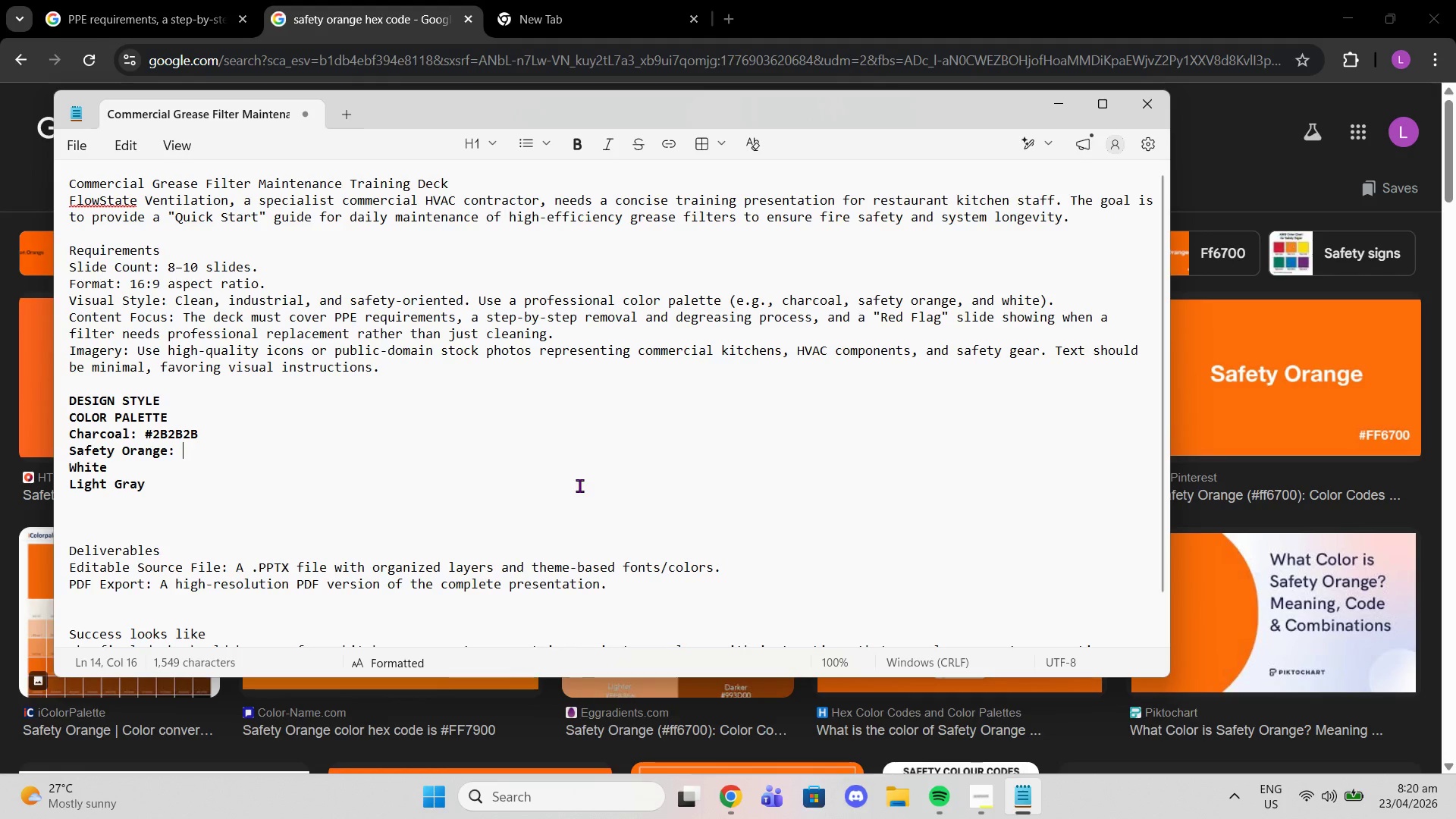 
type(#F2FC05)
 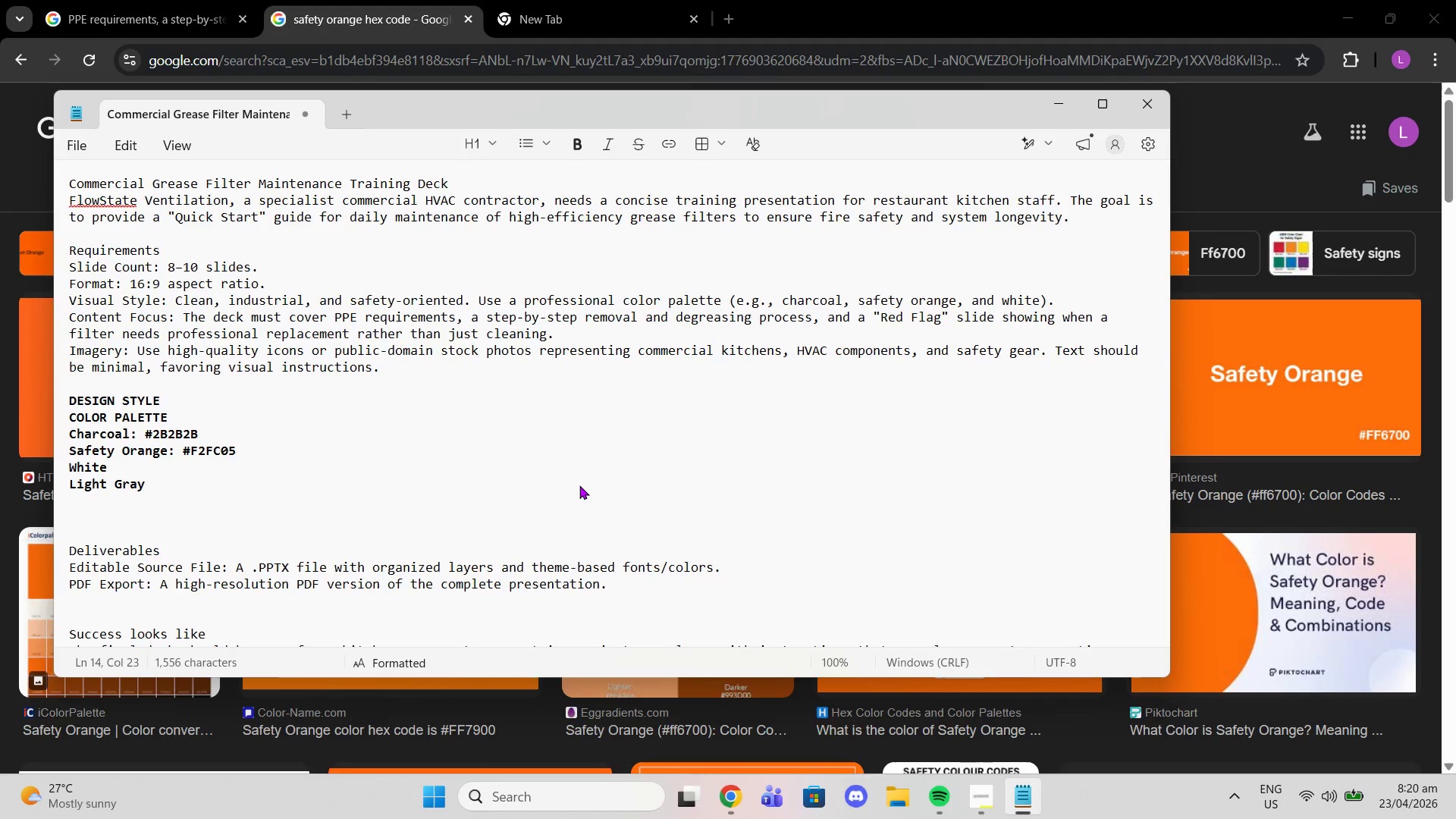 
key(ArrowDown)
 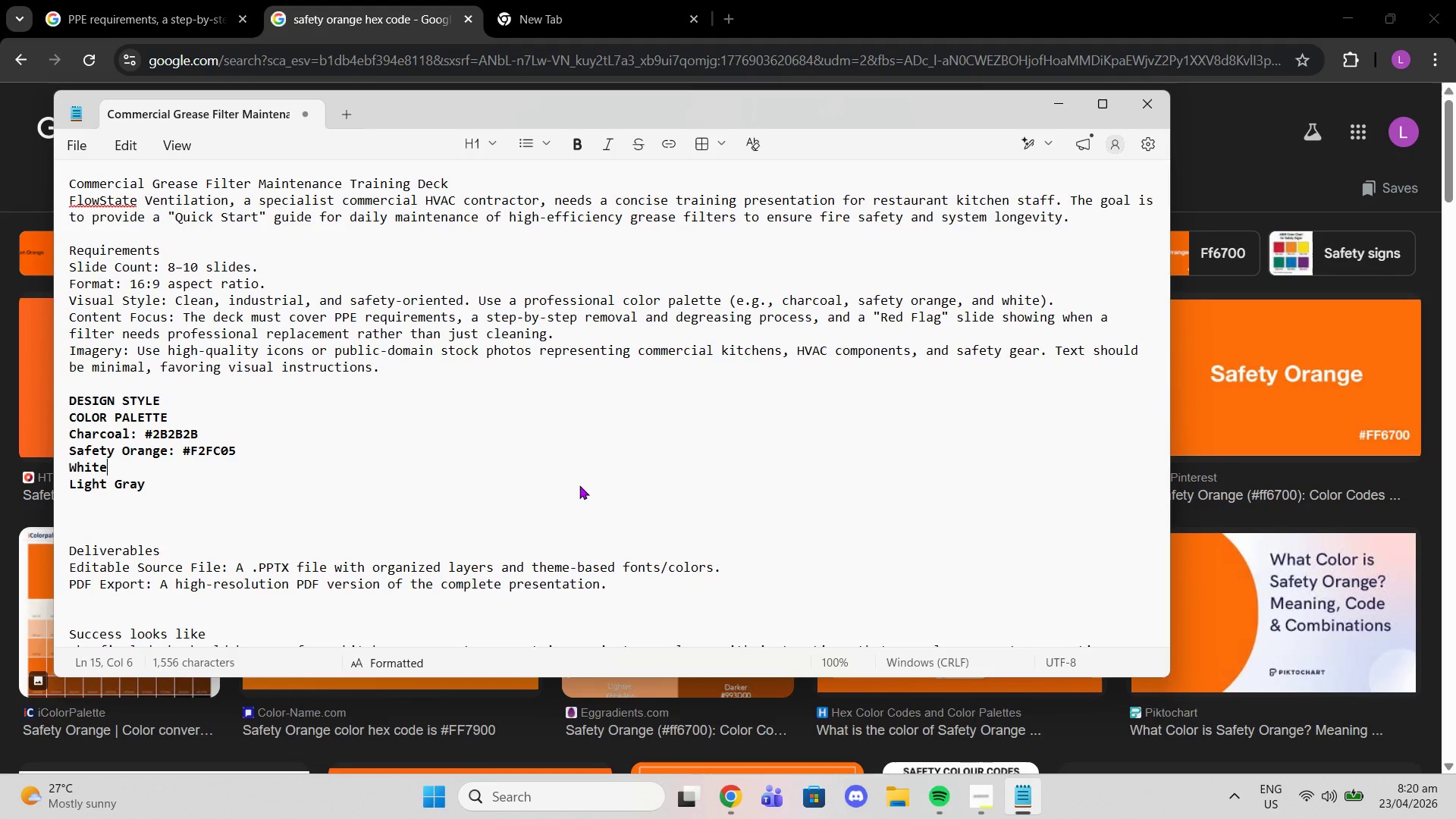 
type(: #f)
key(Backspace)
type(FFFFFF)
 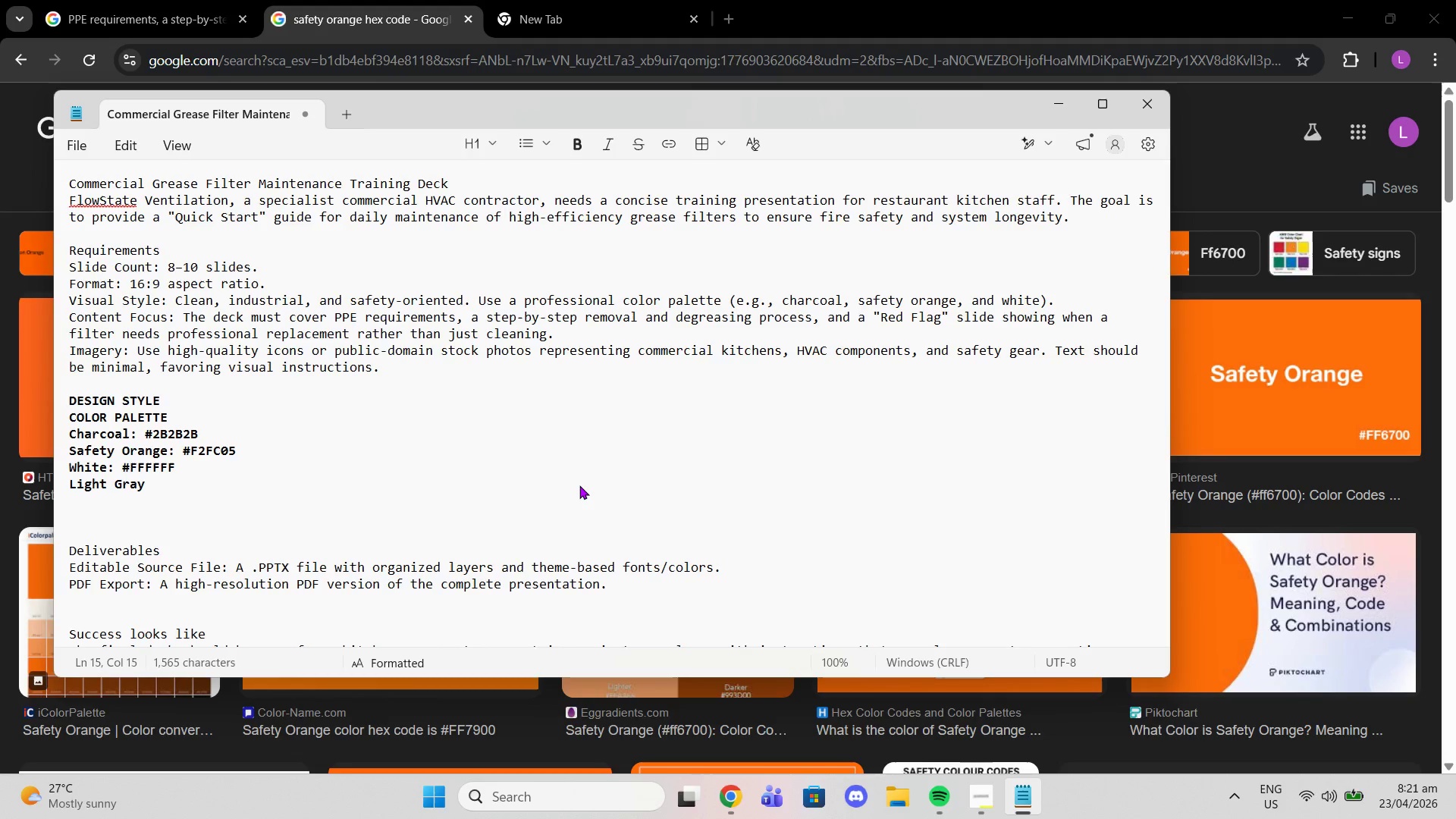 
key(ArrowDown)
 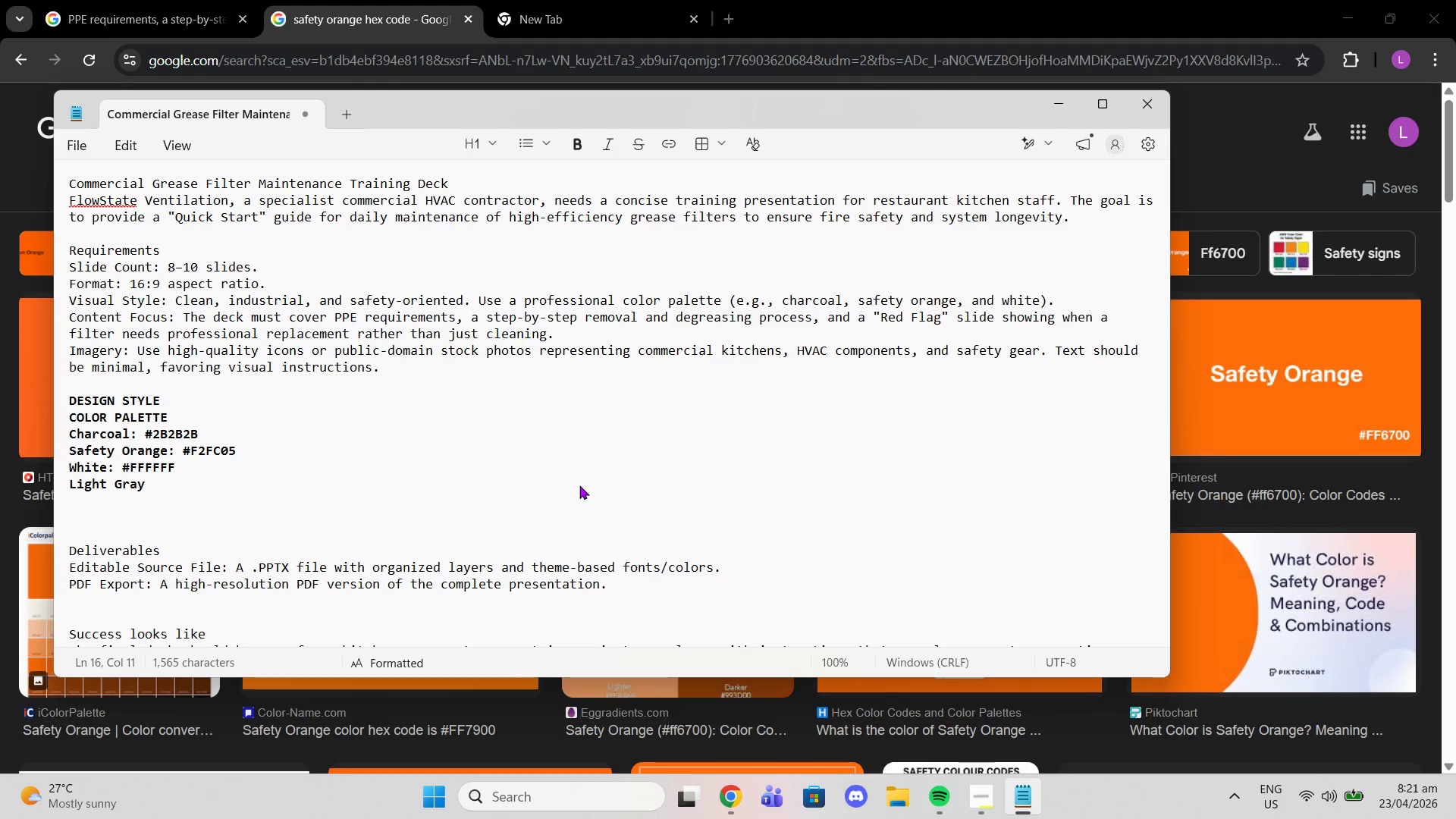 
key(Shift+Semicolon)
 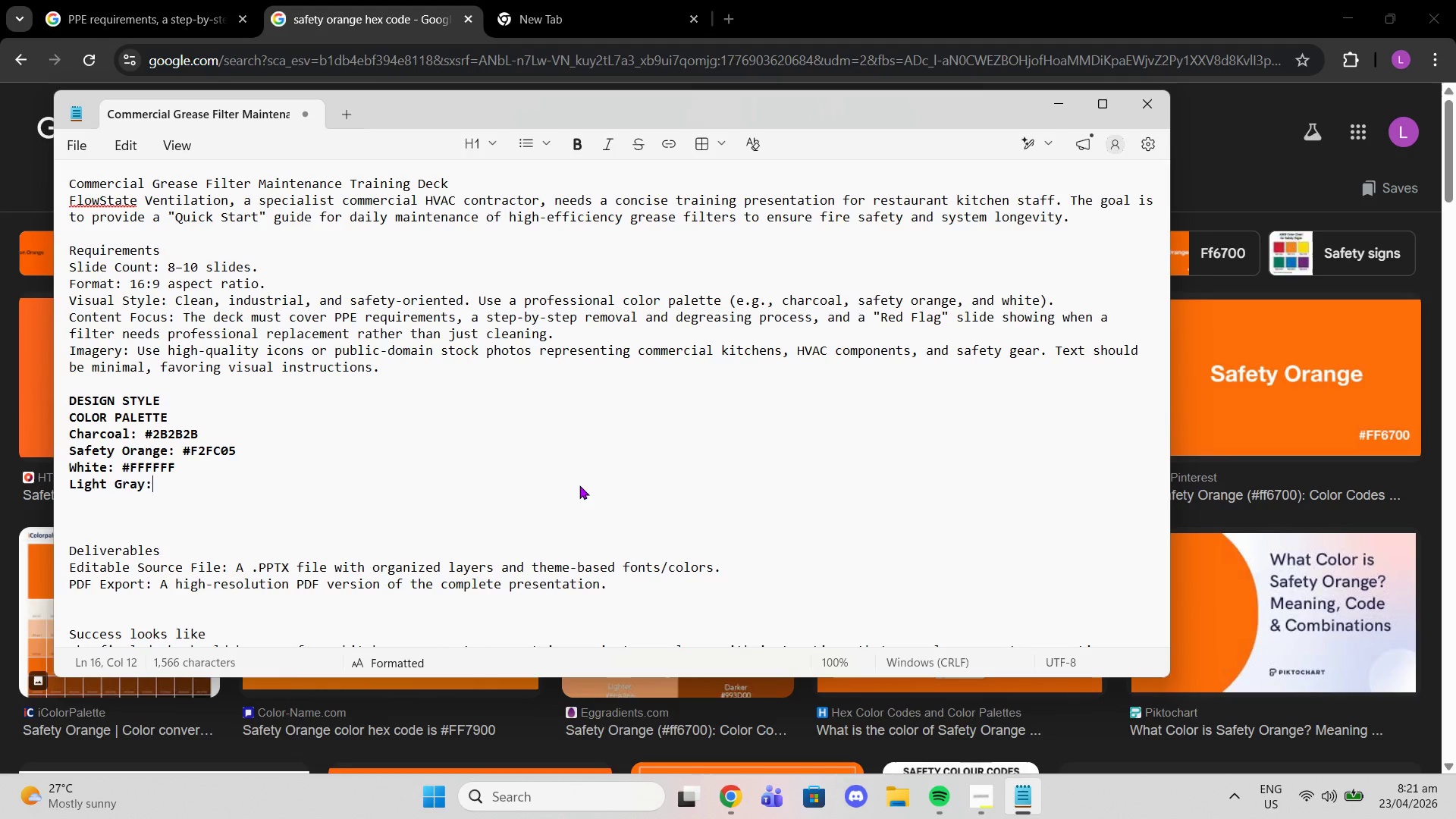 
key(Shift+Space)
 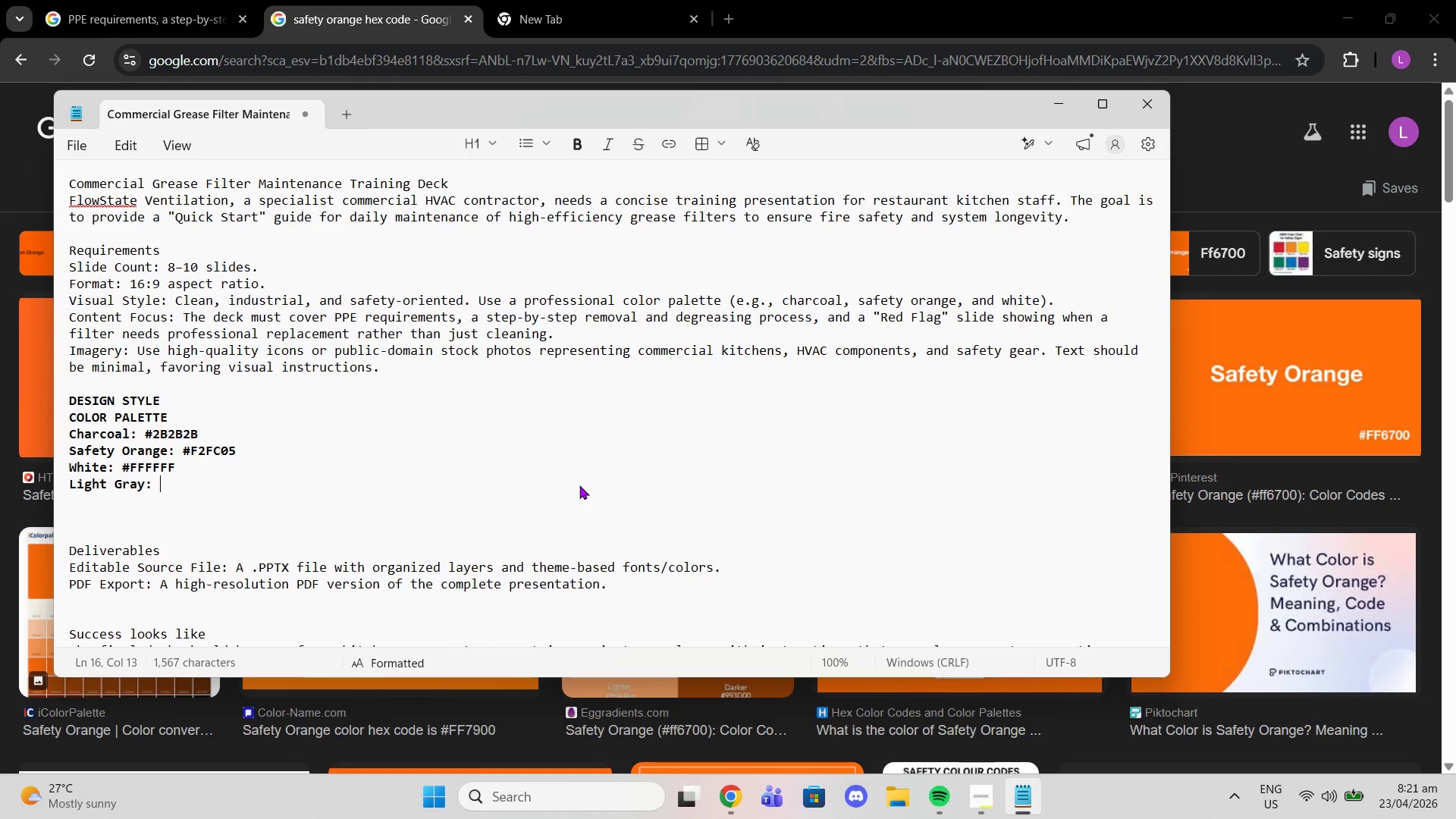 
key(Shift+3)
 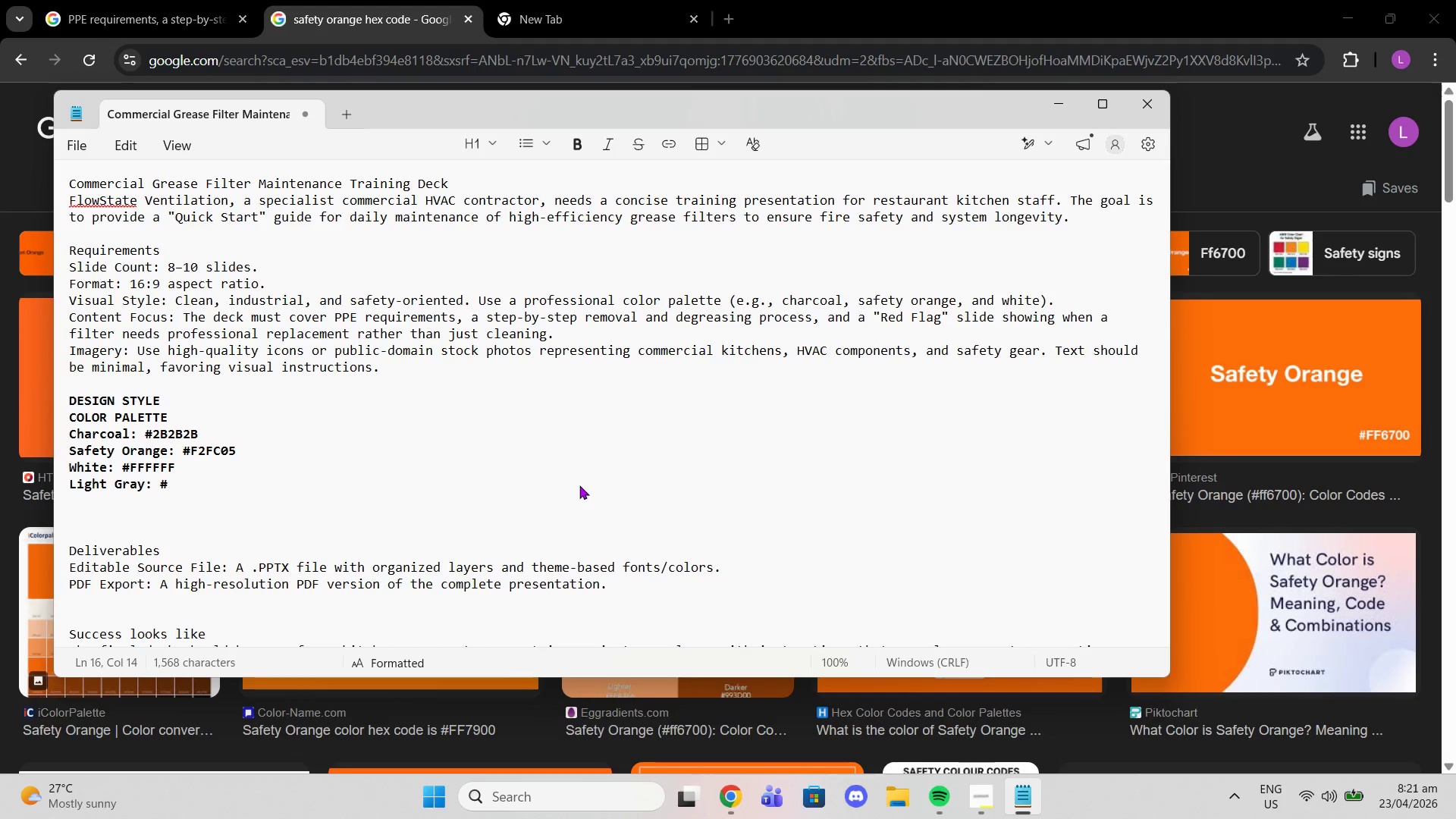 
type(D9D()
key(Backspace)
type(9D()
key(Backspace)
type(9)
 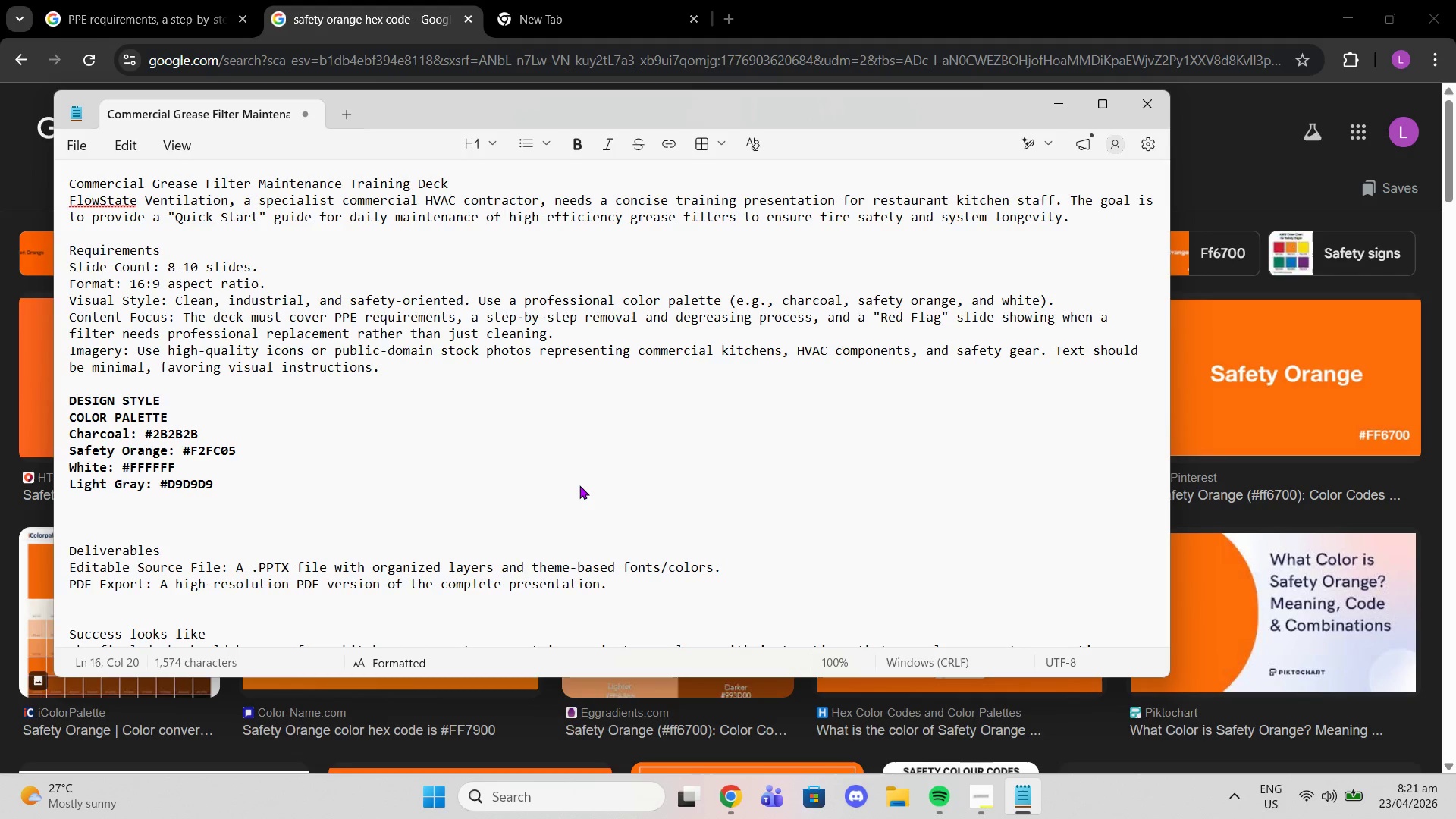 
left_click([419, 419])
 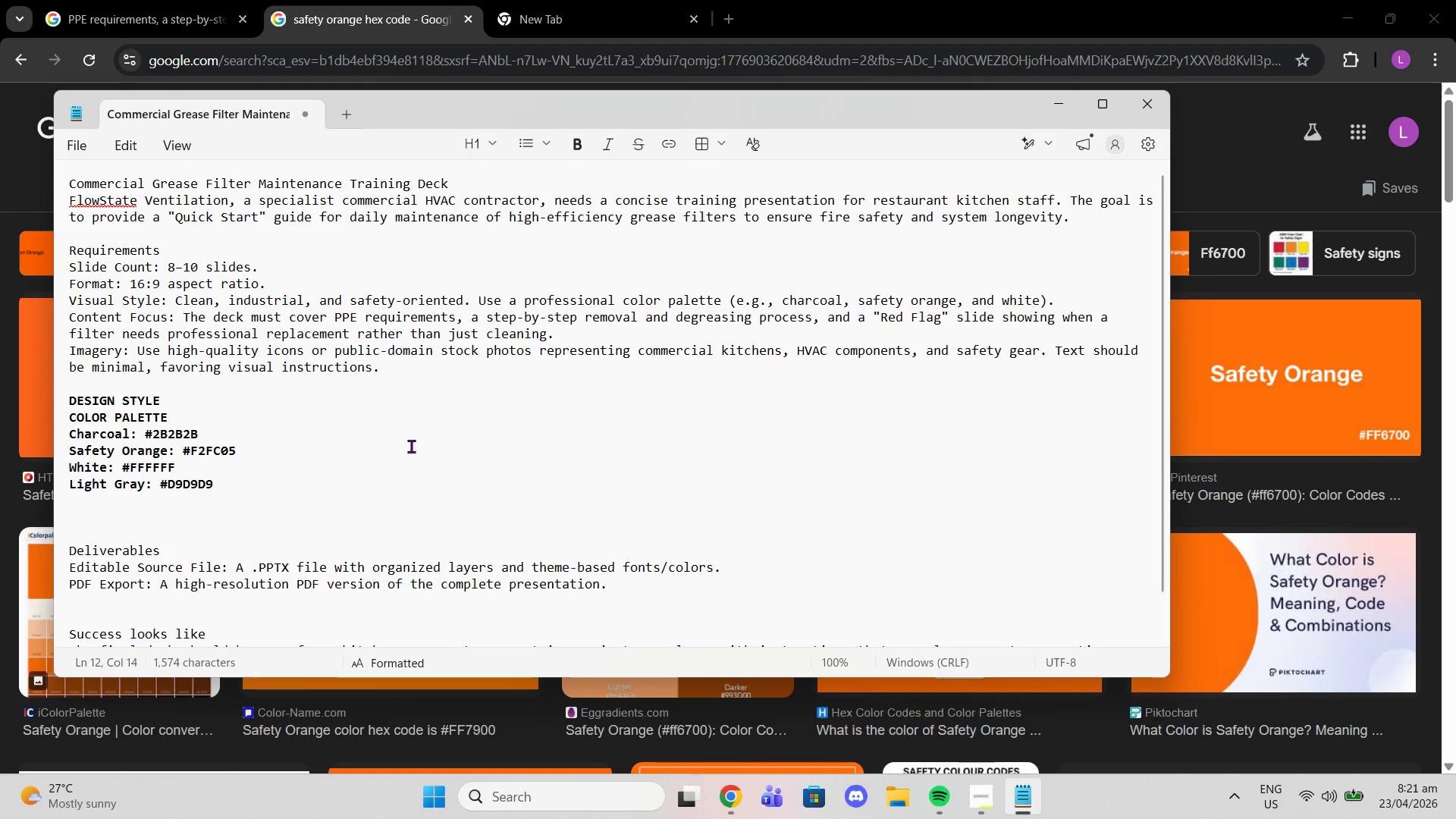 
left_click([383, 428])
 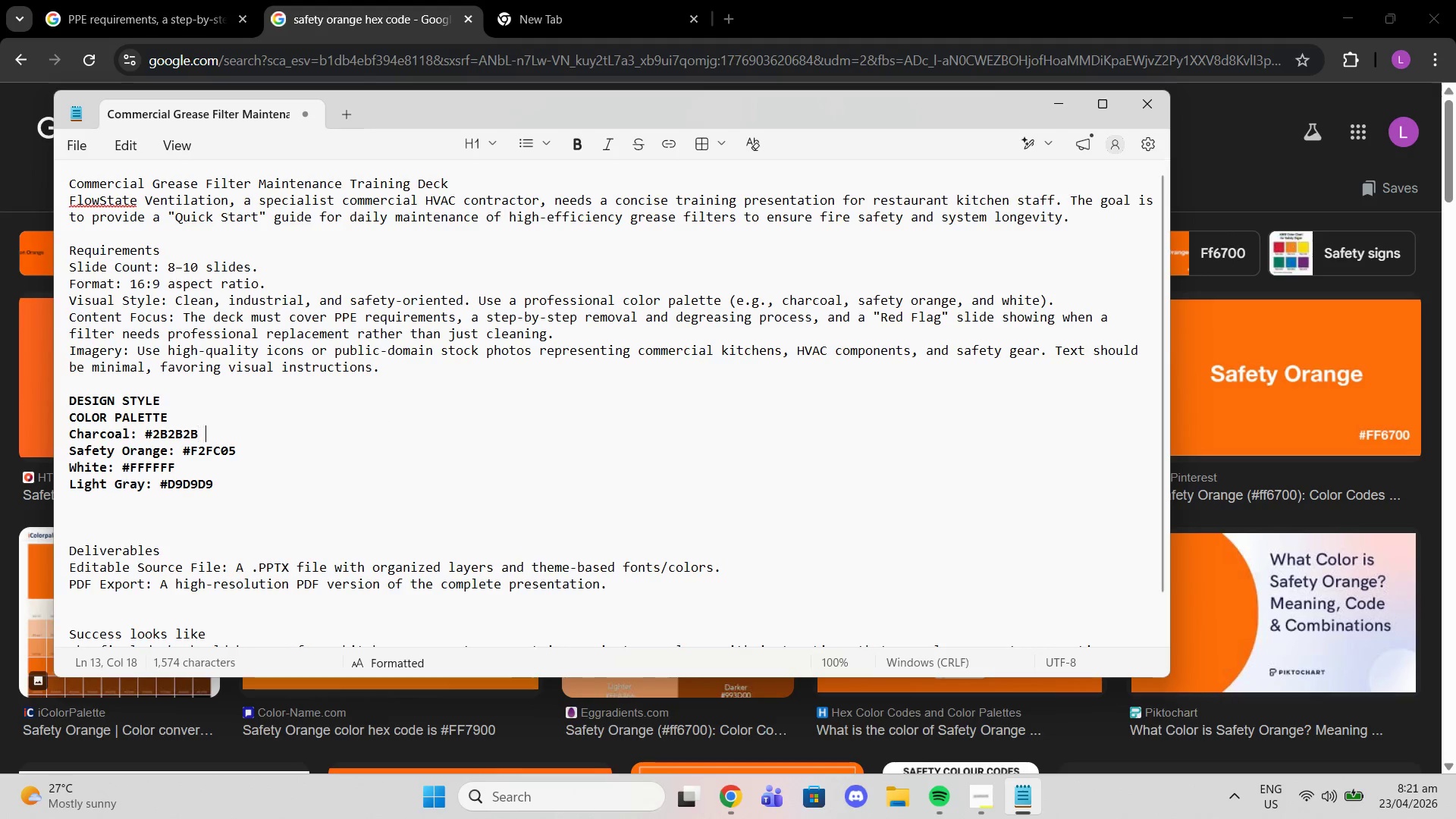 
type( (dark bg/text))
 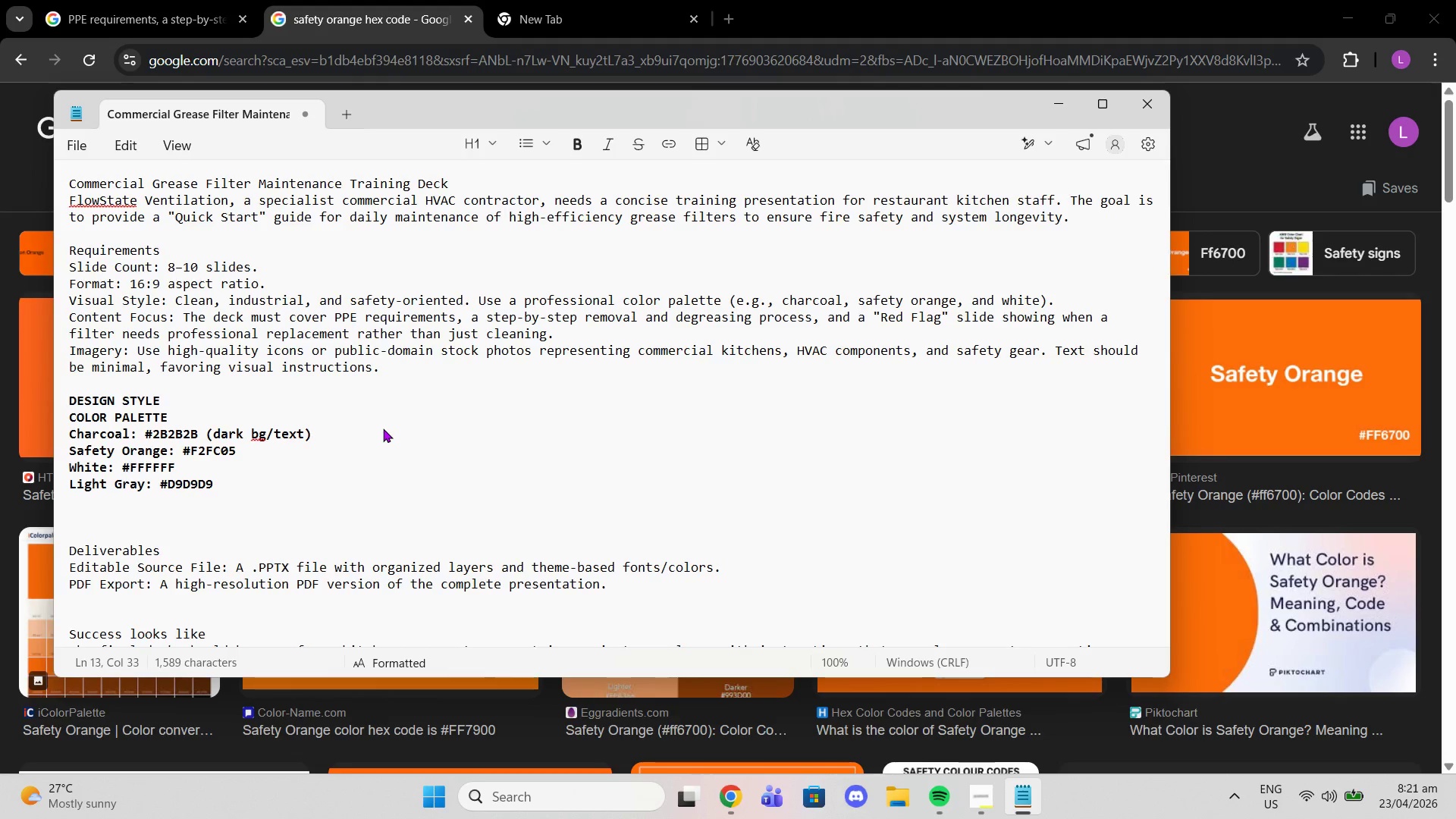 
left_click([372, 459])
 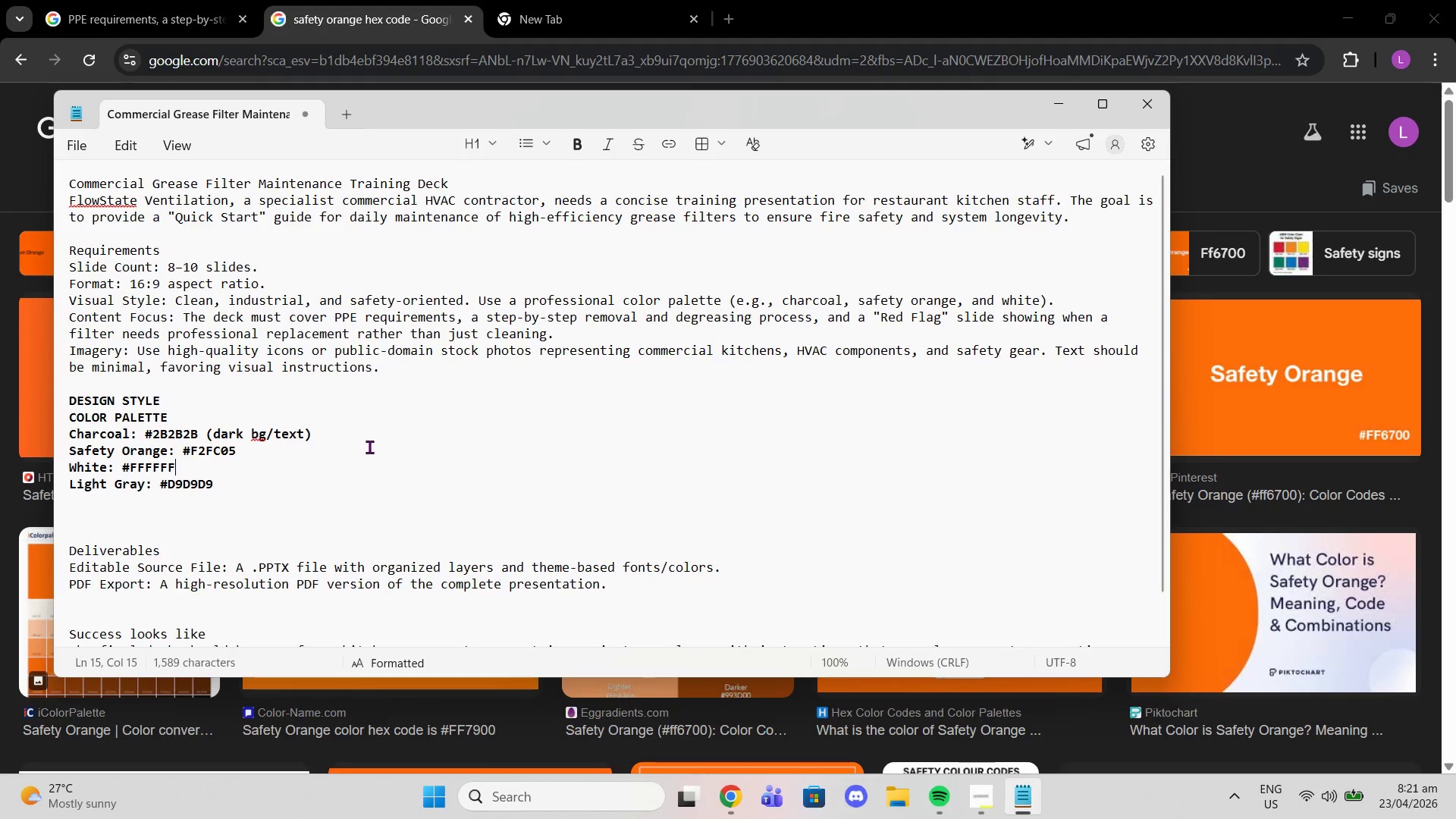 
left_click([369, 447])
 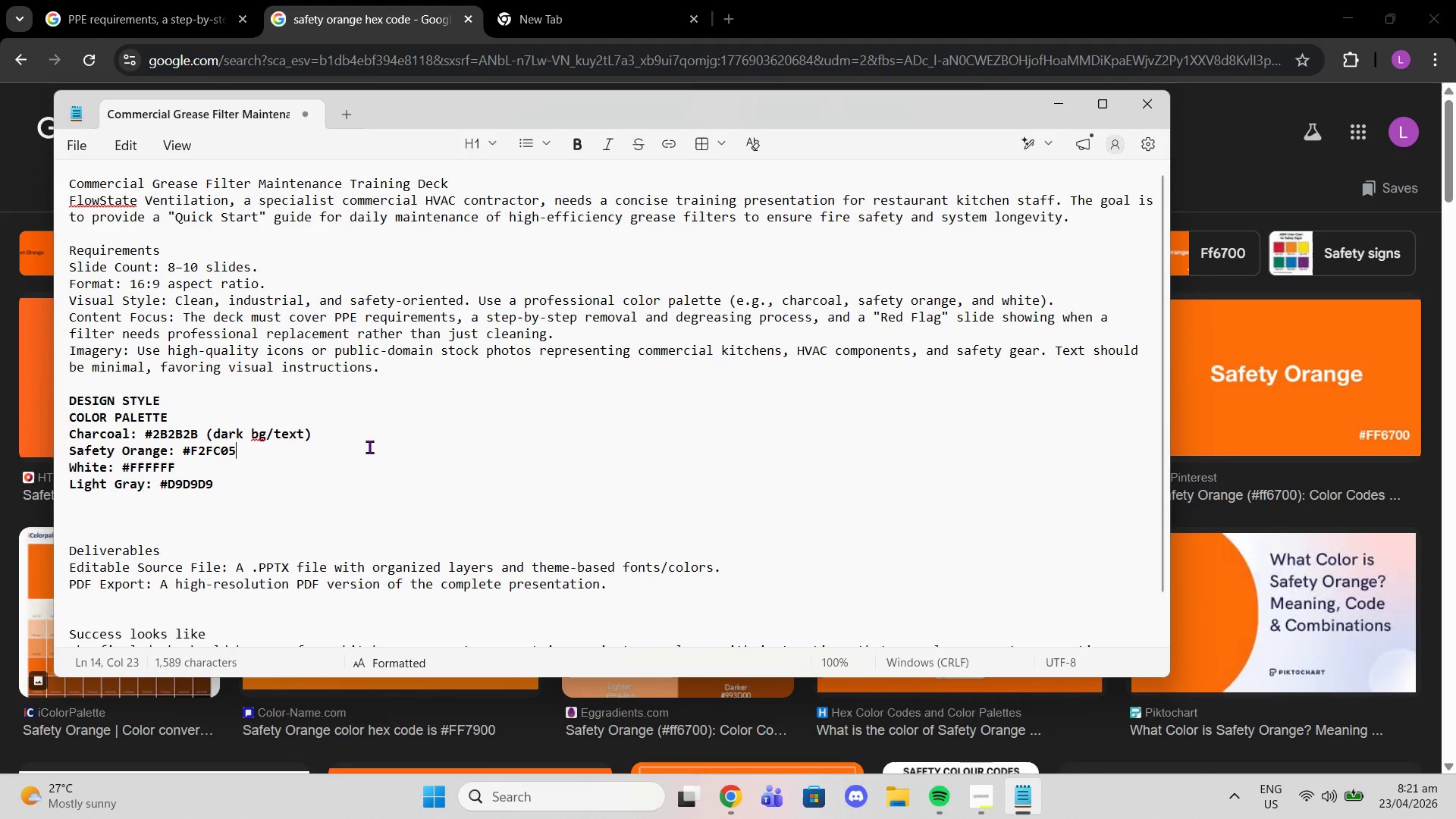 
type( (highlights/warningS)
key(Backspace)
type(s))
 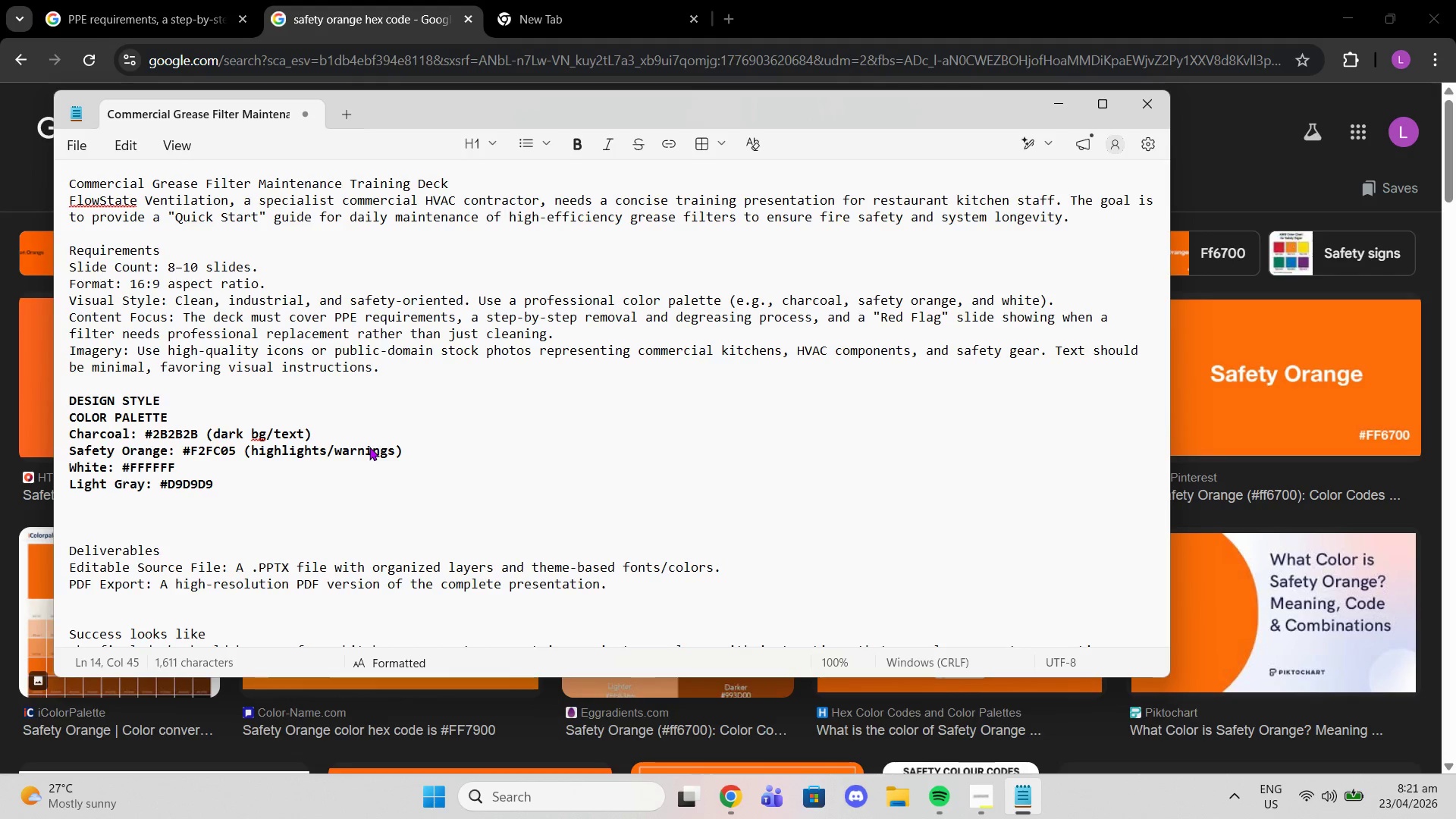 
type( (light bfg/text))
 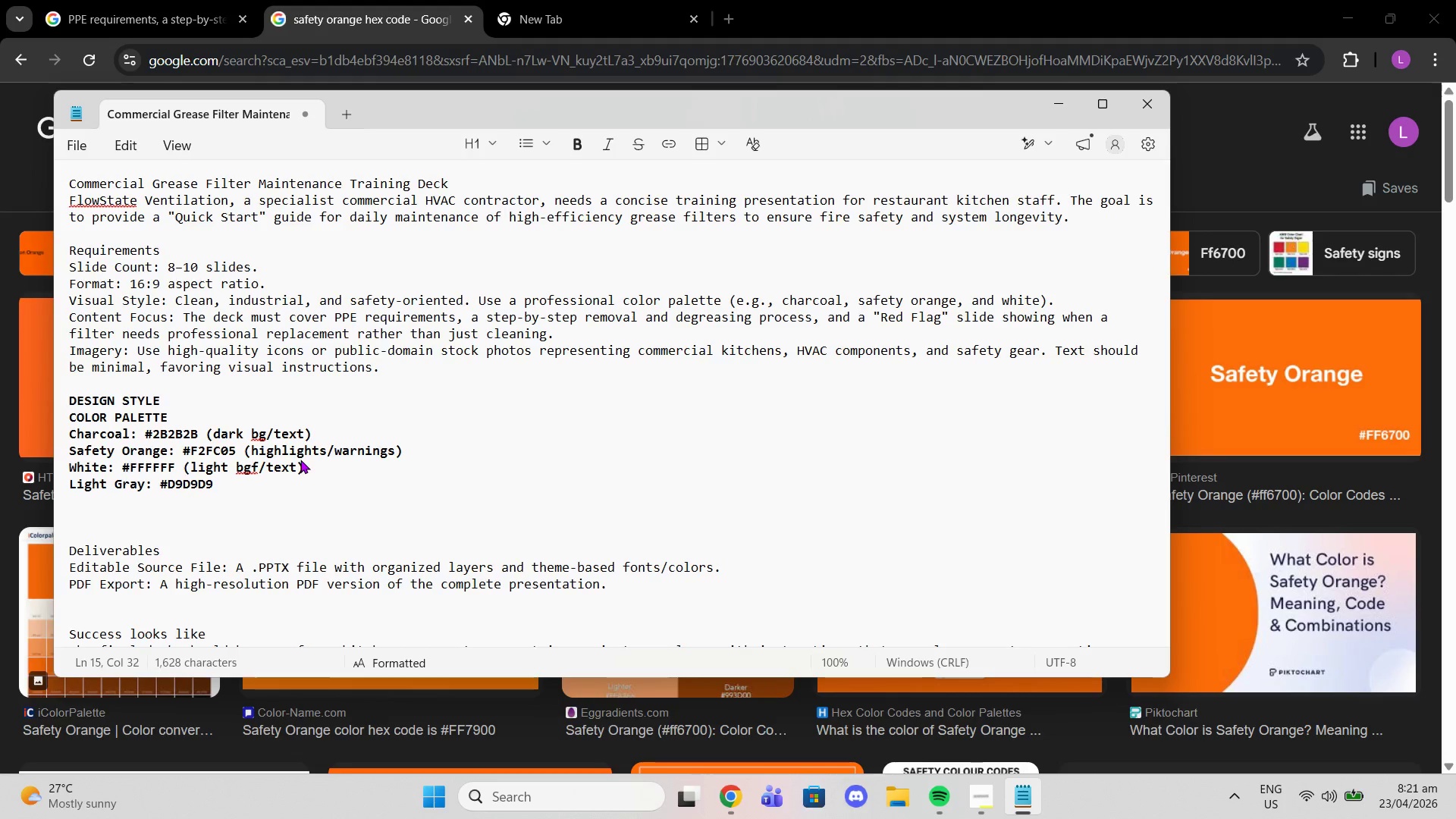 
key(ArrowRight)
 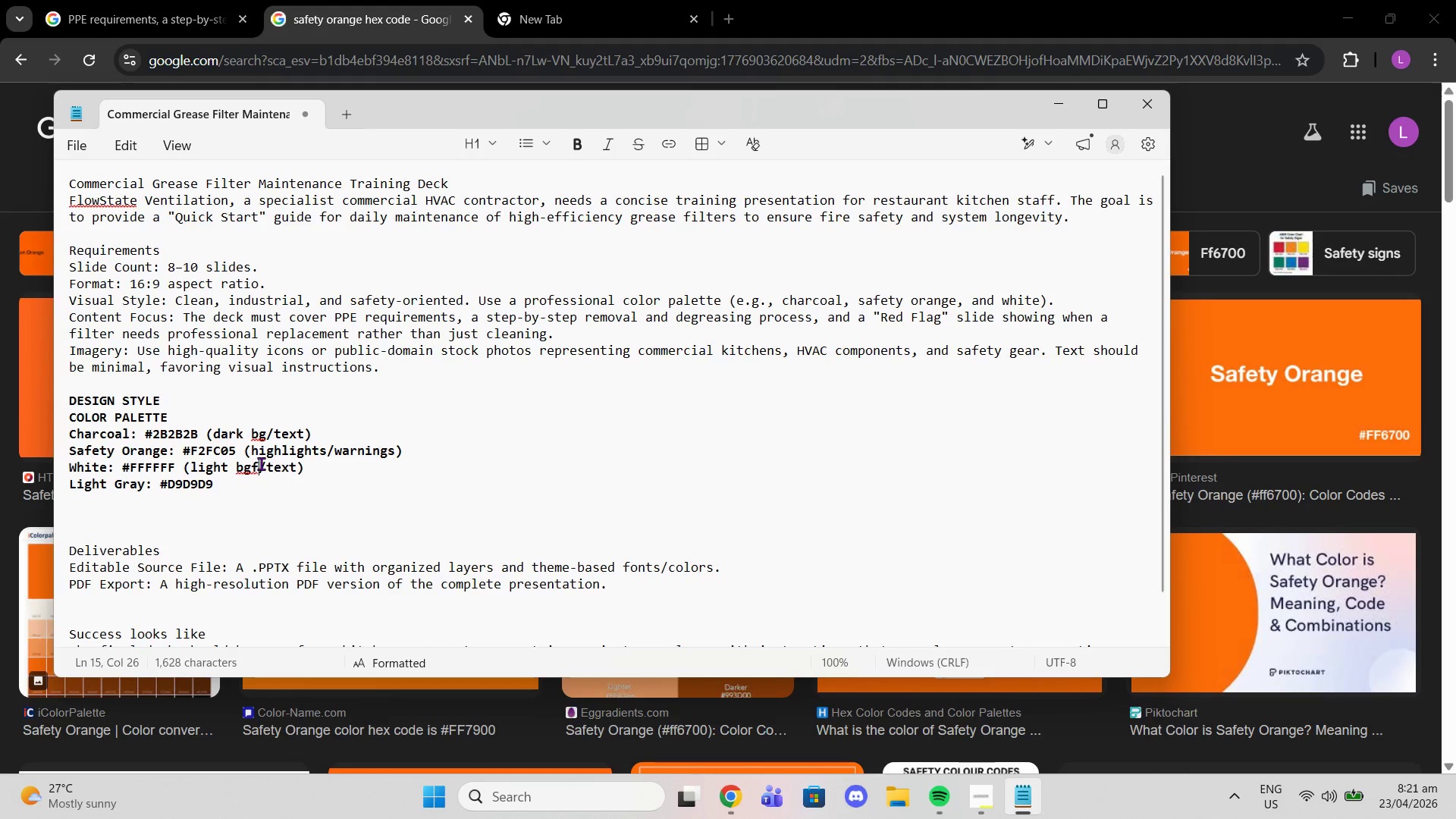 
key(Backspace)
 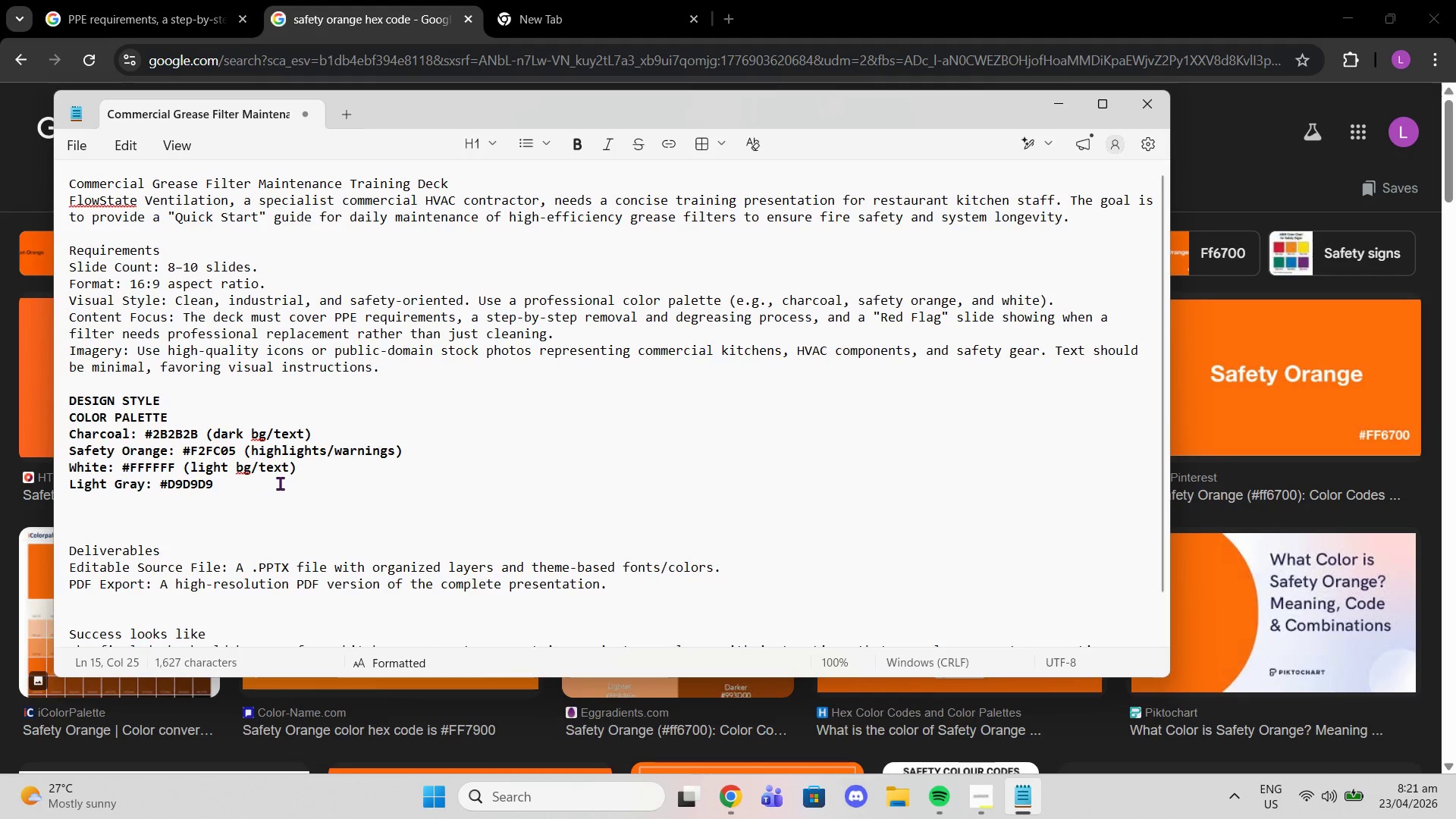 
left_click_drag(start_coordinate=[280, 483], to_coordinate=[285, 483])
 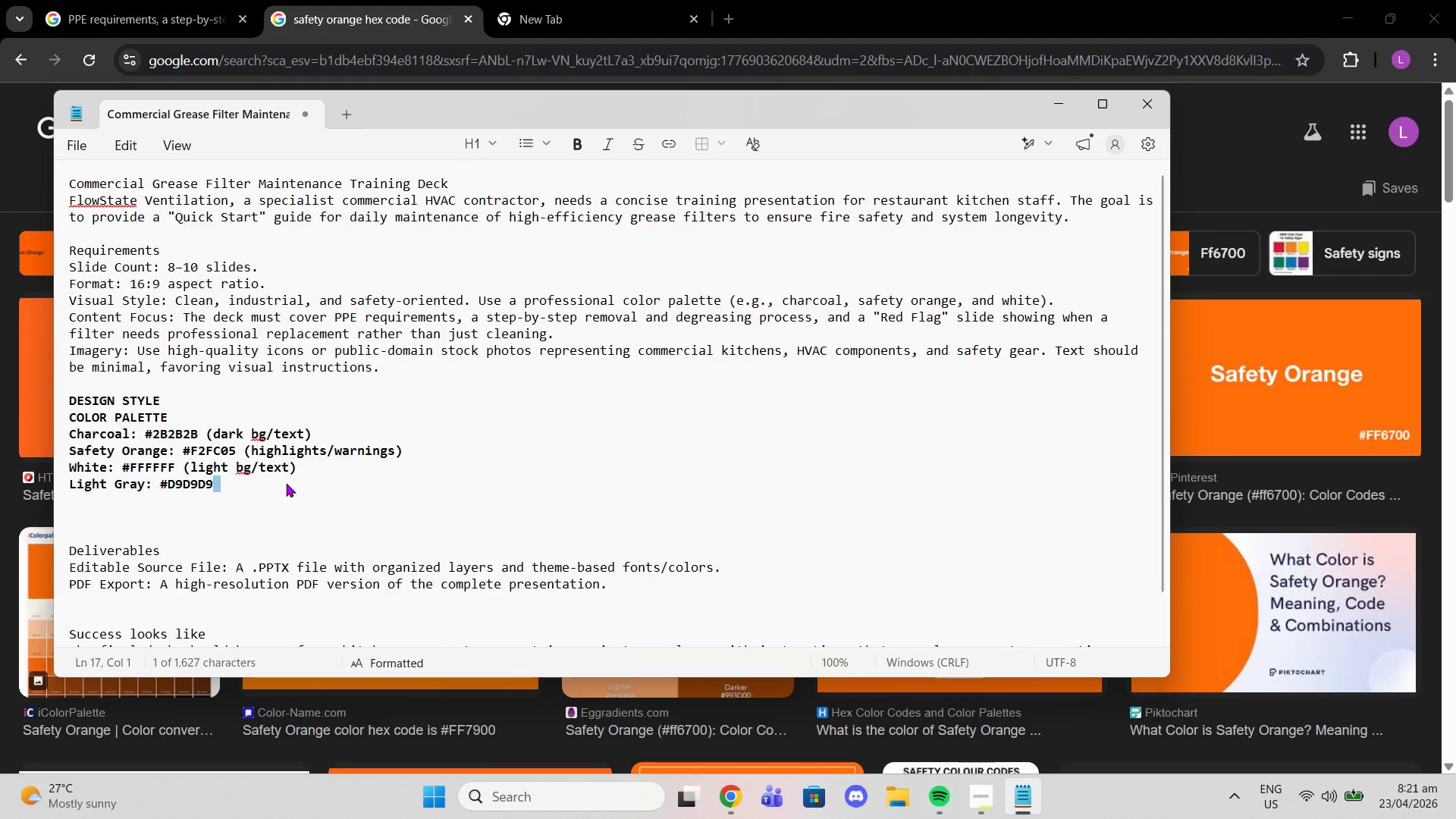 
left_click([286, 483])
 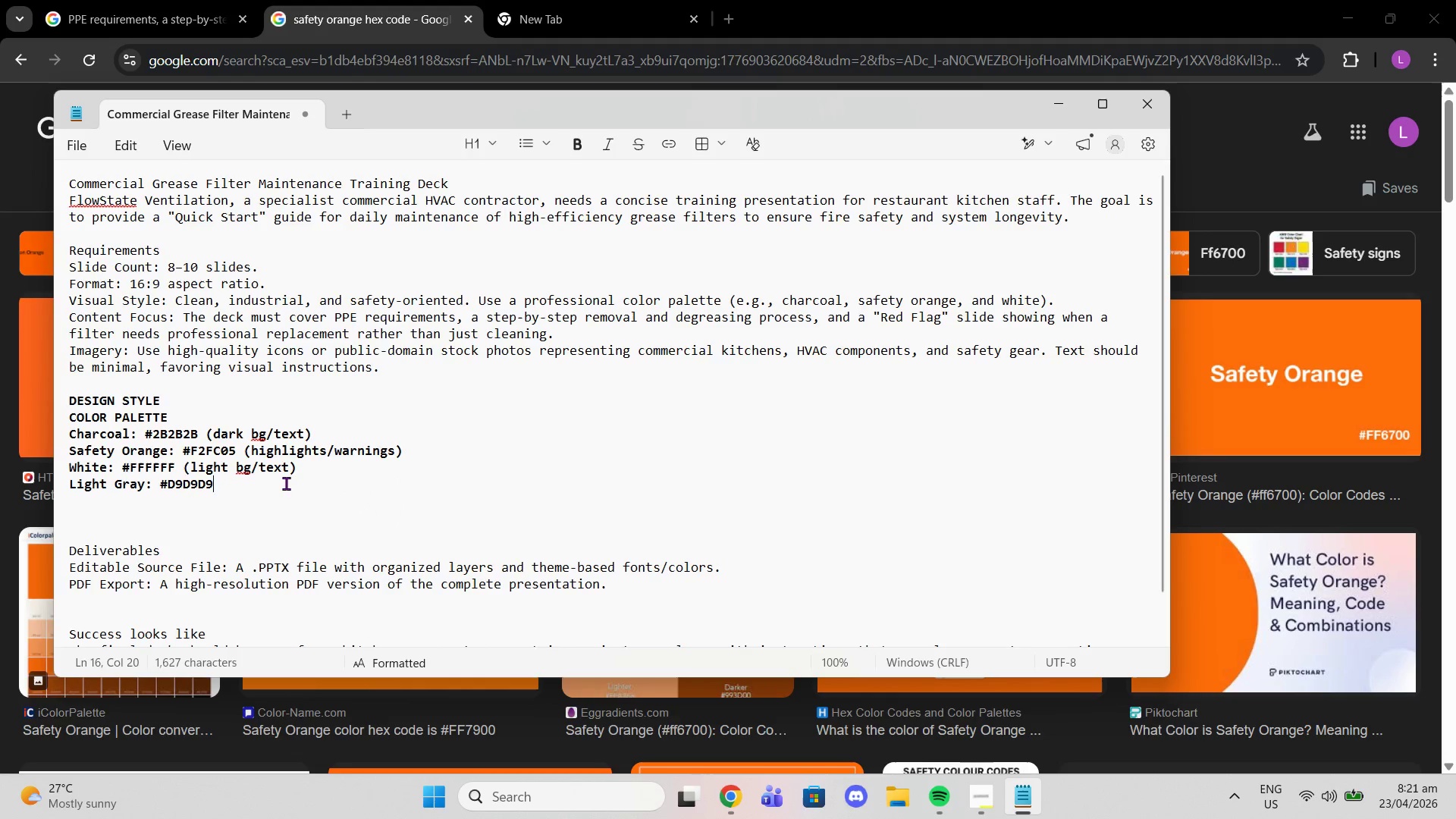 
type( (accrnts))
key(Backspace)
key(Backspace)
key(Backspace)
key(Backspace)
key(Backspace)
type(enst)
key(Backspace)
key(Backspace)
type(ts))
 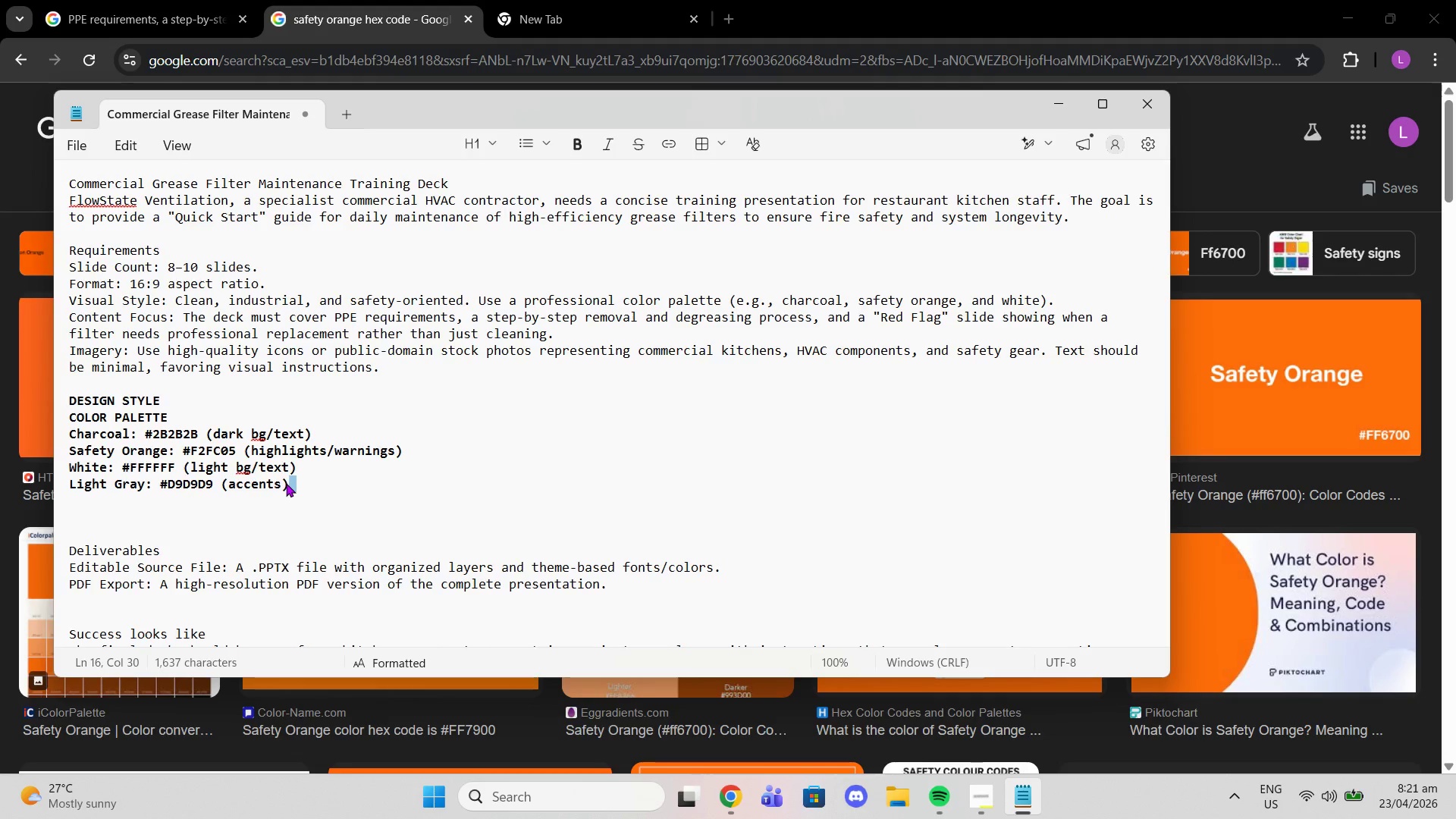 
key(Shift+ArrowDown)
 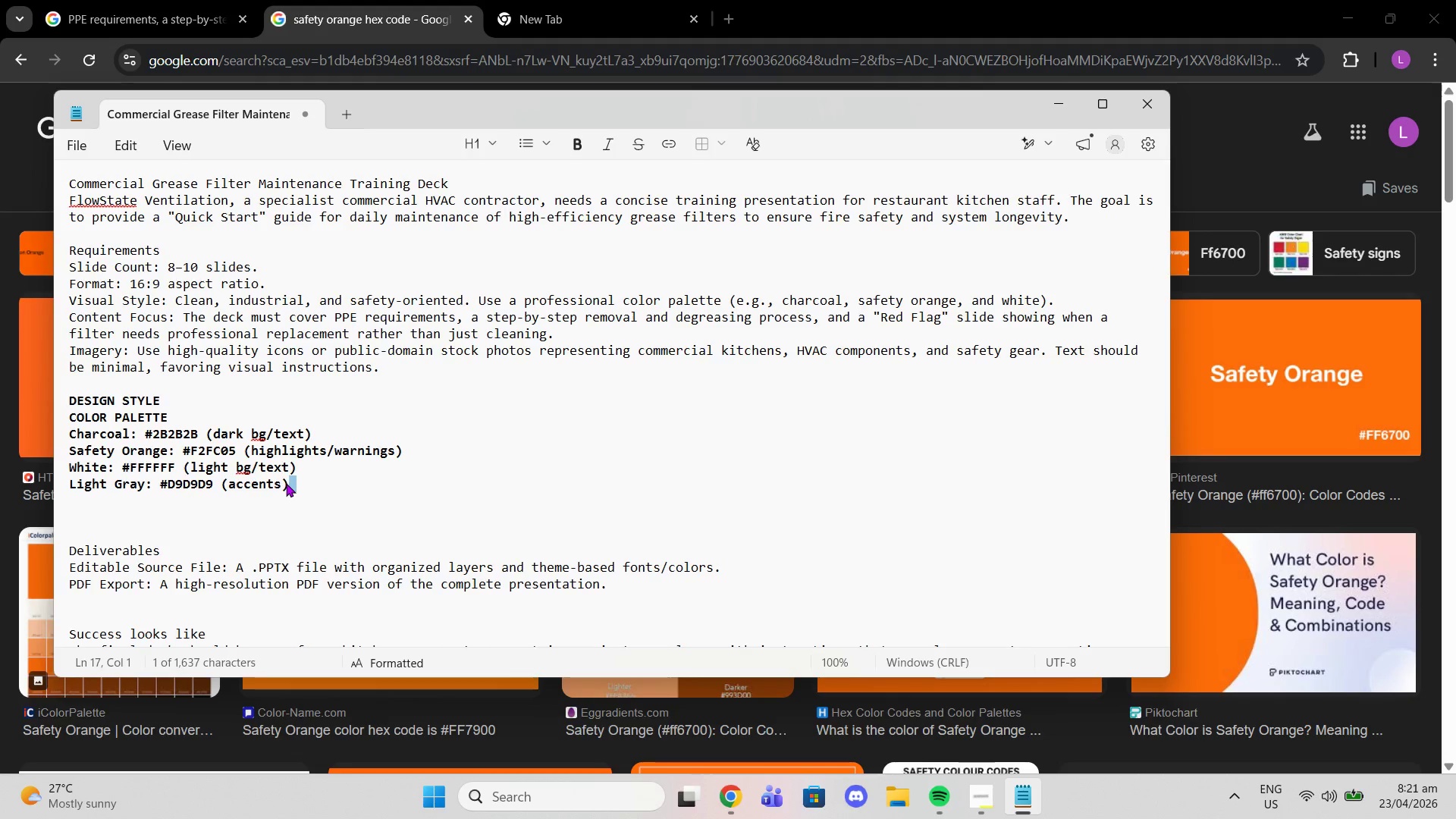 
key(ArrowDown)
 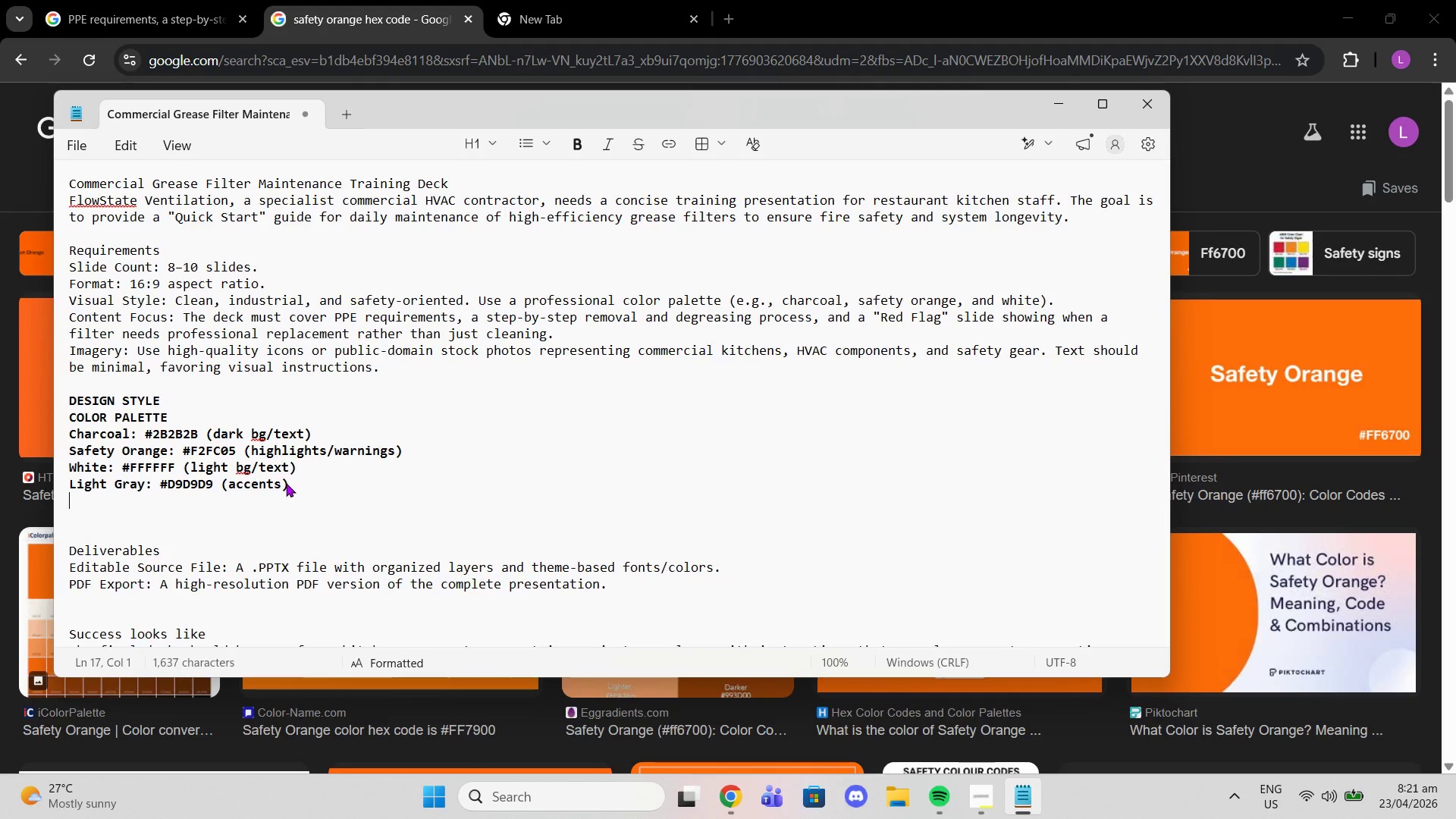 
key(Enter)
 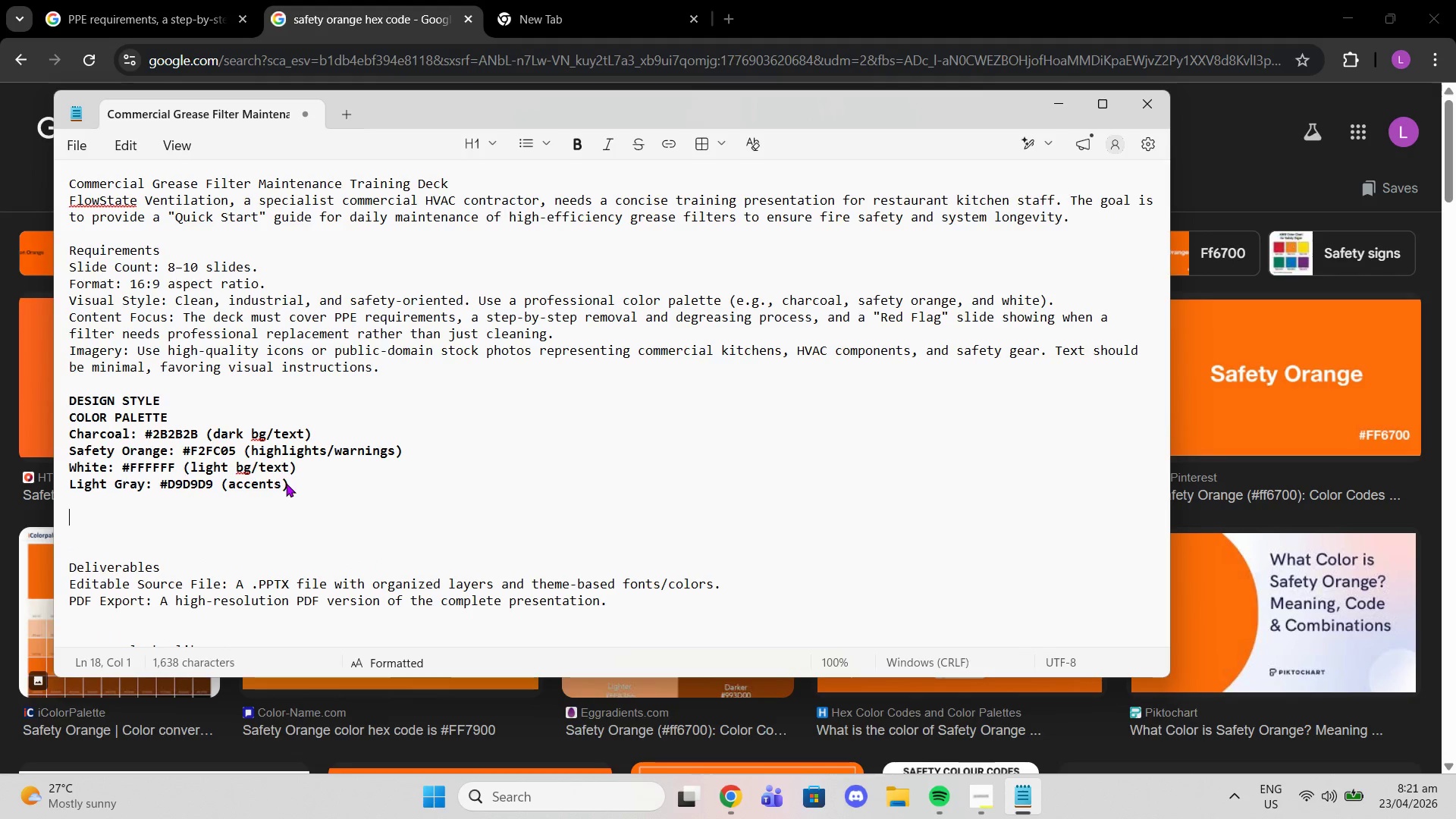 
type(FONT)
key(Backspace)
key(Backspace)
key(Backspace)
key(Backspace)
 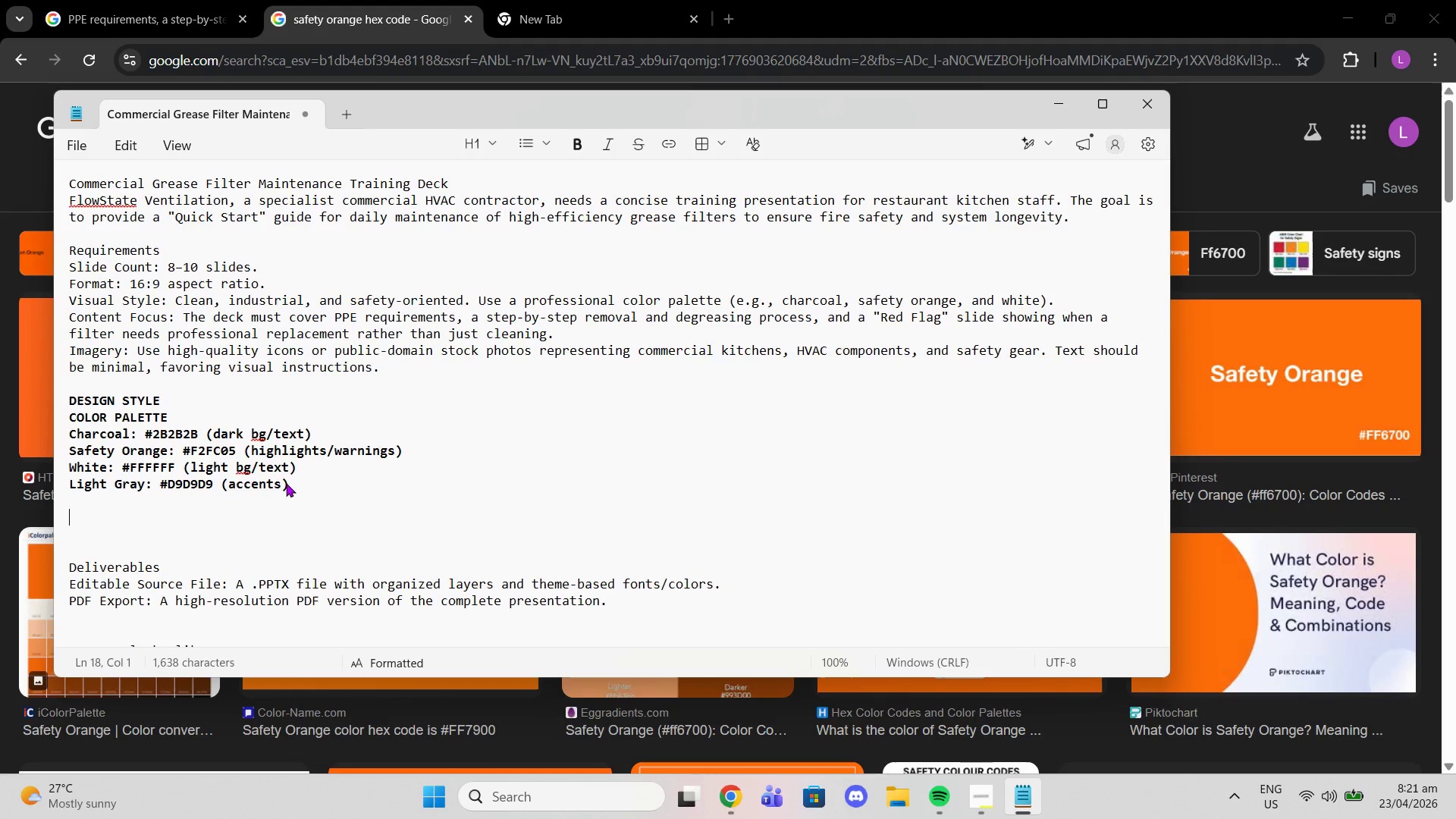 
key(Control+B)
 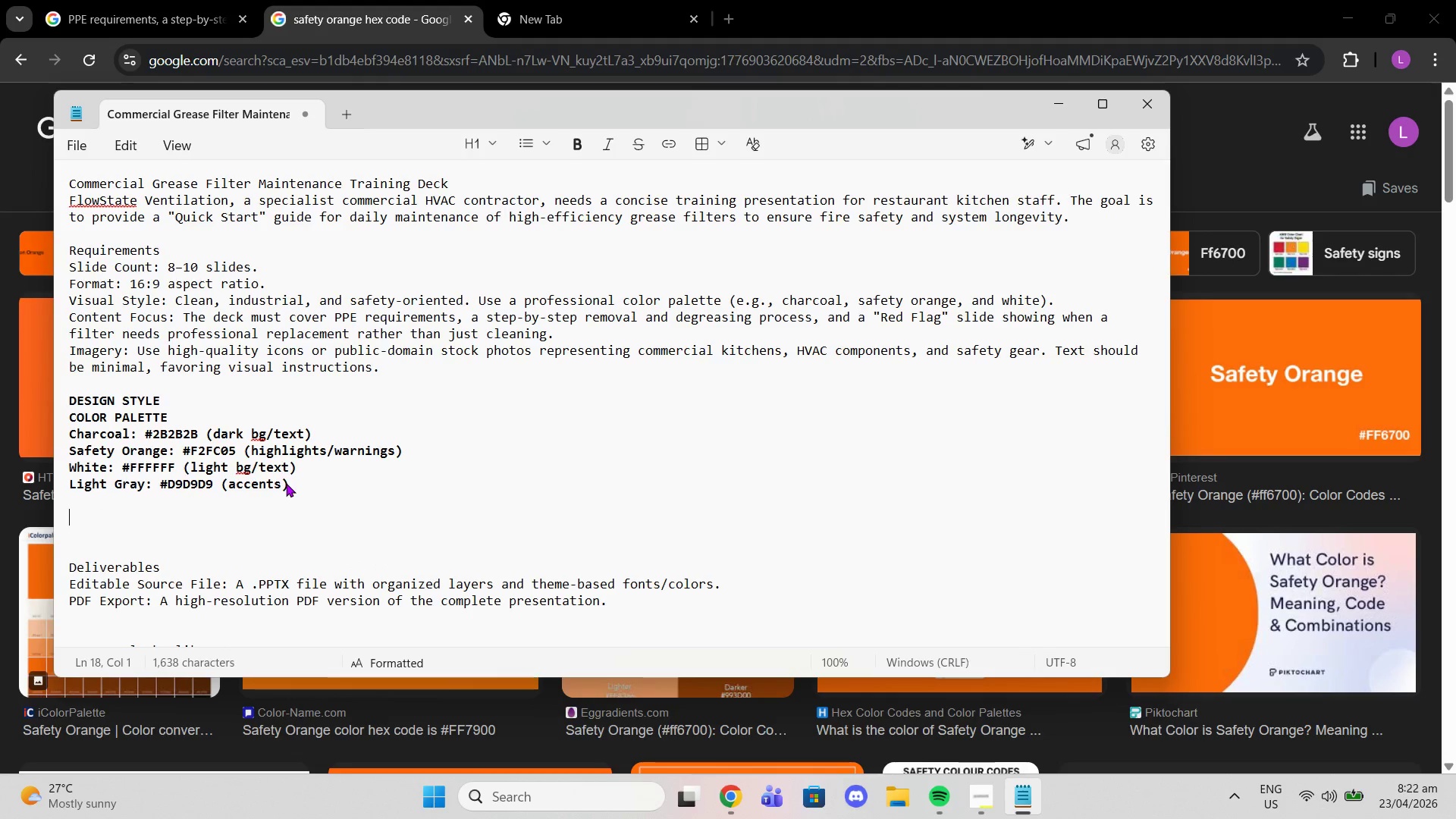 
type(FPMTS)
key(Backspace)
key(Backspace)
key(Backspace)
key(Backspace)
type(ONTS)
 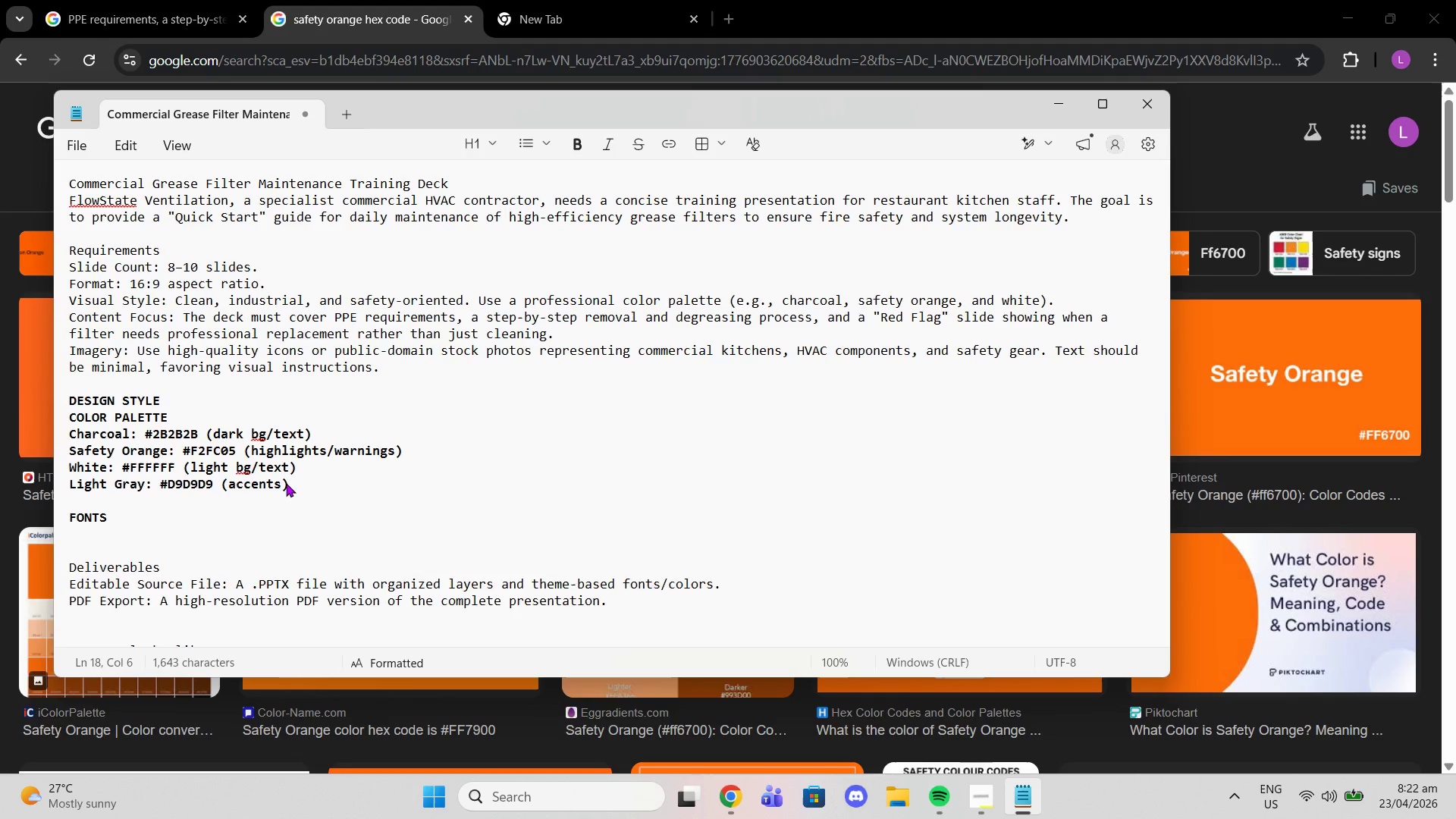 
key(Shift+Enter)
 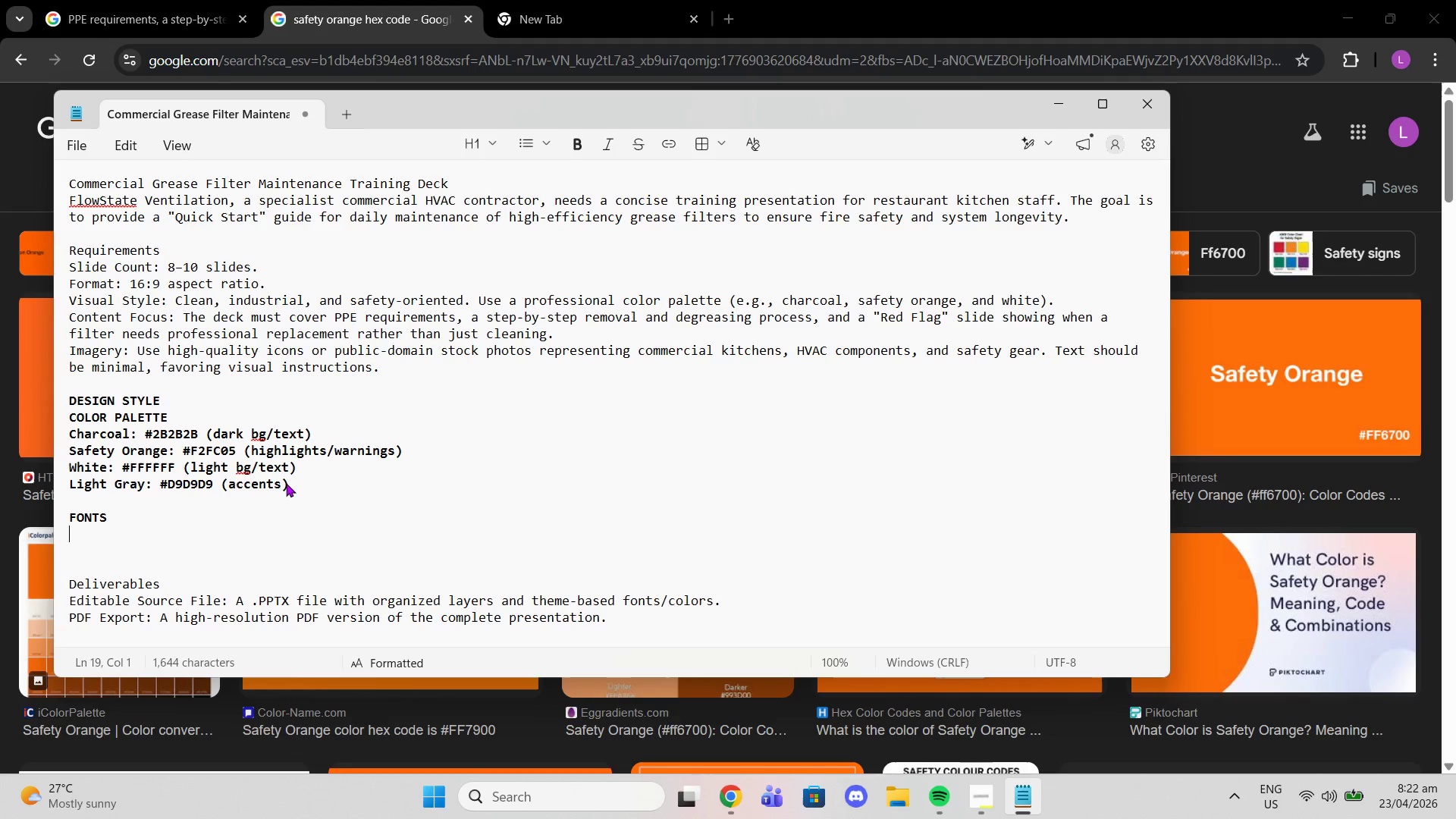 
wait(10.39)
 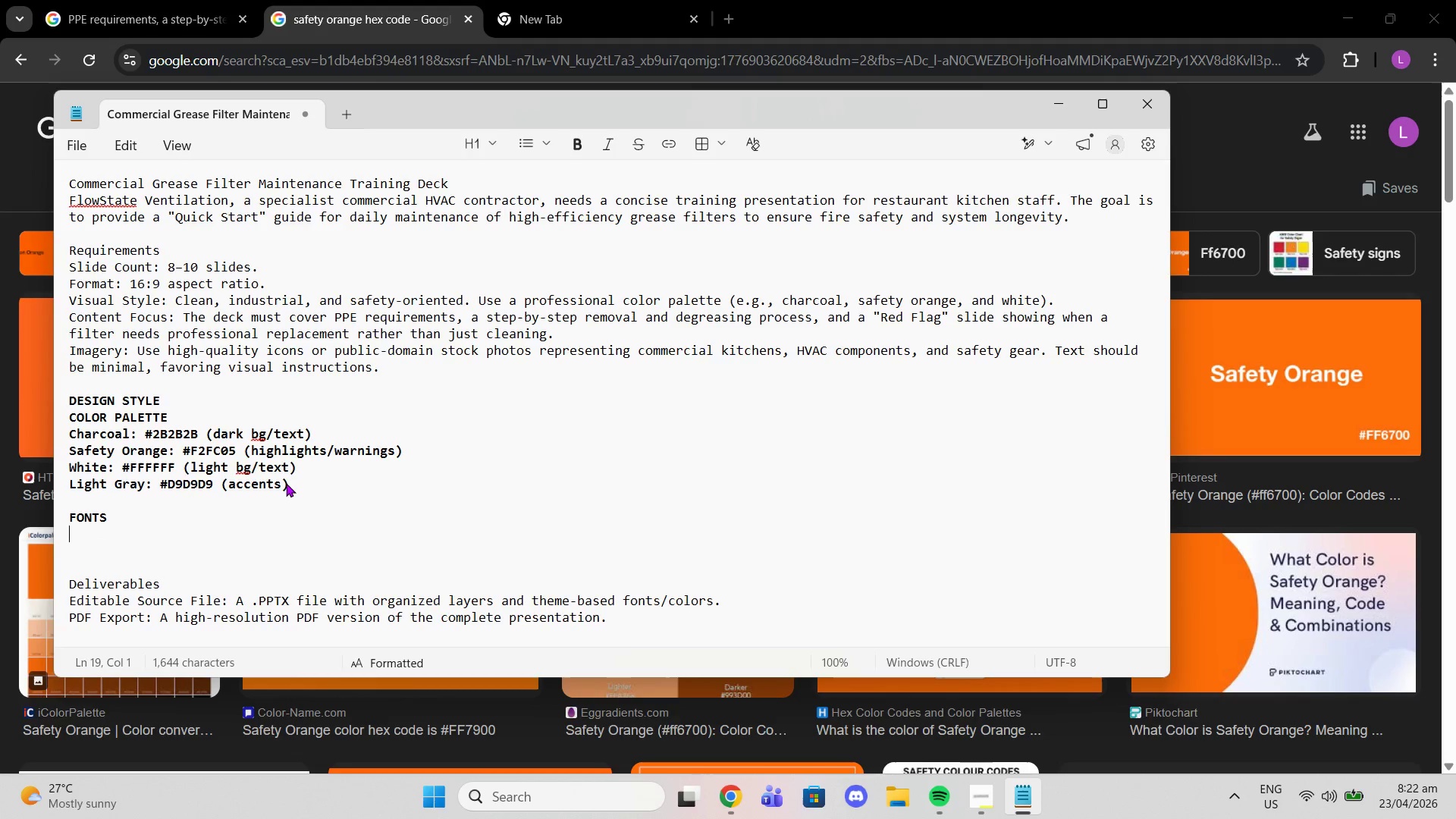 
scroll: coordinate [734, 405], scroll_direction: up, amount: 2.0
 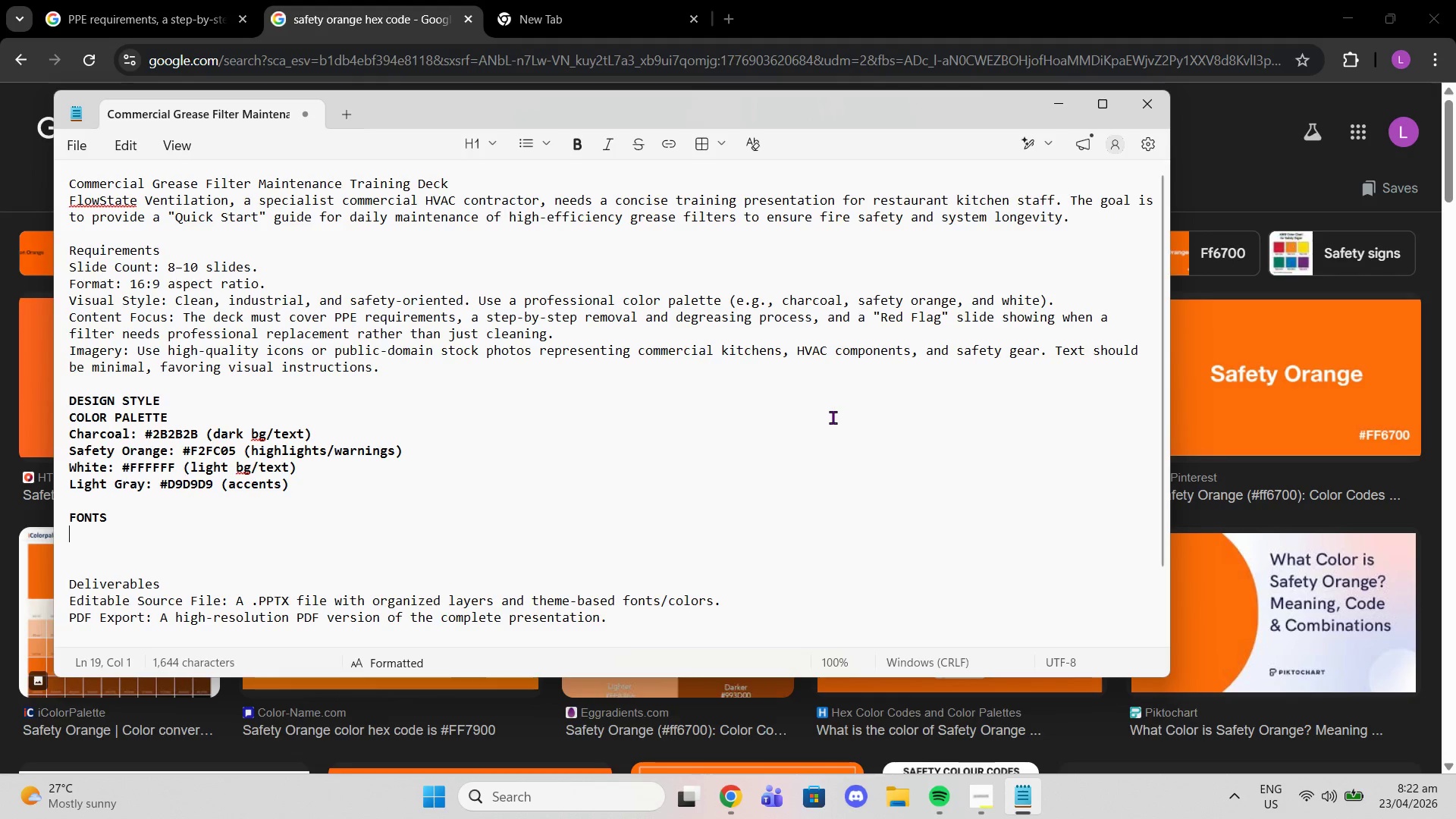 
wait(6.39)
 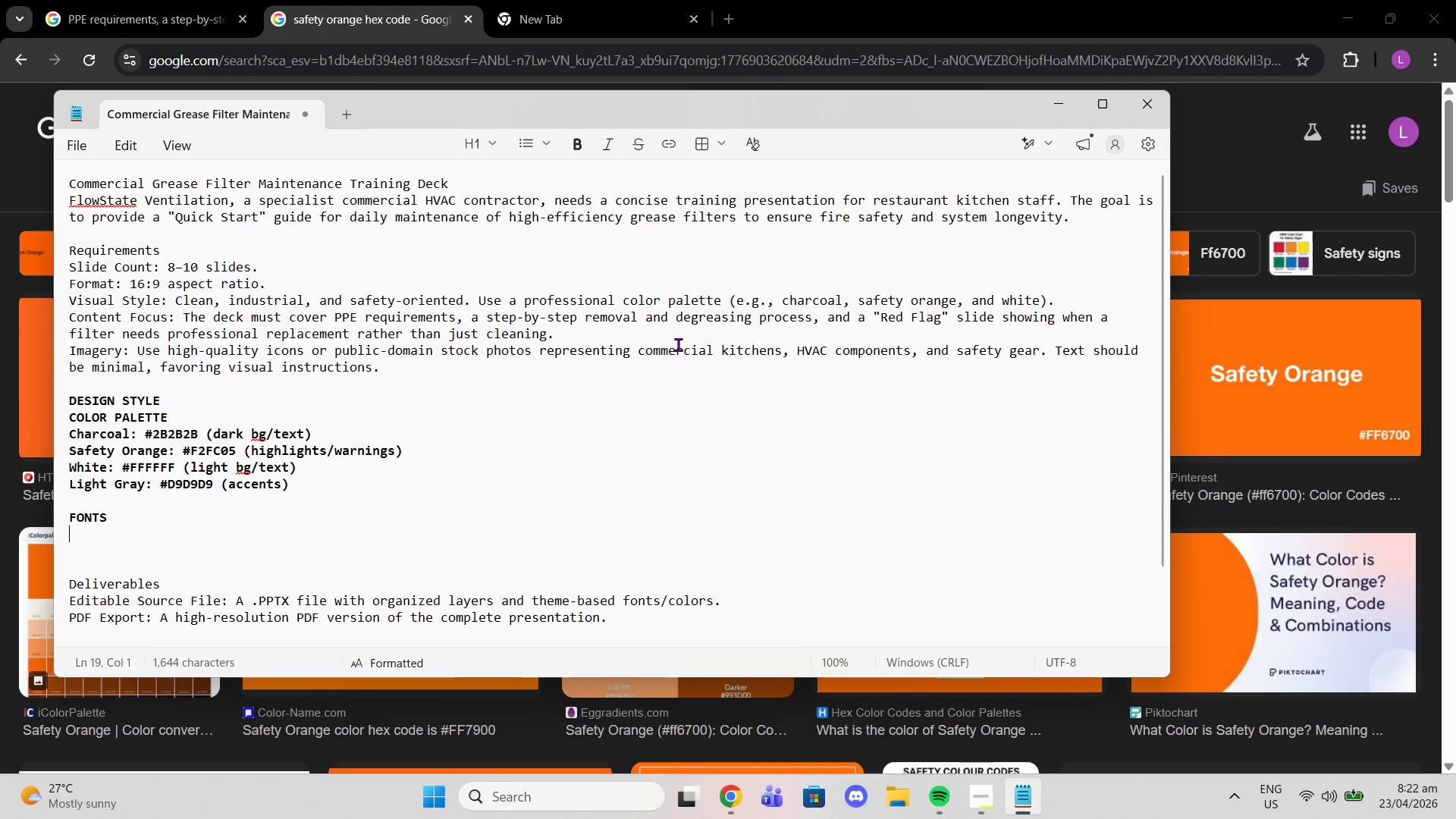 
scroll: coordinate [859, 338], scroll_direction: up, amount: 2.0
 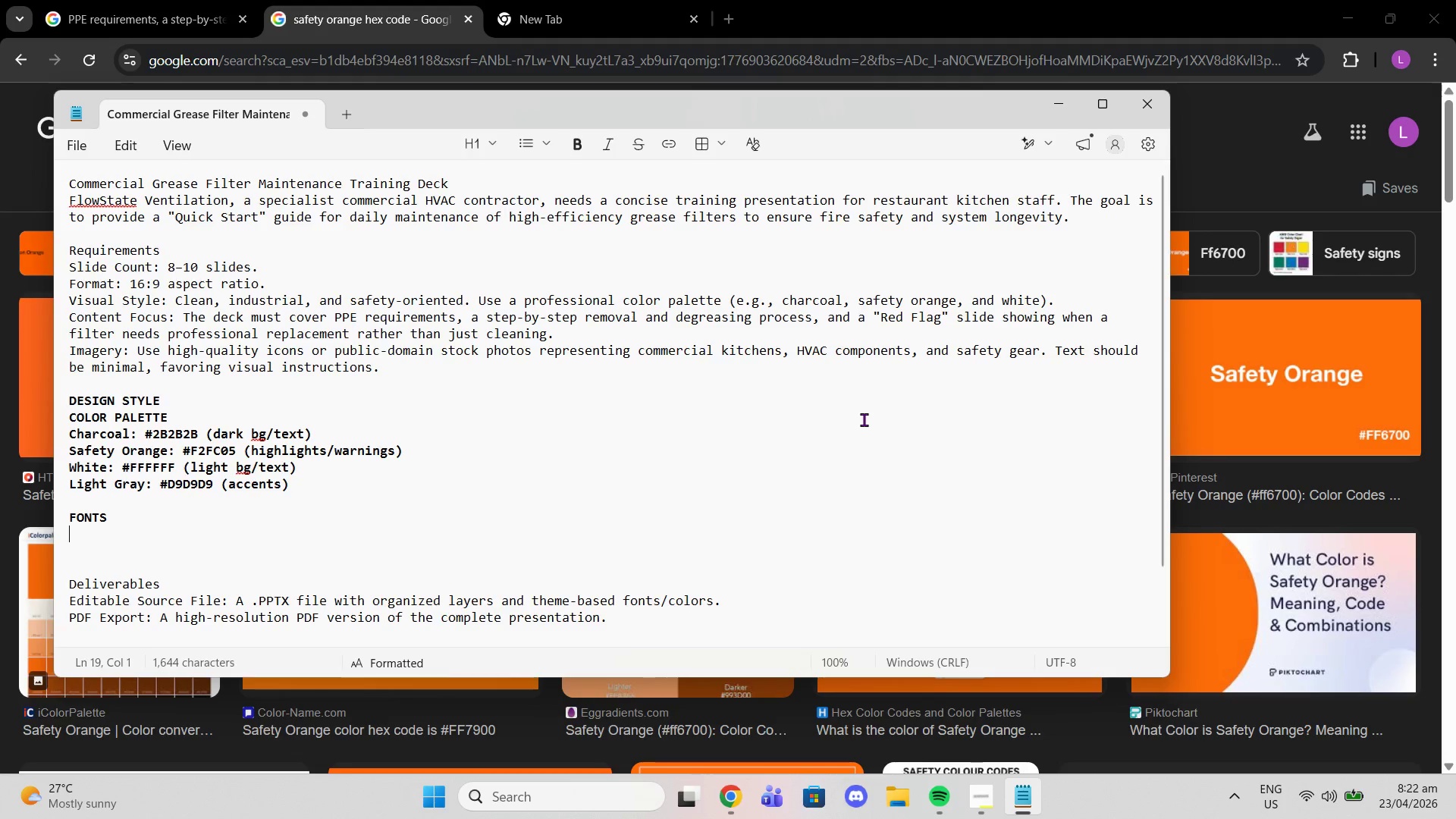 
wait(7.71)
 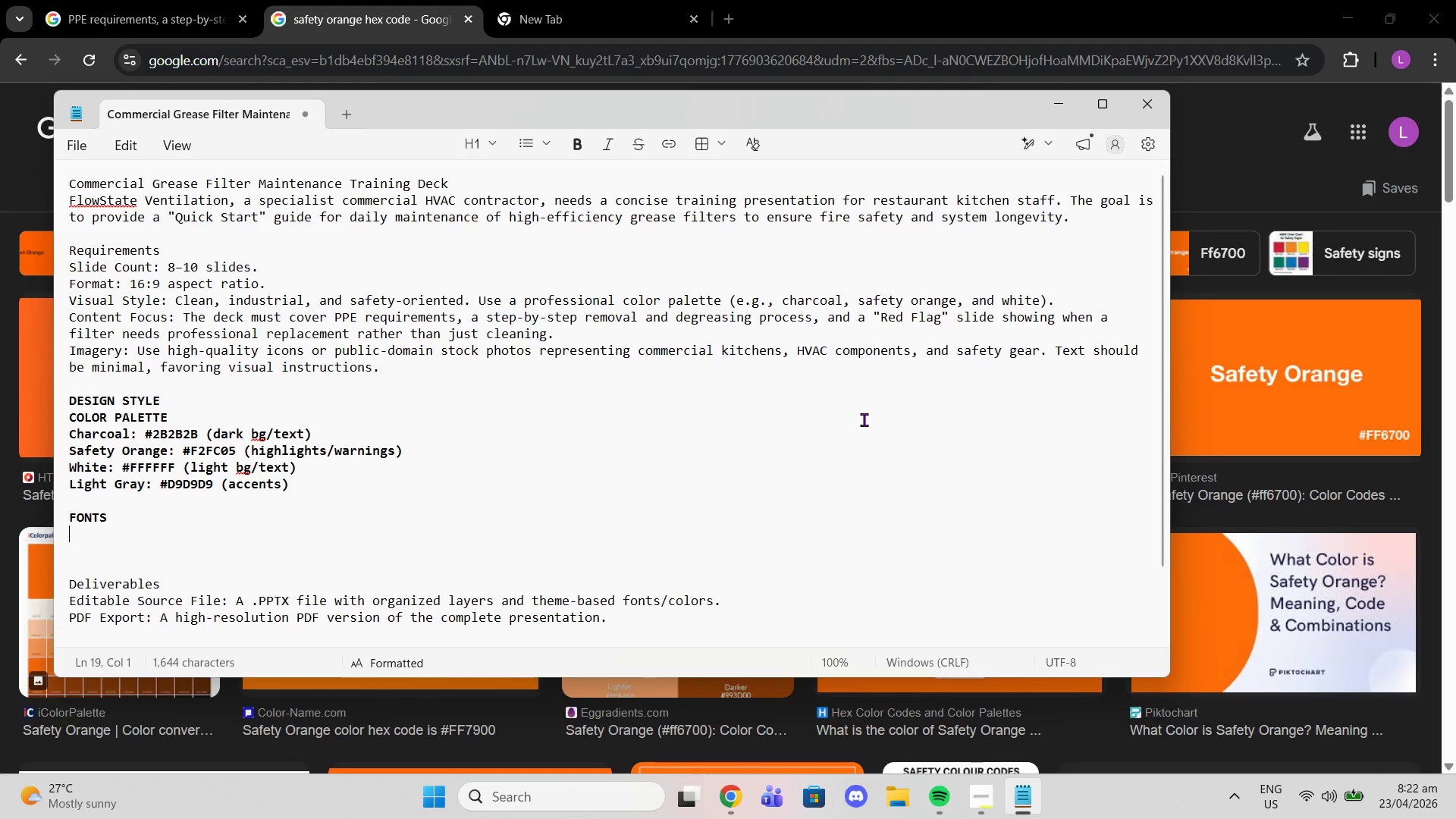 
scroll: coordinate [686, 287], scroll_direction: up, amount: 3.0
 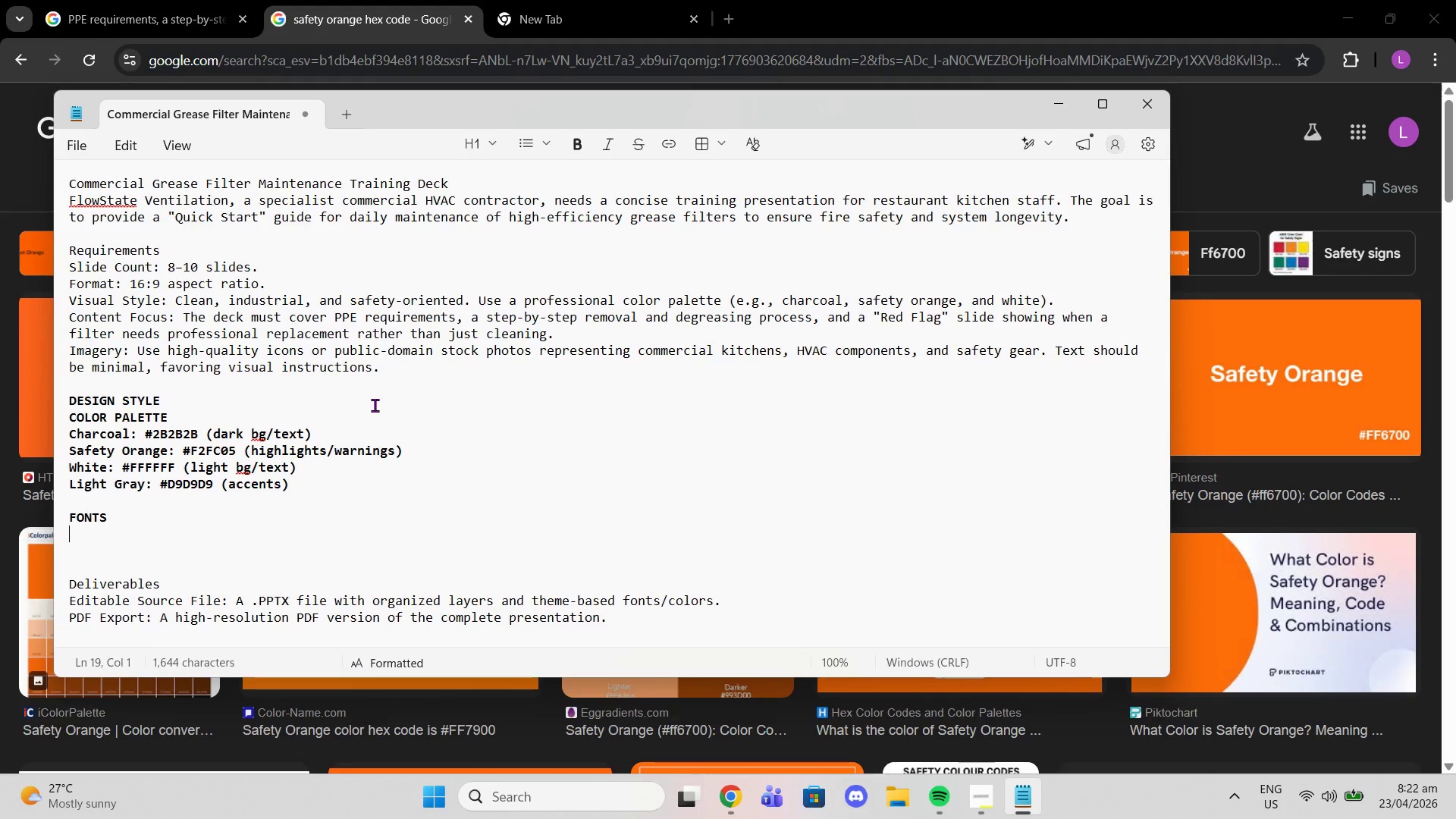 
wait(11.5)
 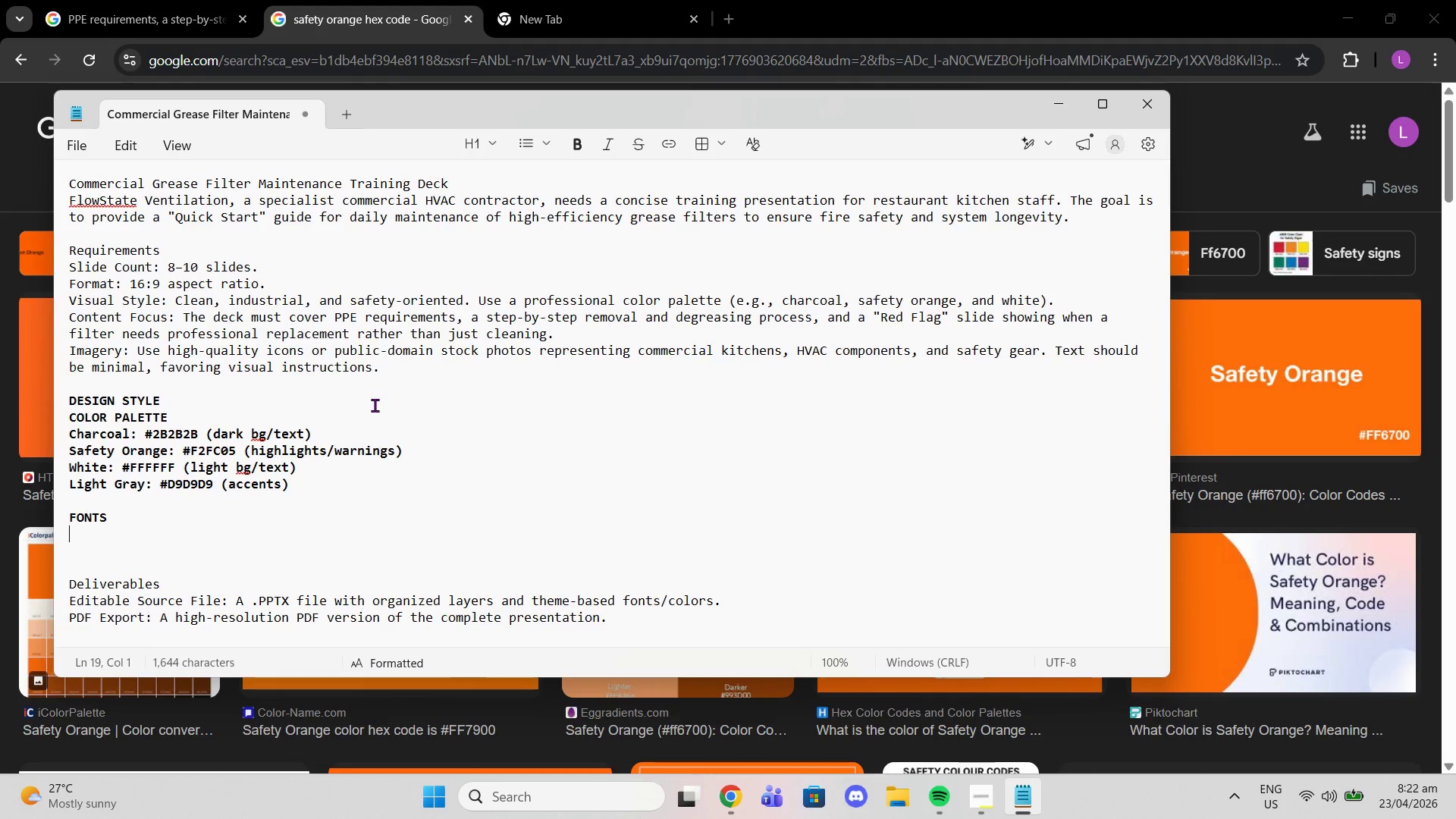 
key(Shift+Backspace)
 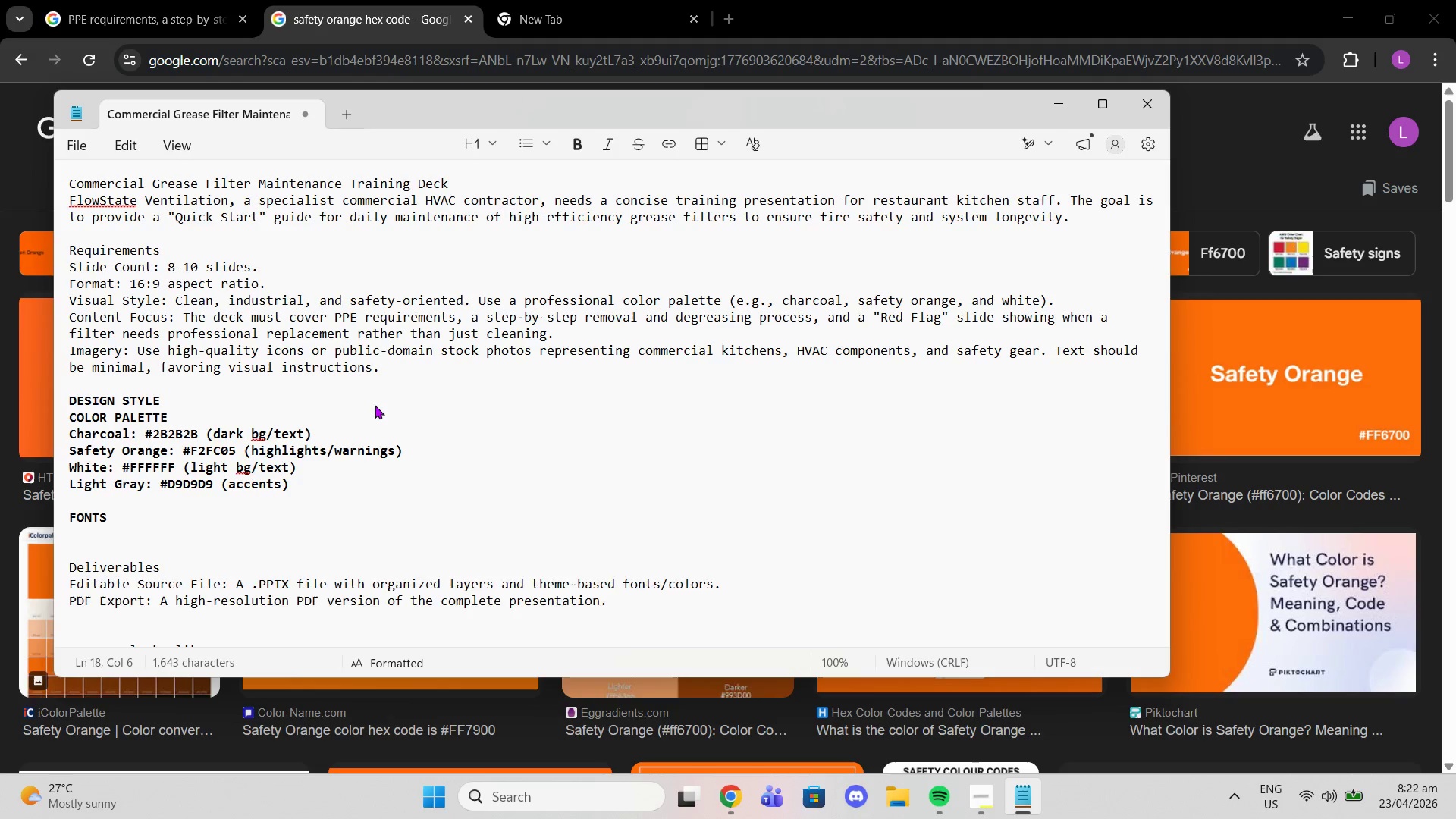 
key(Shift+Enter)
 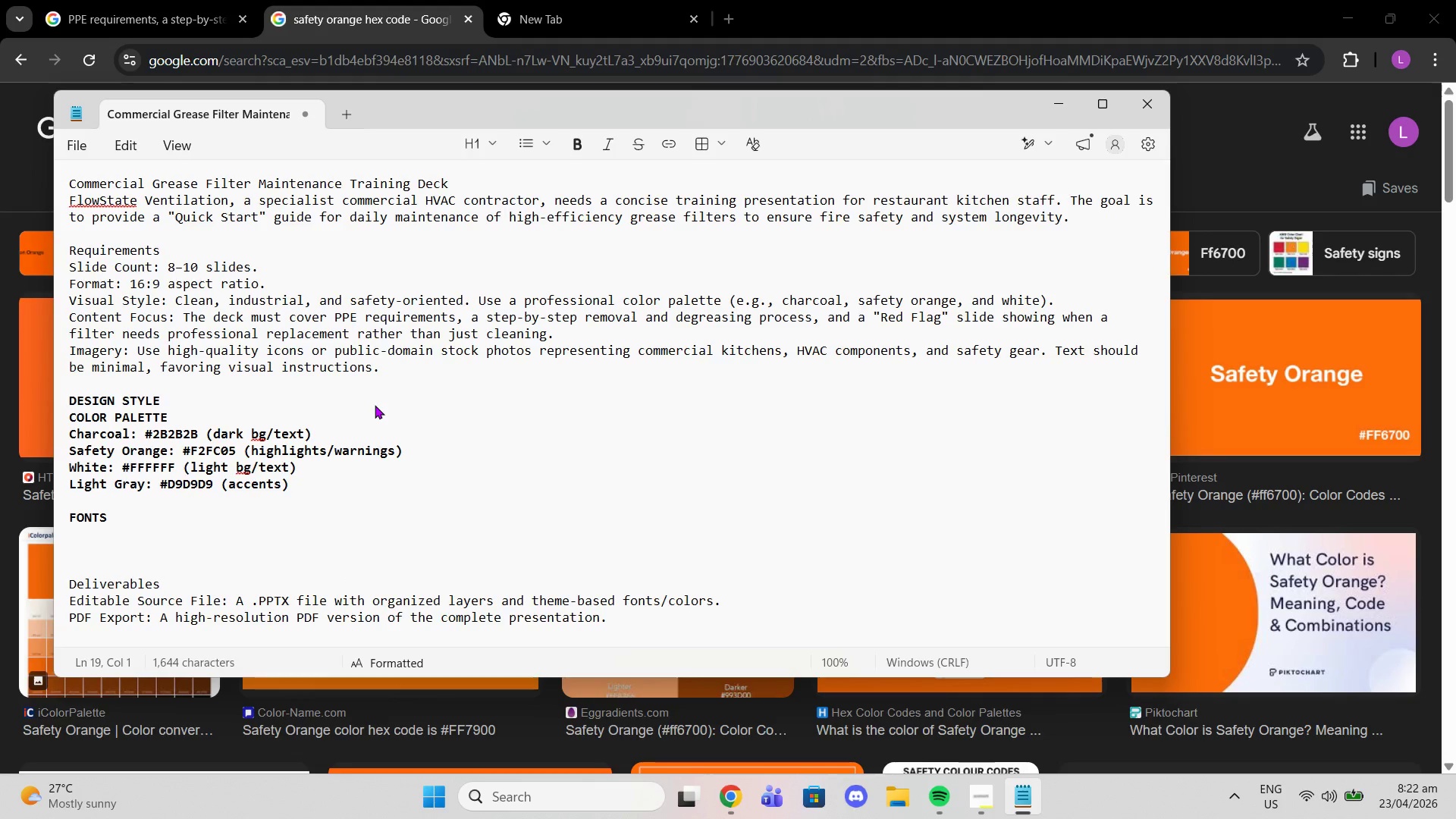 
type(HEADINGS)
 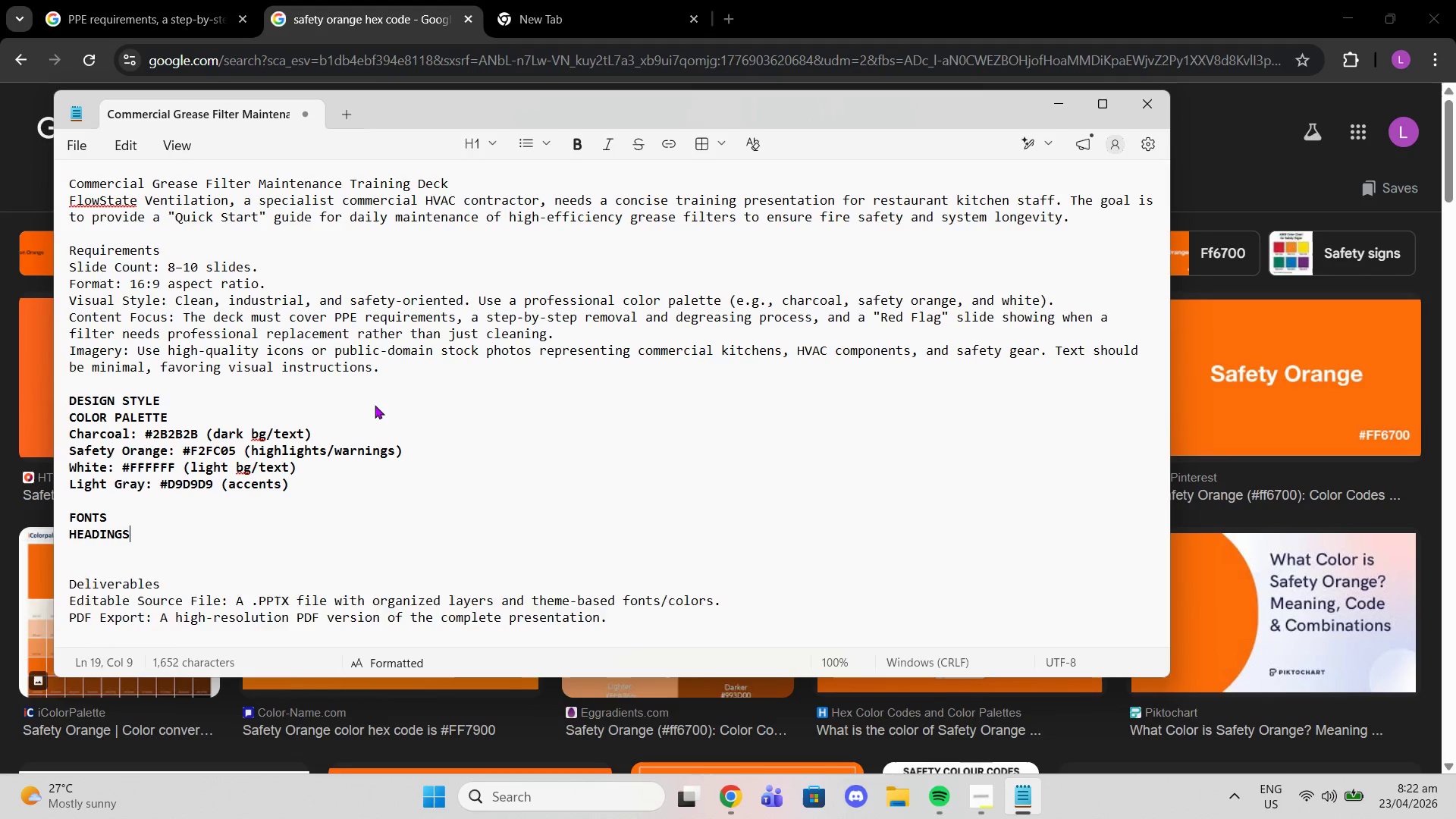 
key(Shift+Enter)
 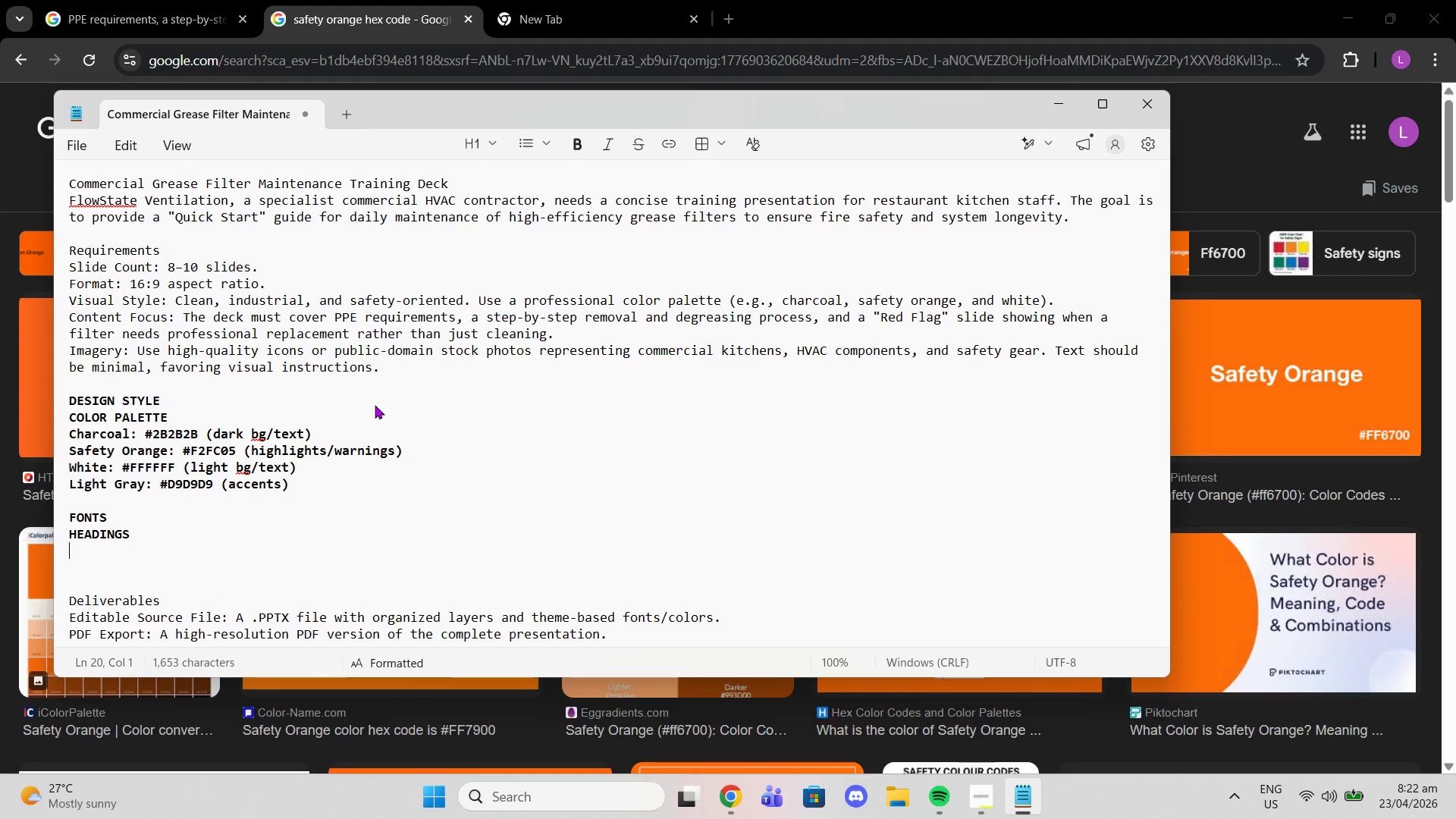 
type(BODY: Open Sans Regular)
 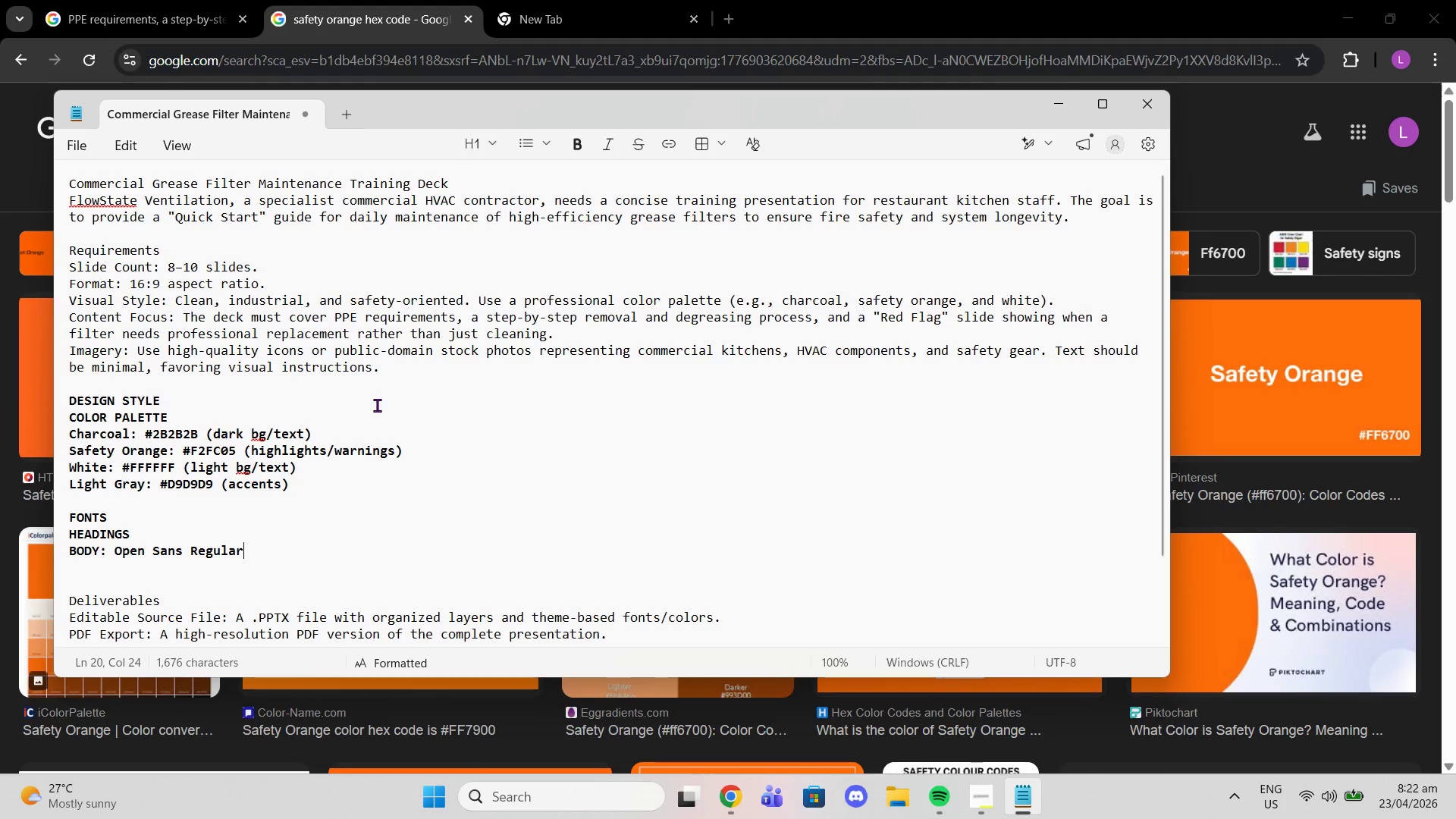 
left_click_drag(start_coordinate=[215, 536], to_coordinate=[212, 536])
 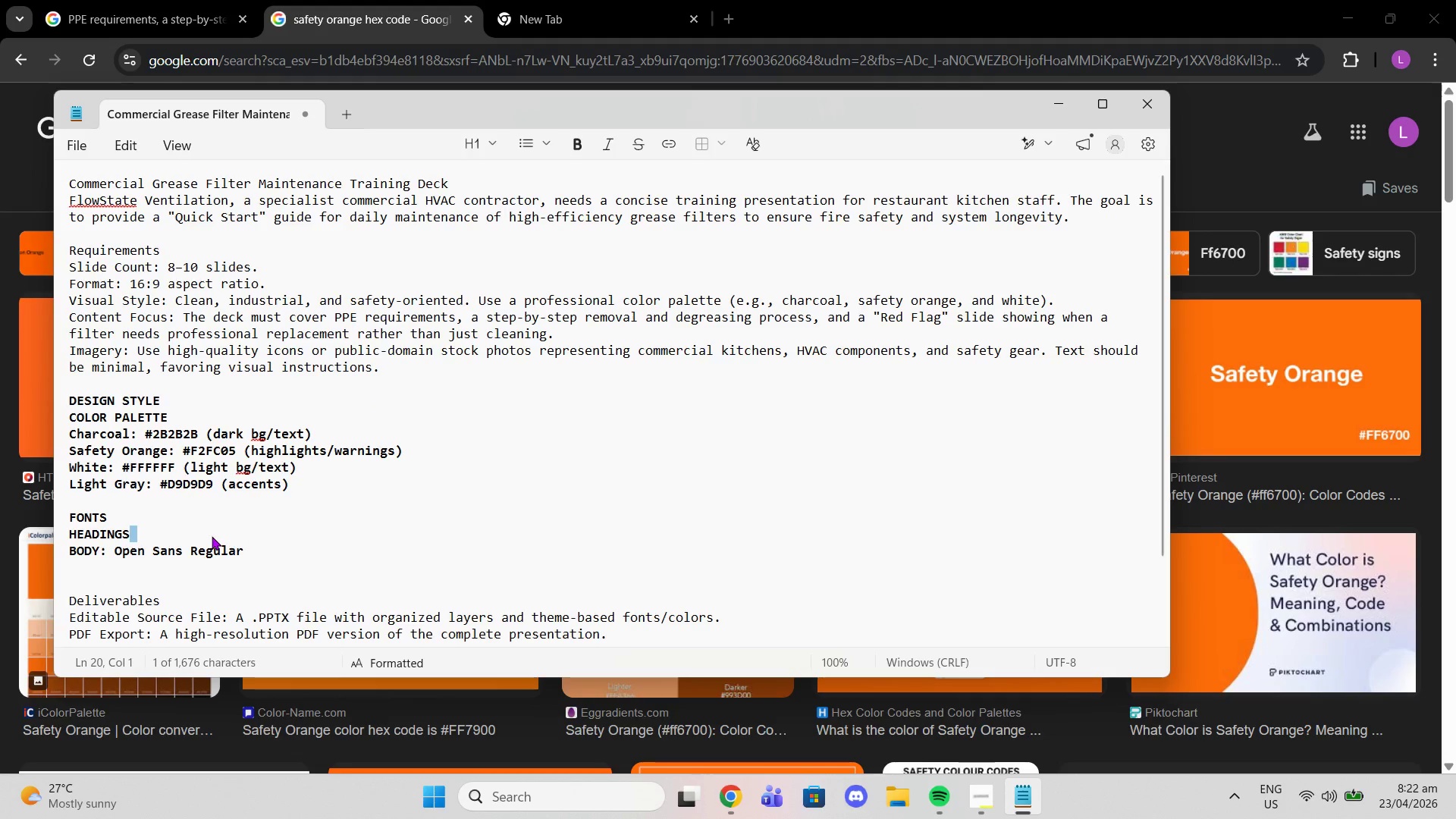 
left_click([212, 536])
 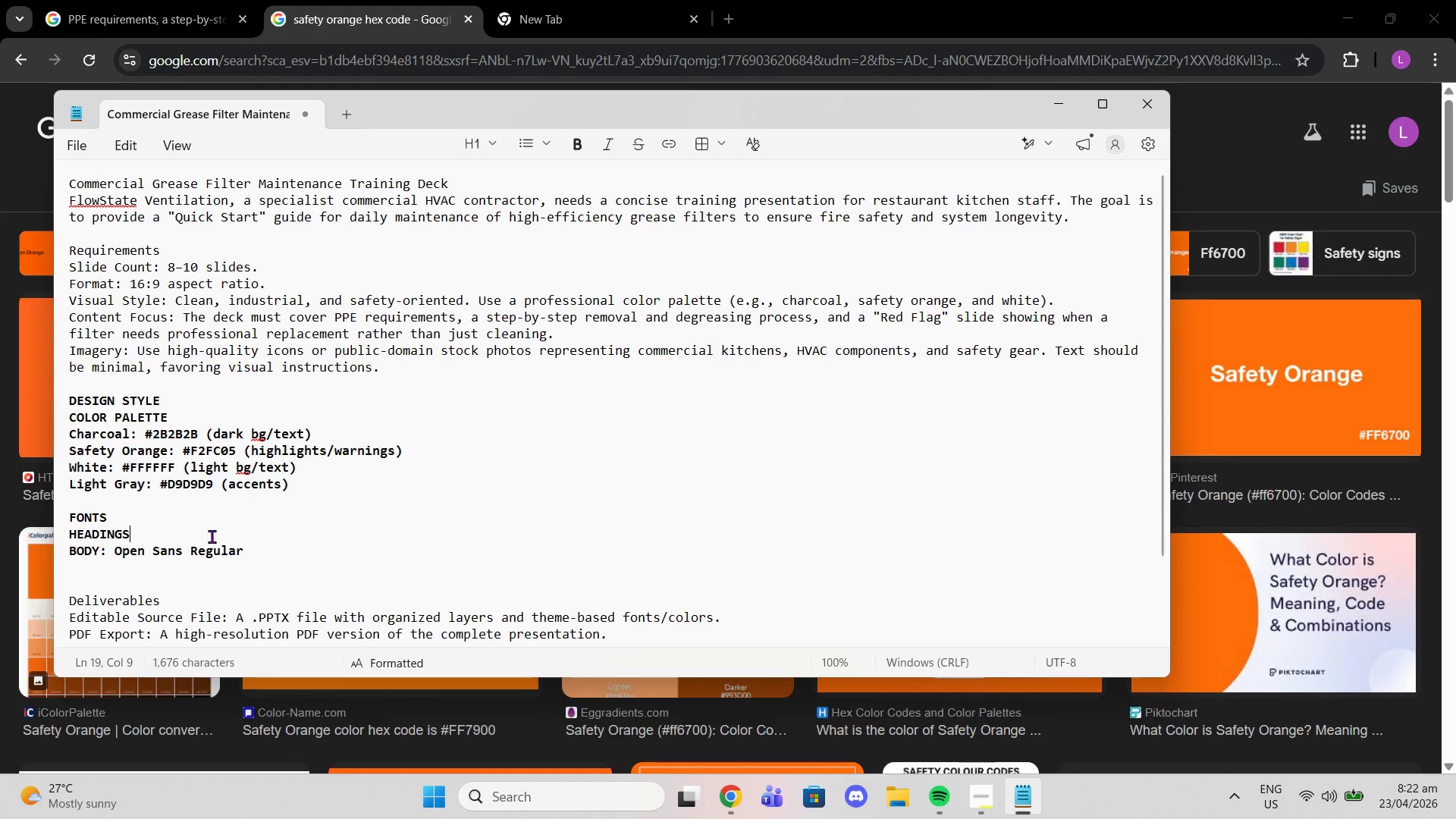 
type(: MONTE)
key(Backspace)
type(SERRAT BOLD)
 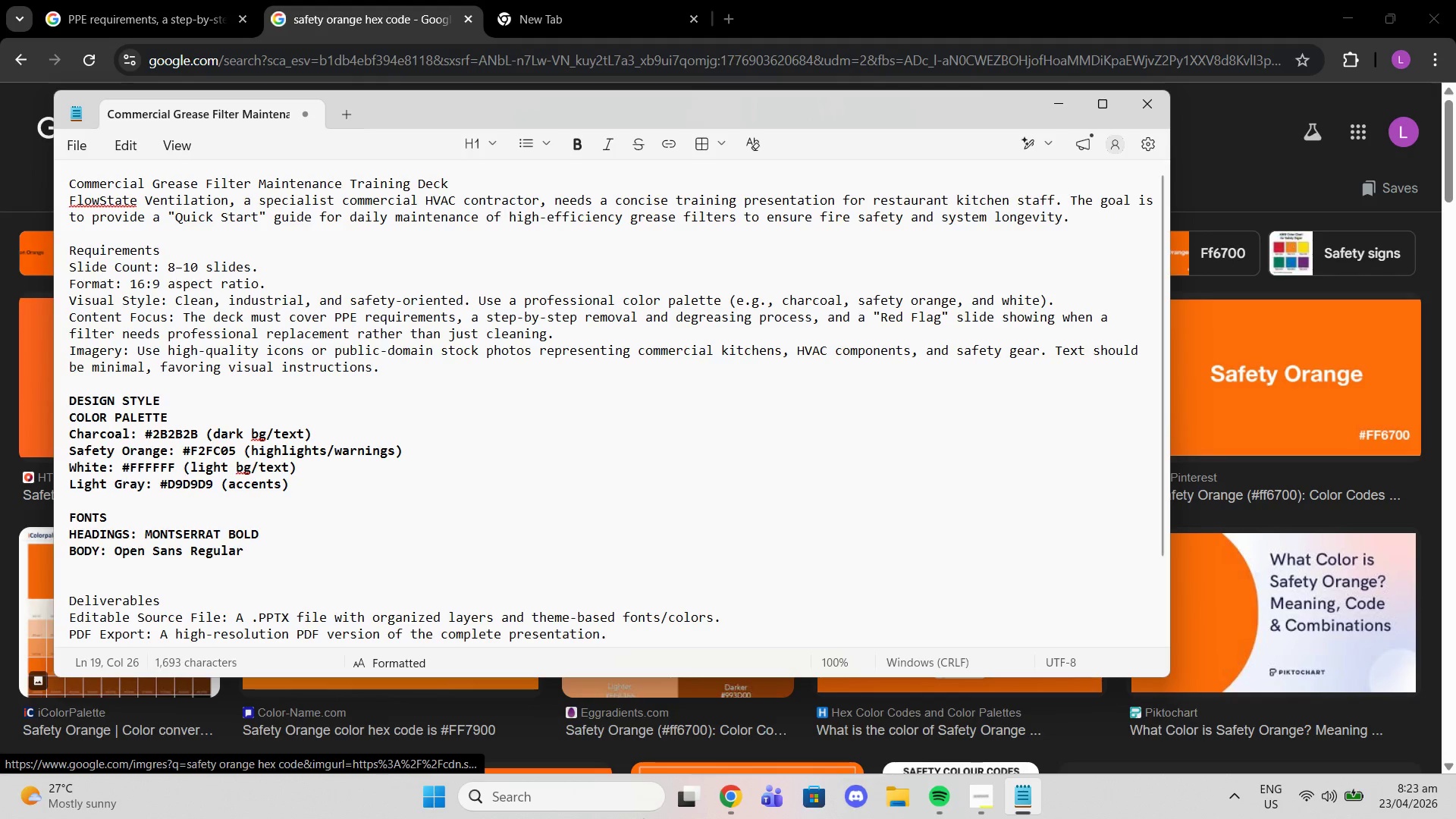 
left_click([378, 560])
 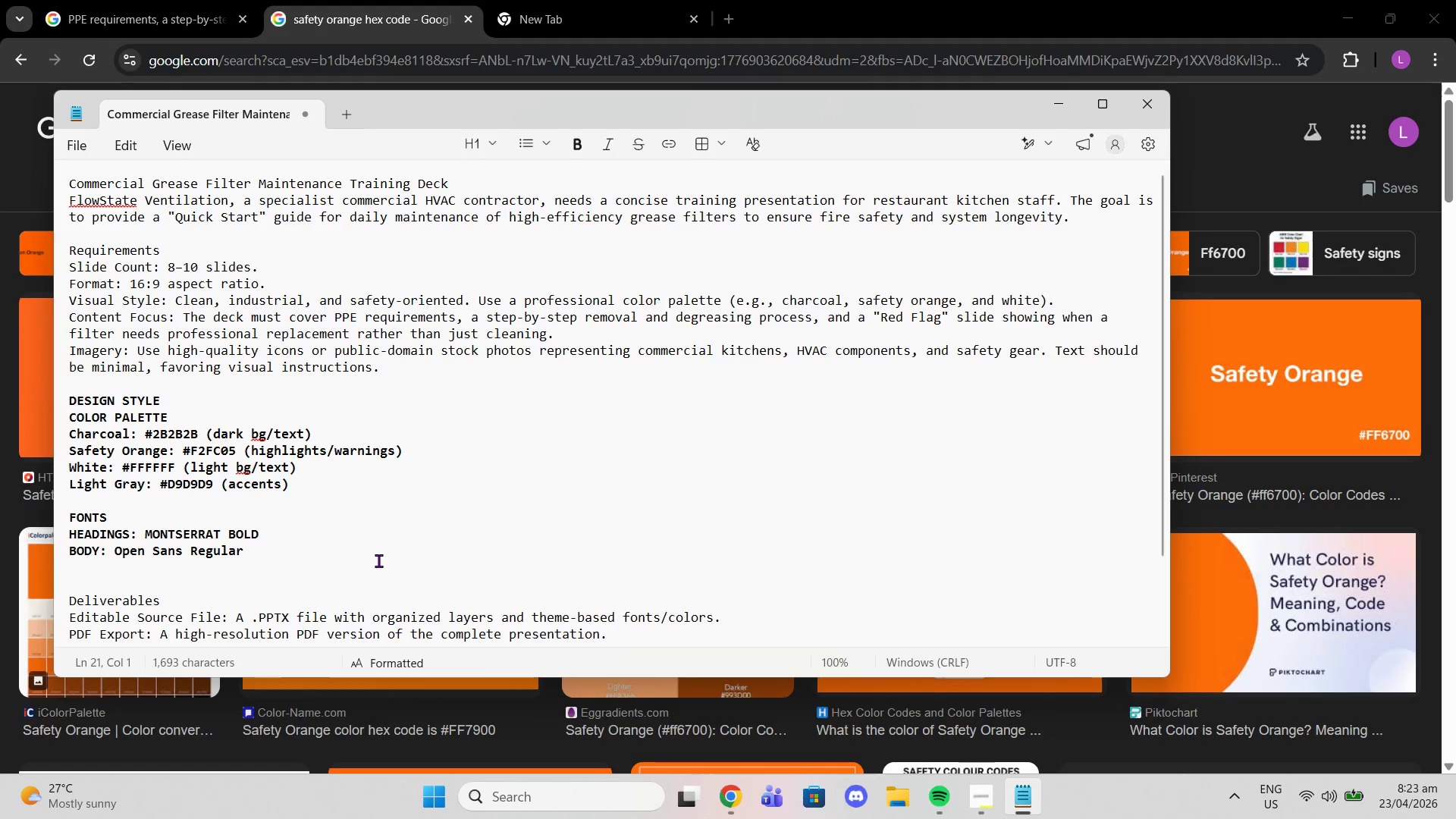 
key(Enter)
 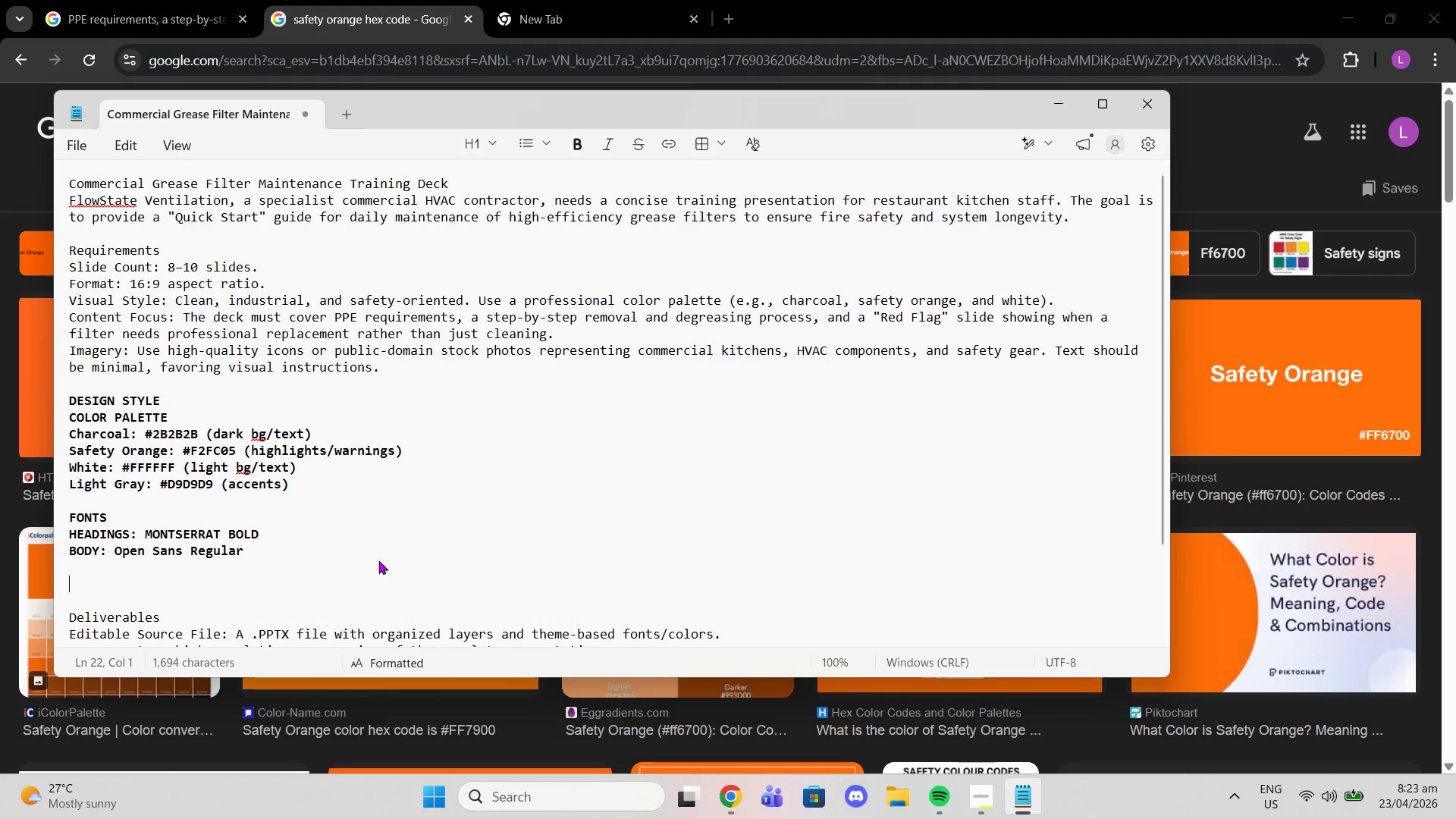 
type(SLK)
key(Backspace)
key(Backspace)
key(Backspace)
 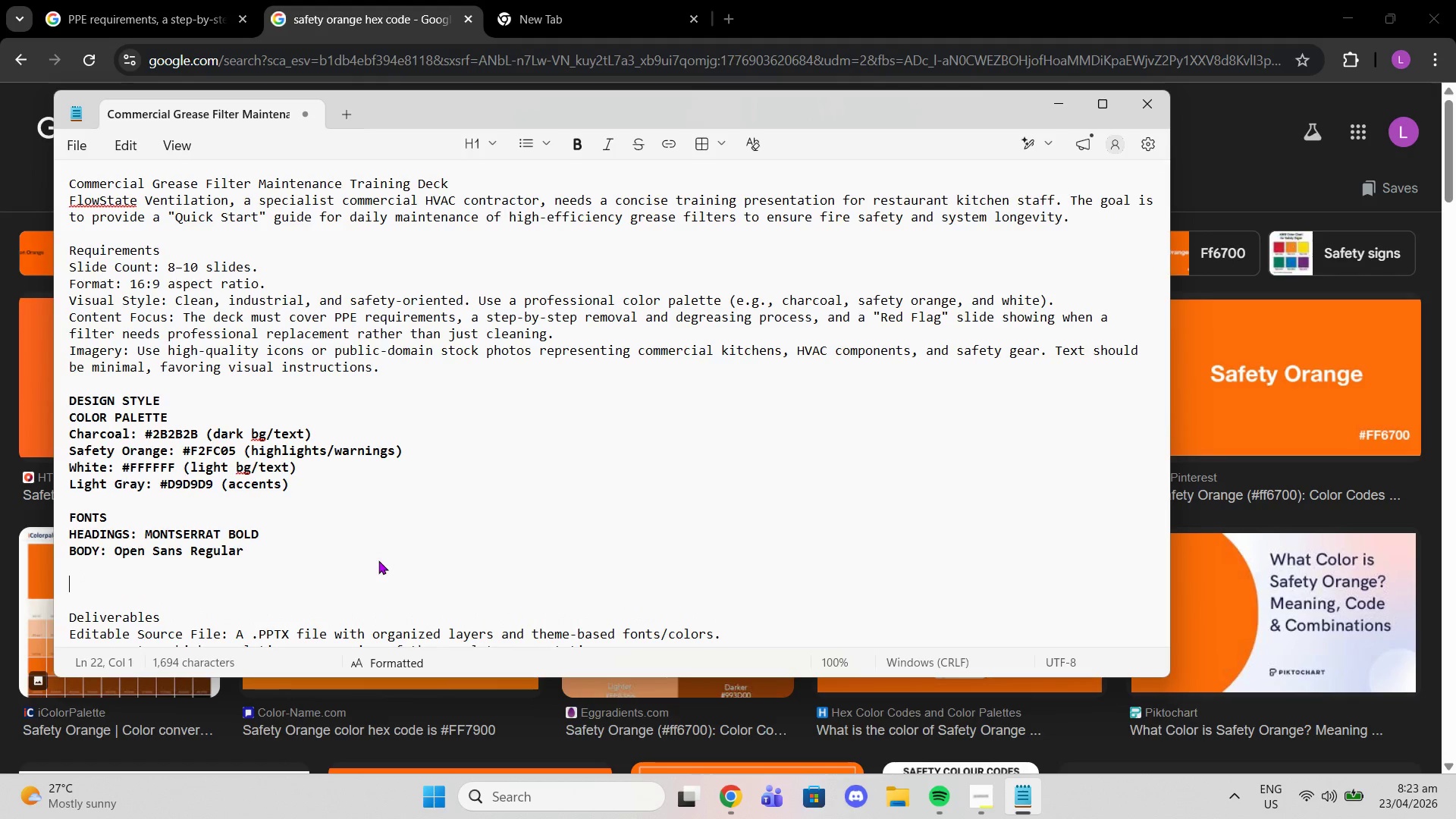 
key(Control+B)
 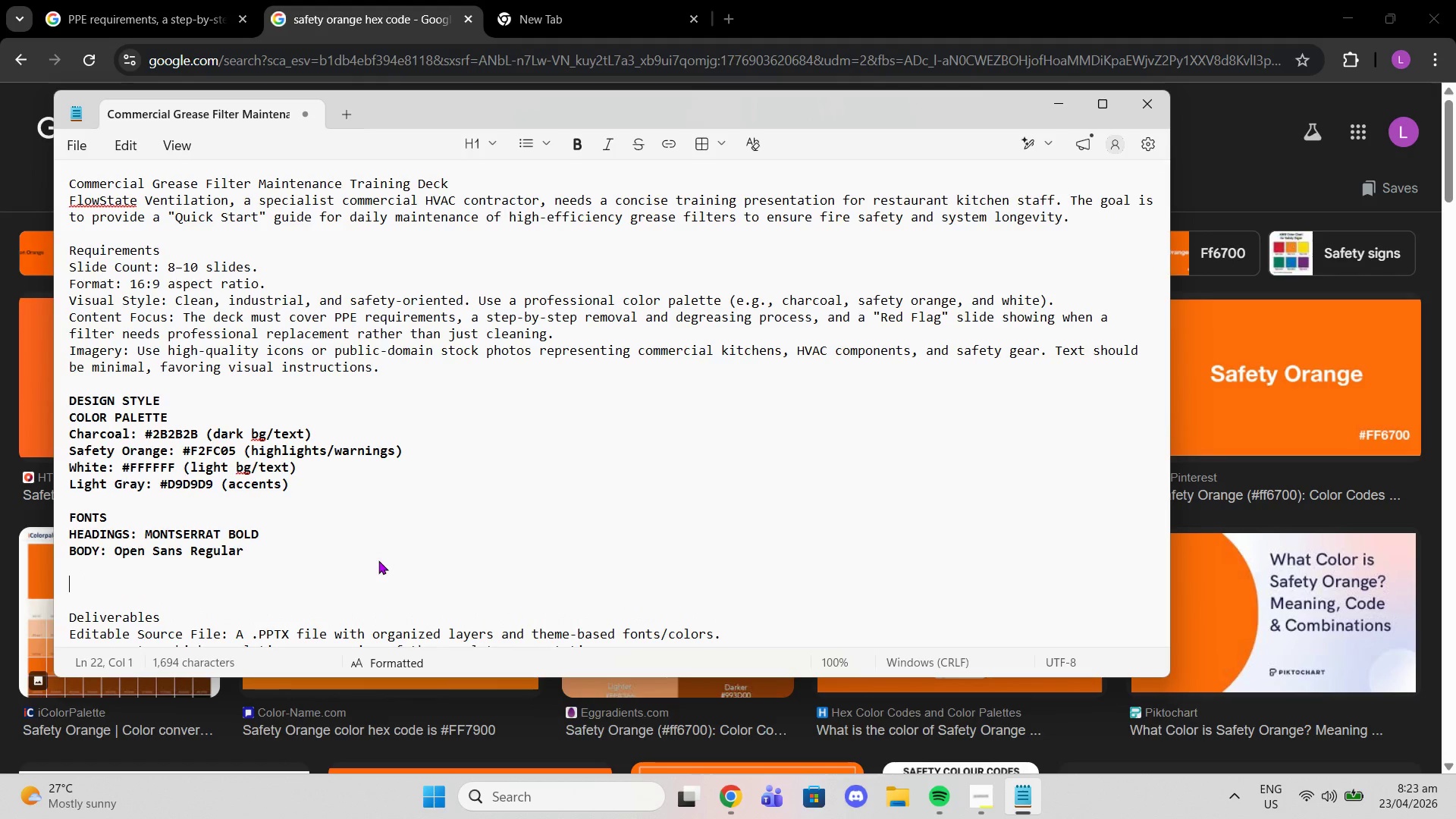 
type(SLIDE CONTNET)
key(Backspace)
key(Backspace)
key(Backspace)
type(ENTS)
 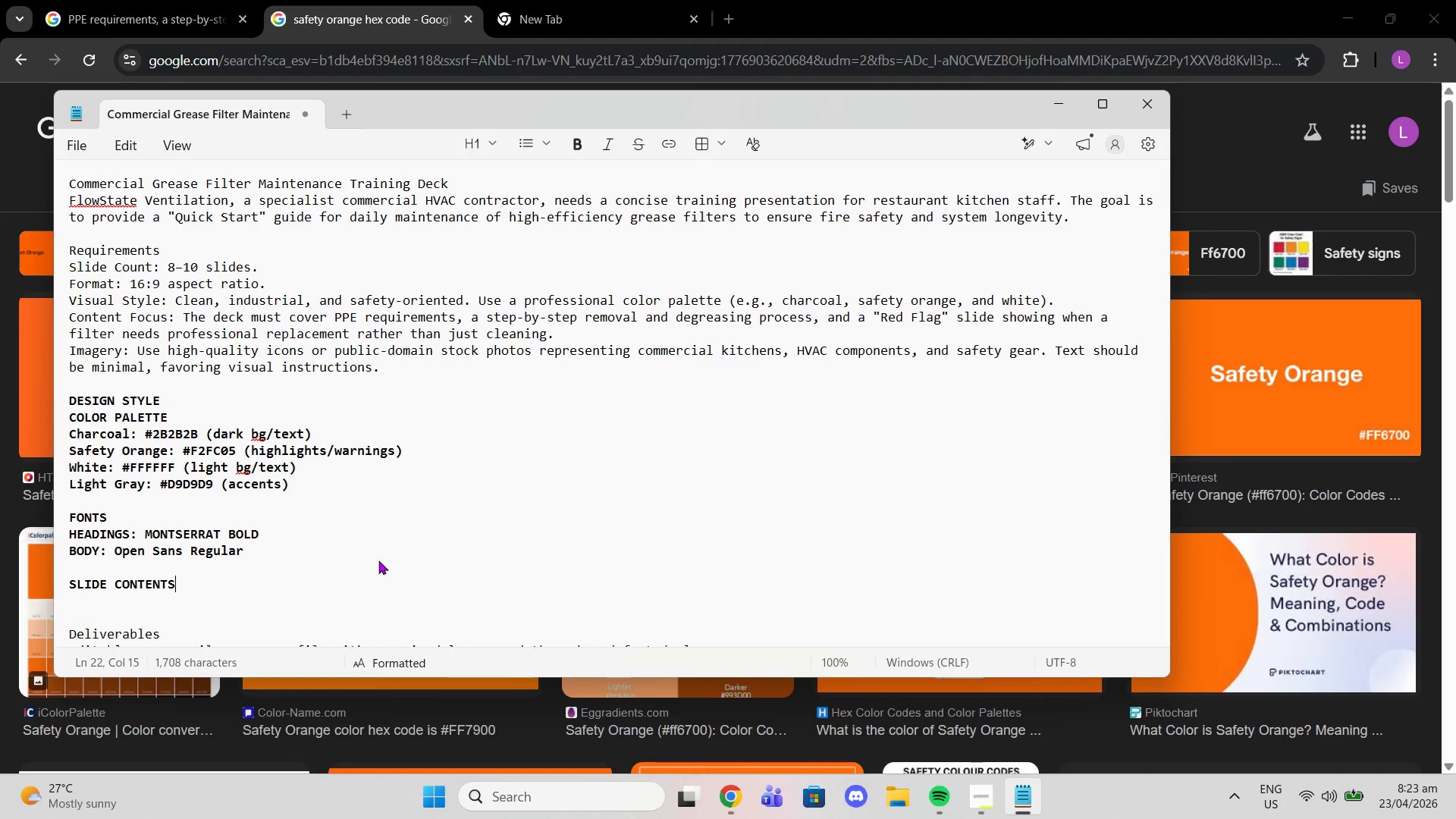 
key(Shift+Enter)
 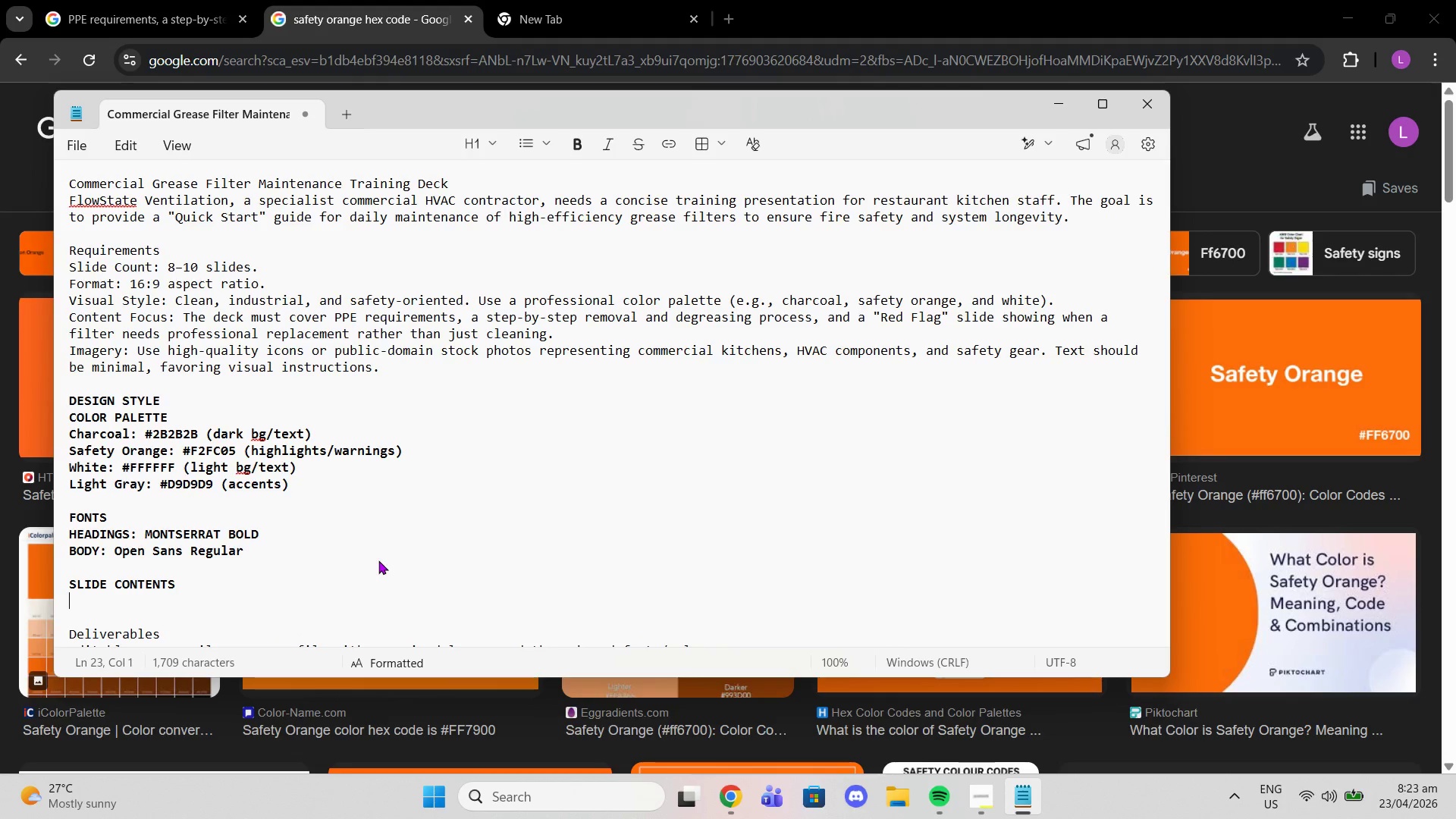 
wait(20.64)
 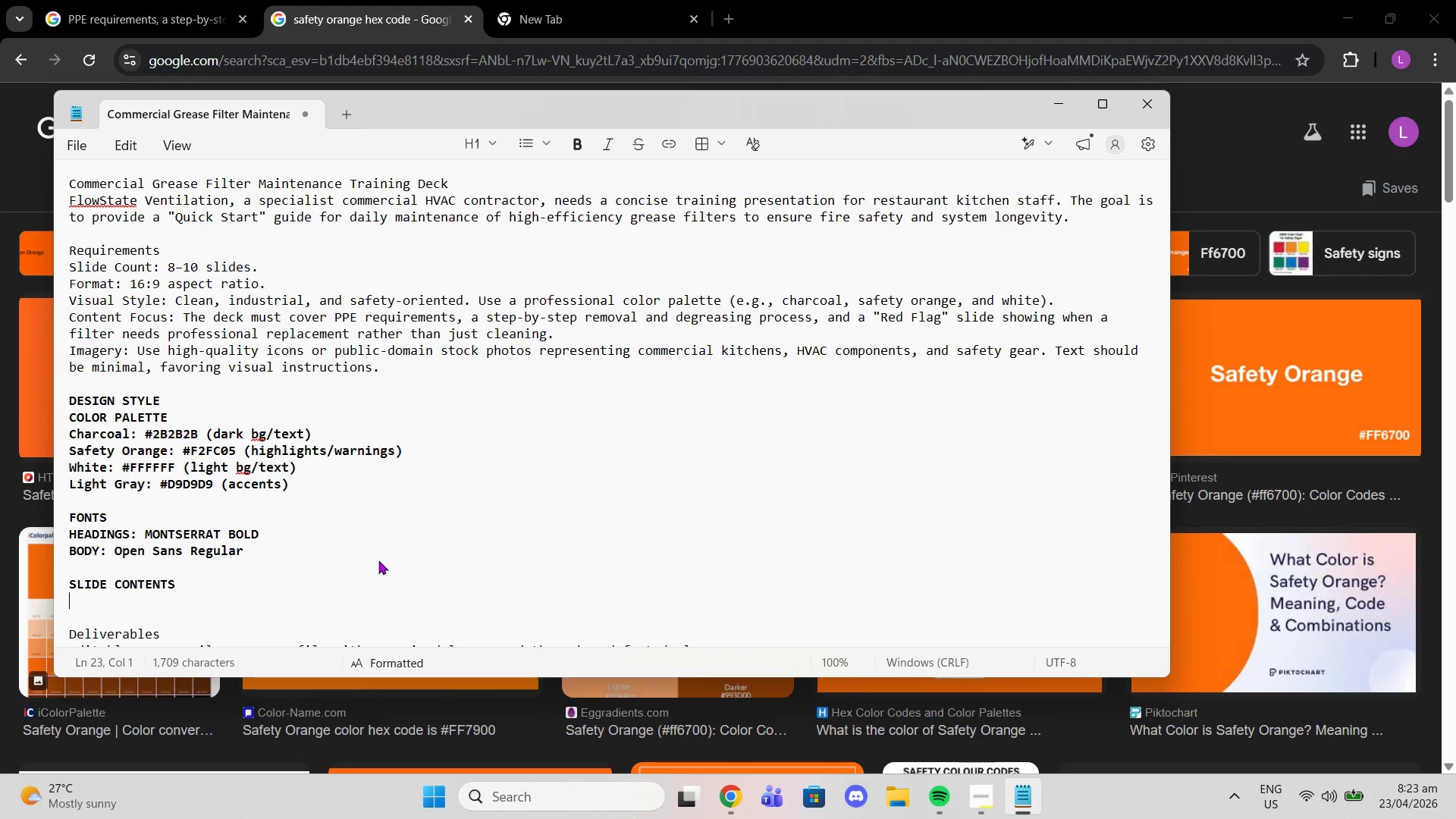 
type(SLIDE !)
key(Backspace)
type(1 - TITLE SLIDE)
 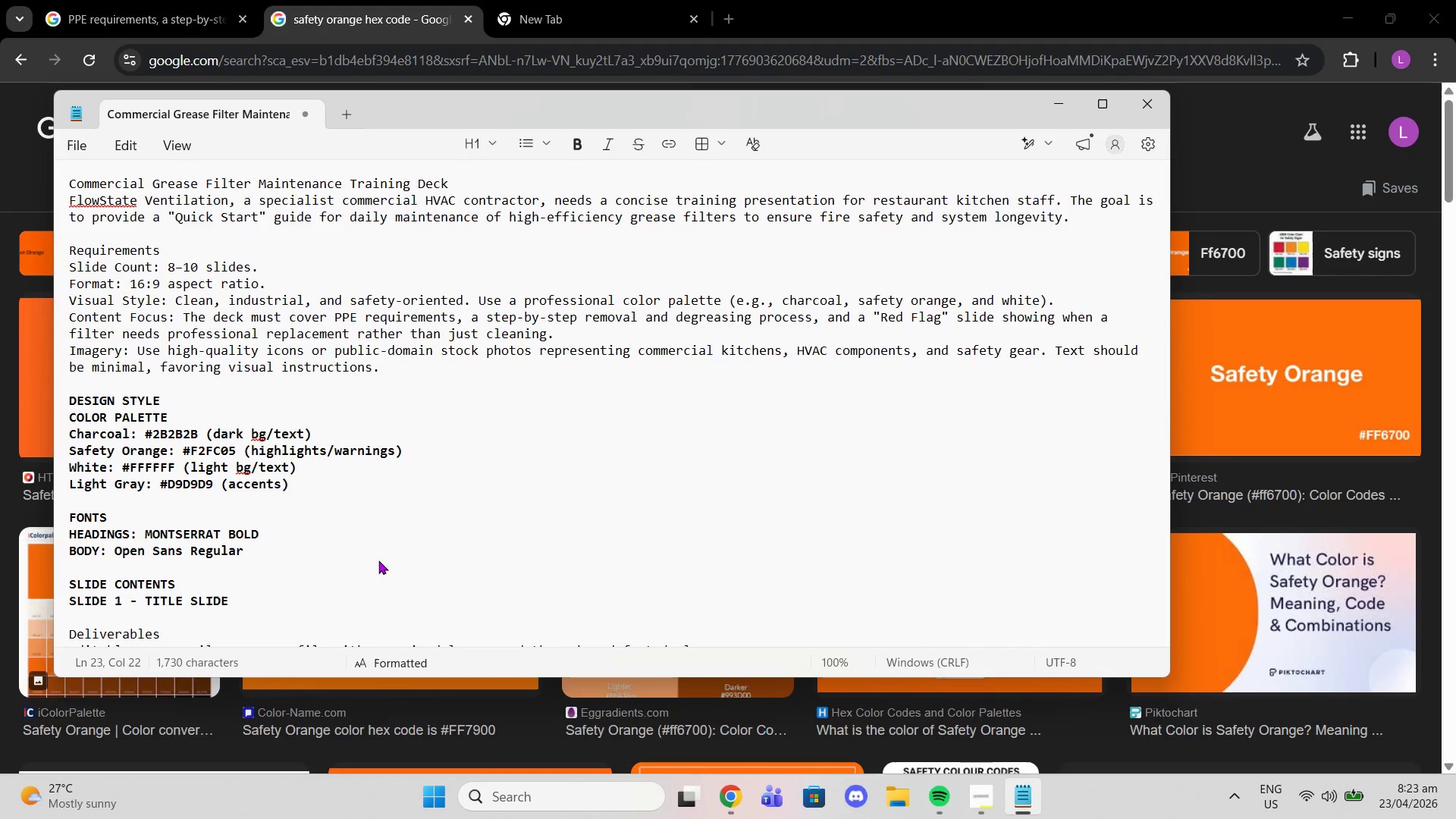 
key(Shift+Enter)
 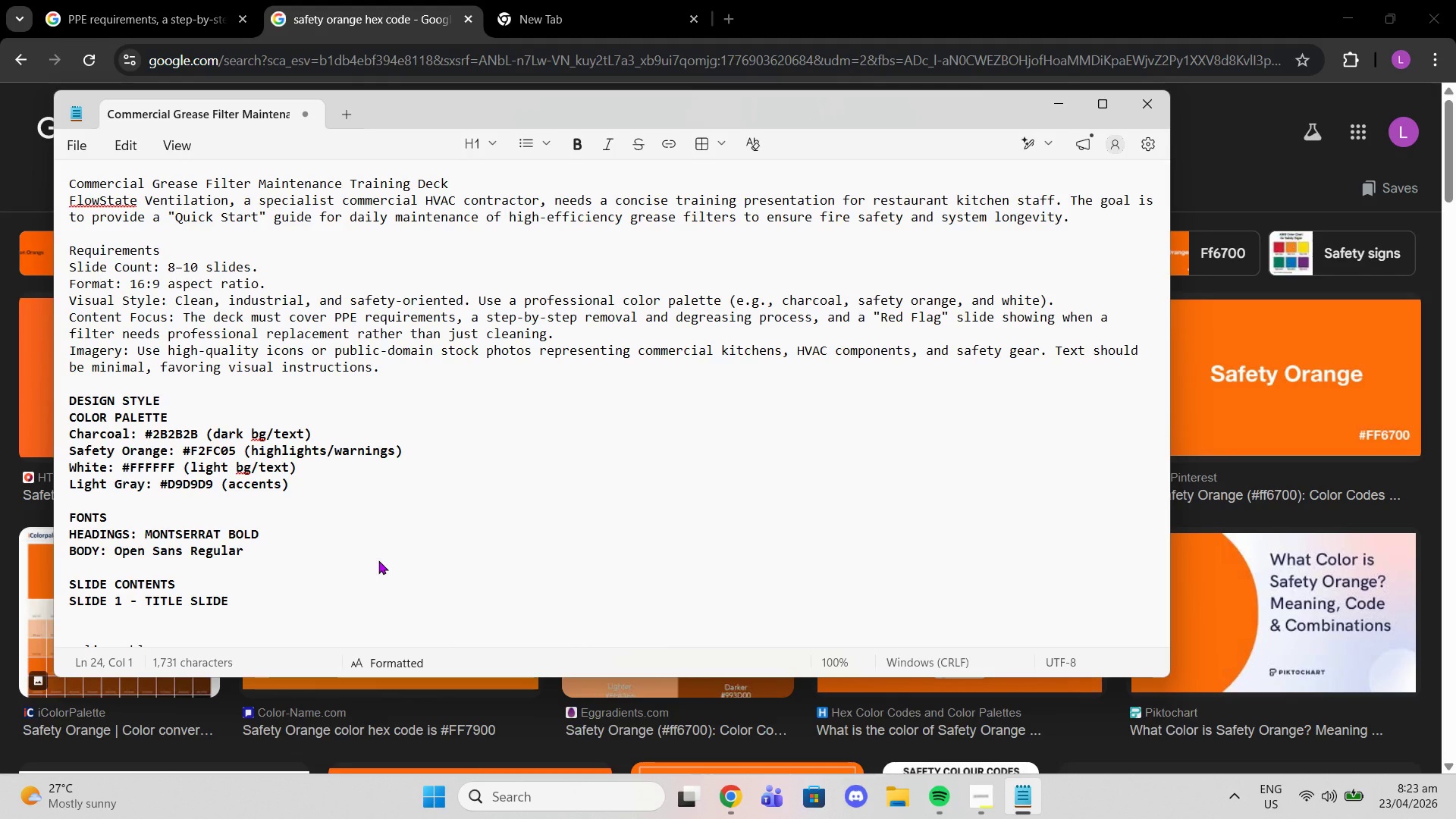 
type(TITLE: Commercial Grease Fil;ter lter Maintenance)
 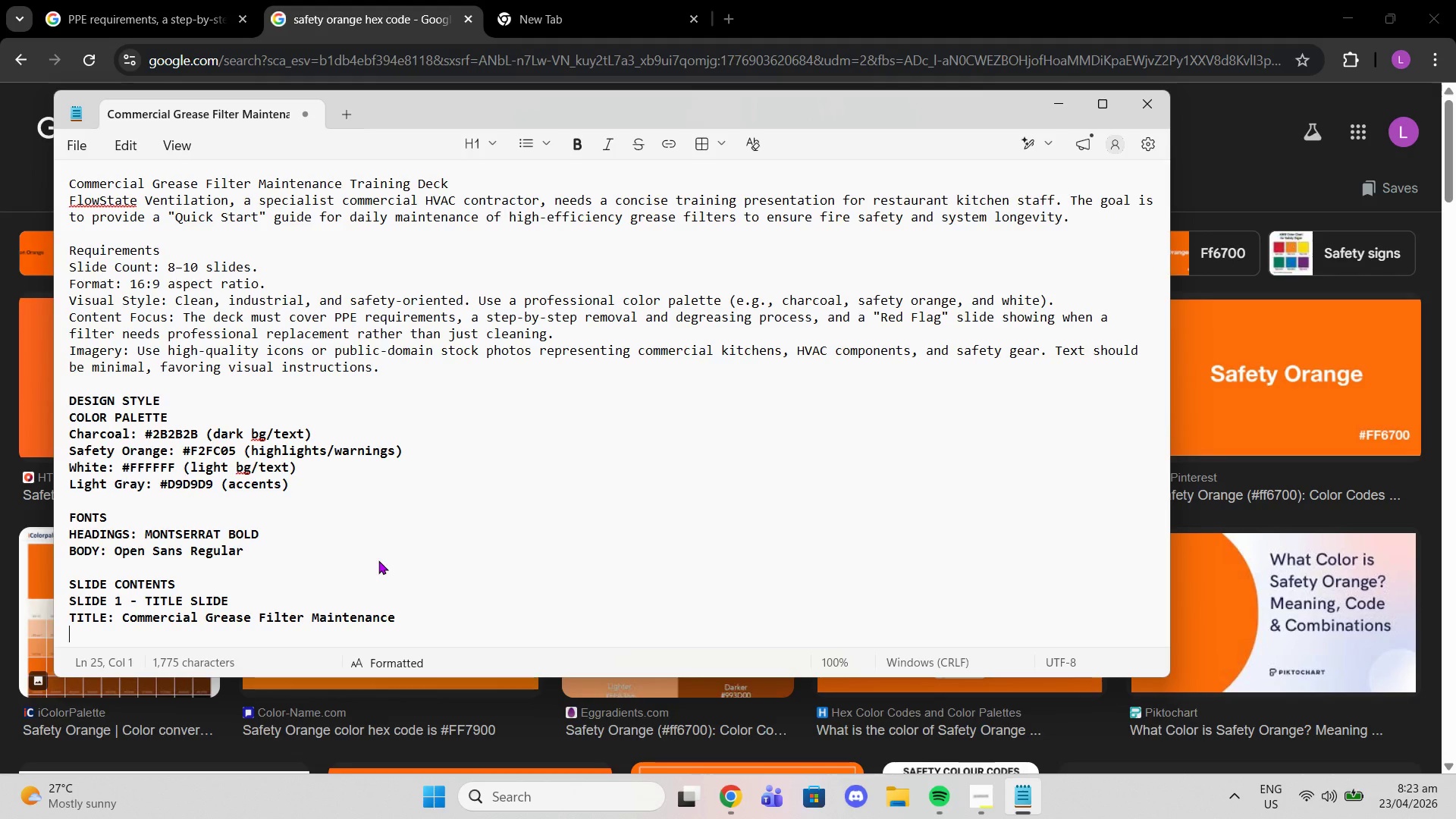 
 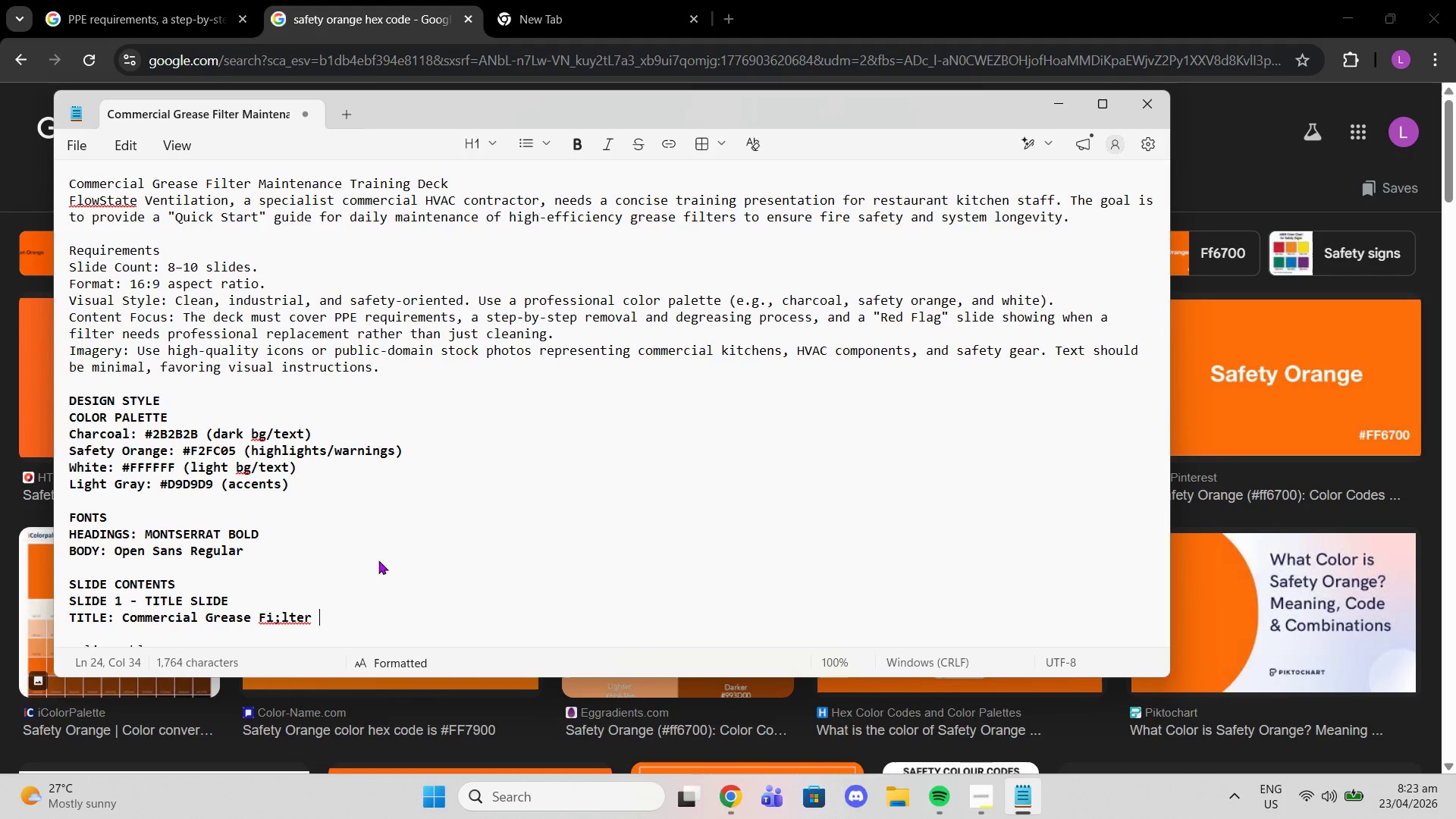 
hold_key(key=Backspace, duration=0.66)
 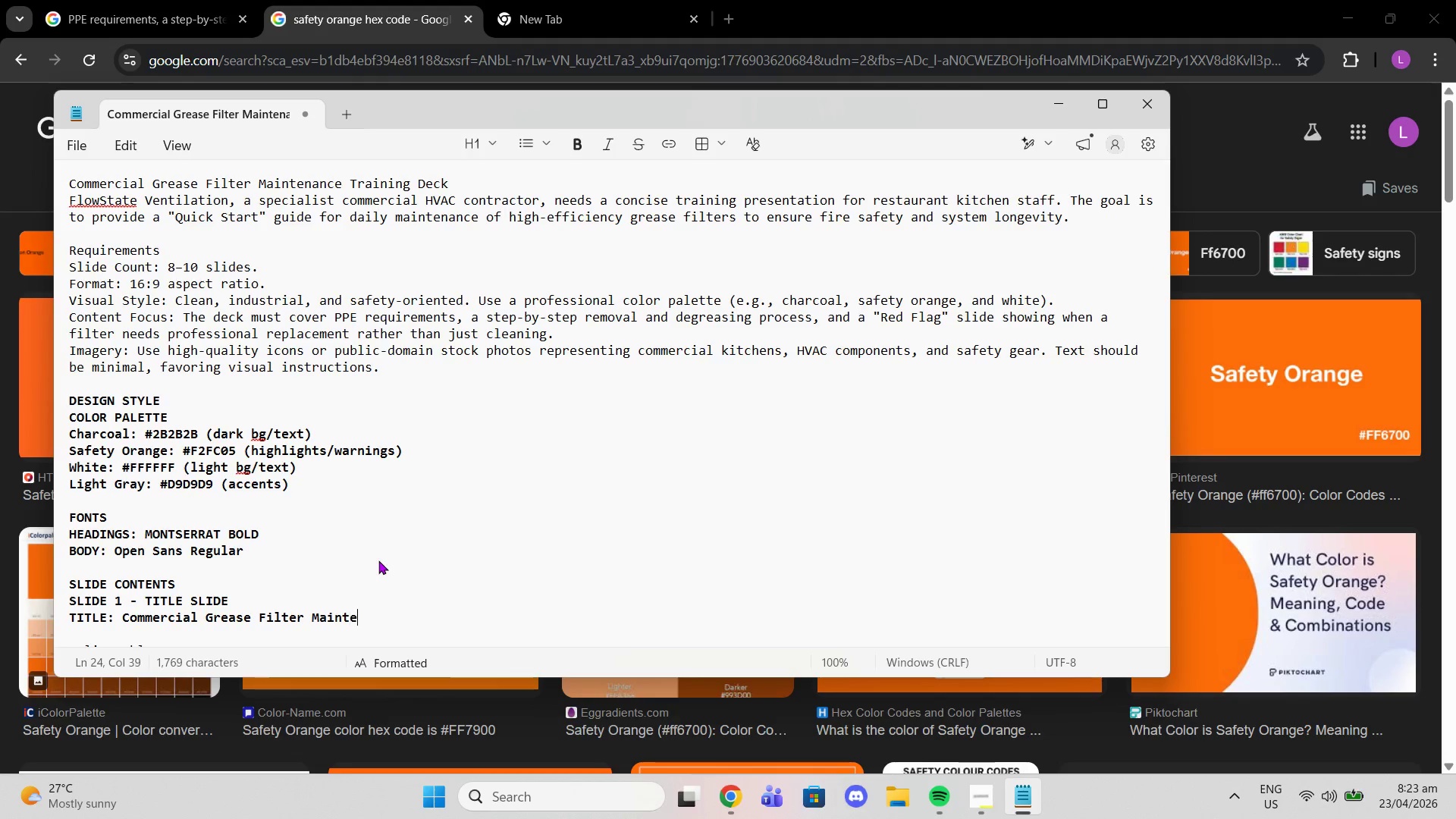 
key(Enter)
 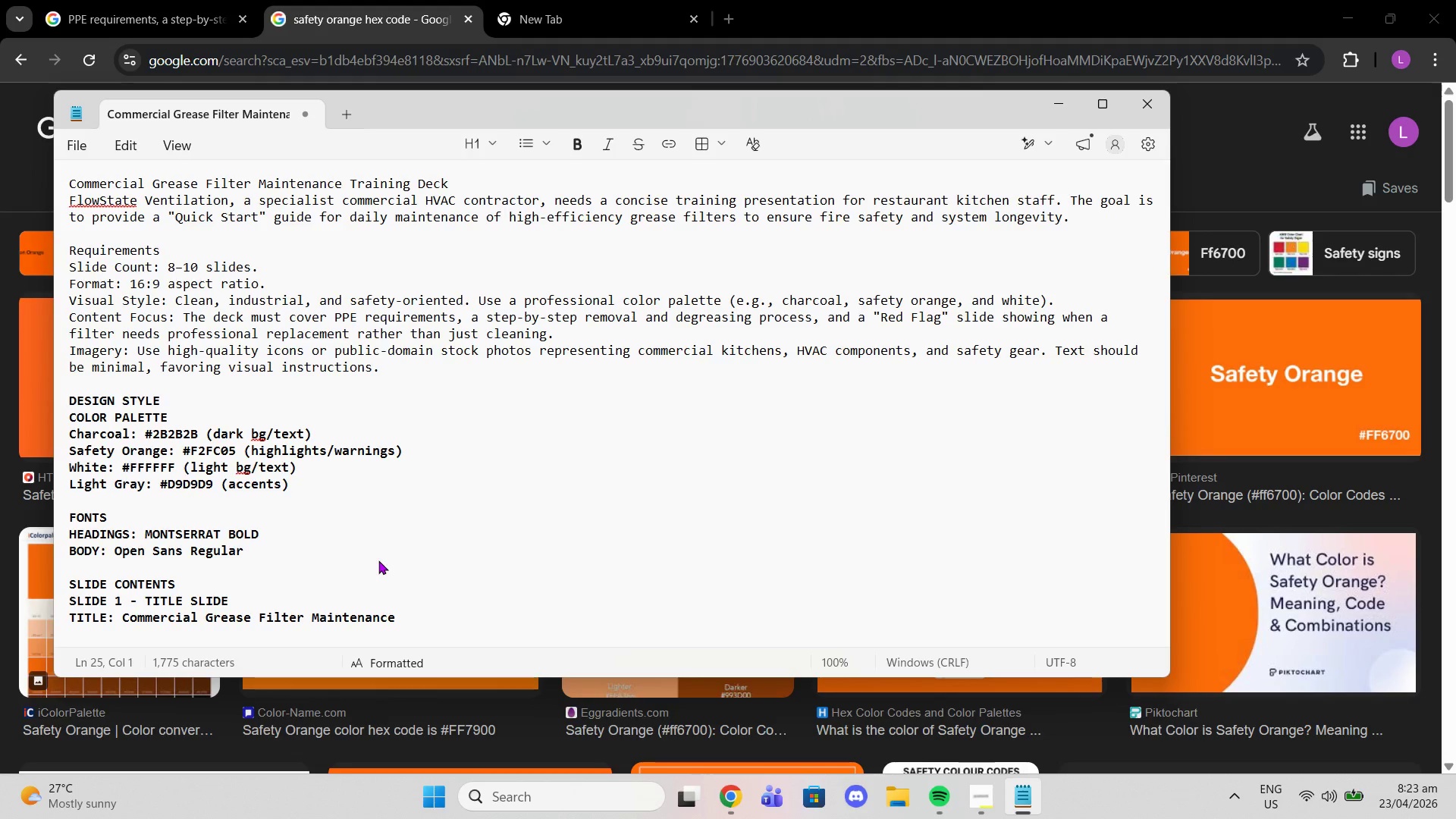 
type(Subtoit)
key(Backspace)
key(Backspace)
key(Backspace)
type(itil)
key(Backspace)
key(Backspace)
type(le: )
 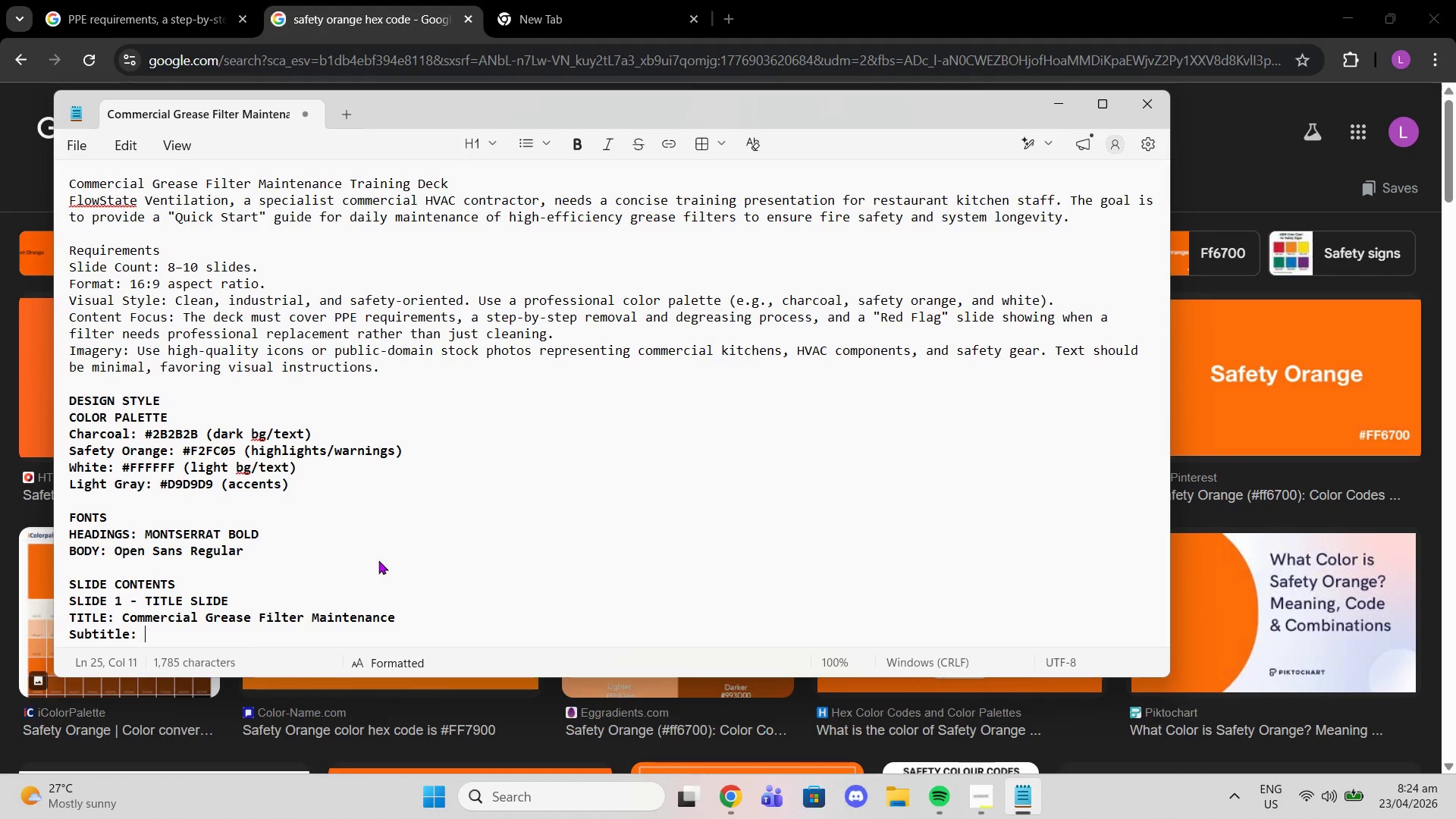 
wait(9.42)
 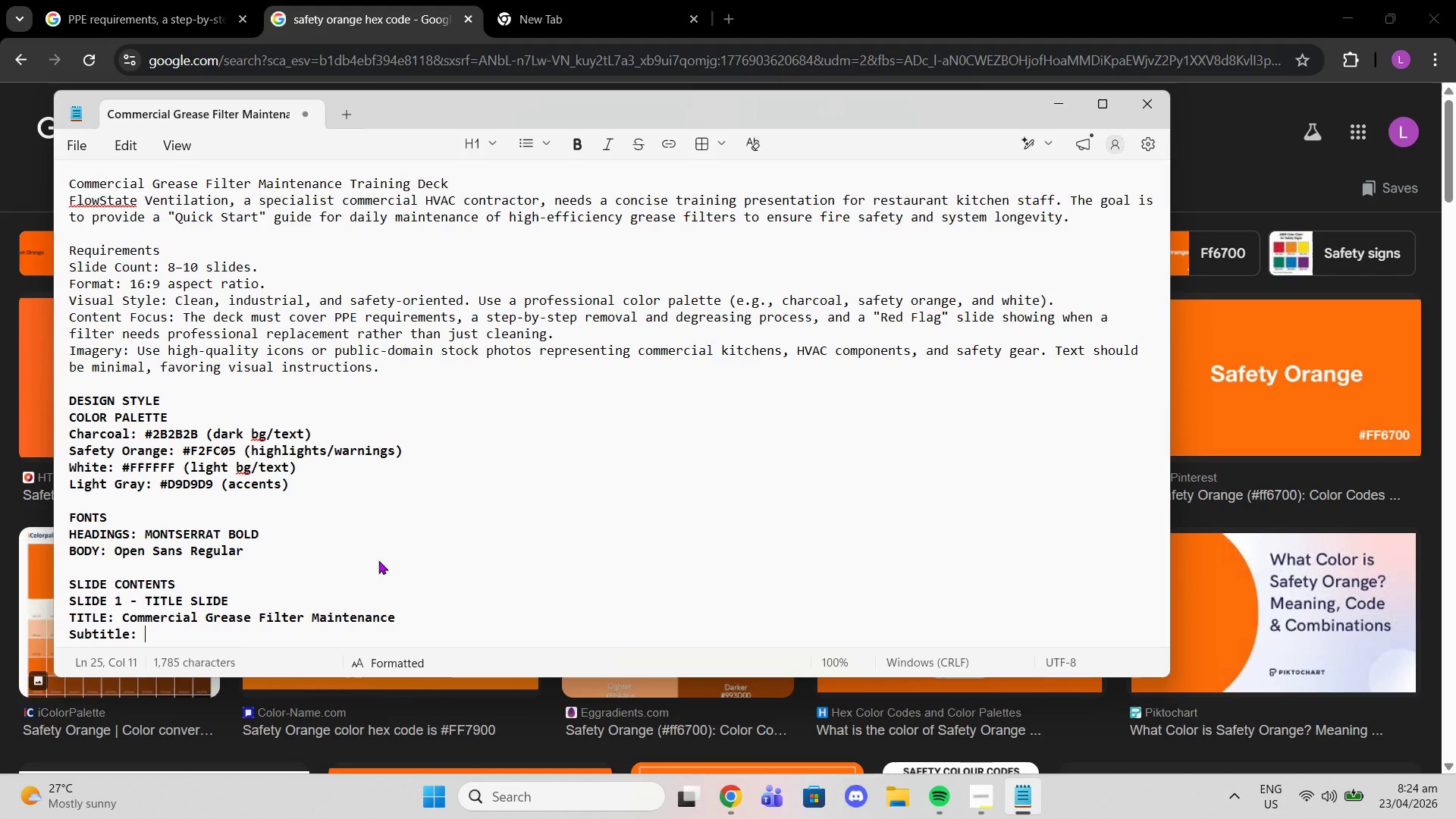 
scroll: coordinate [475, 365], scroll_direction: up, amount: 4.0
 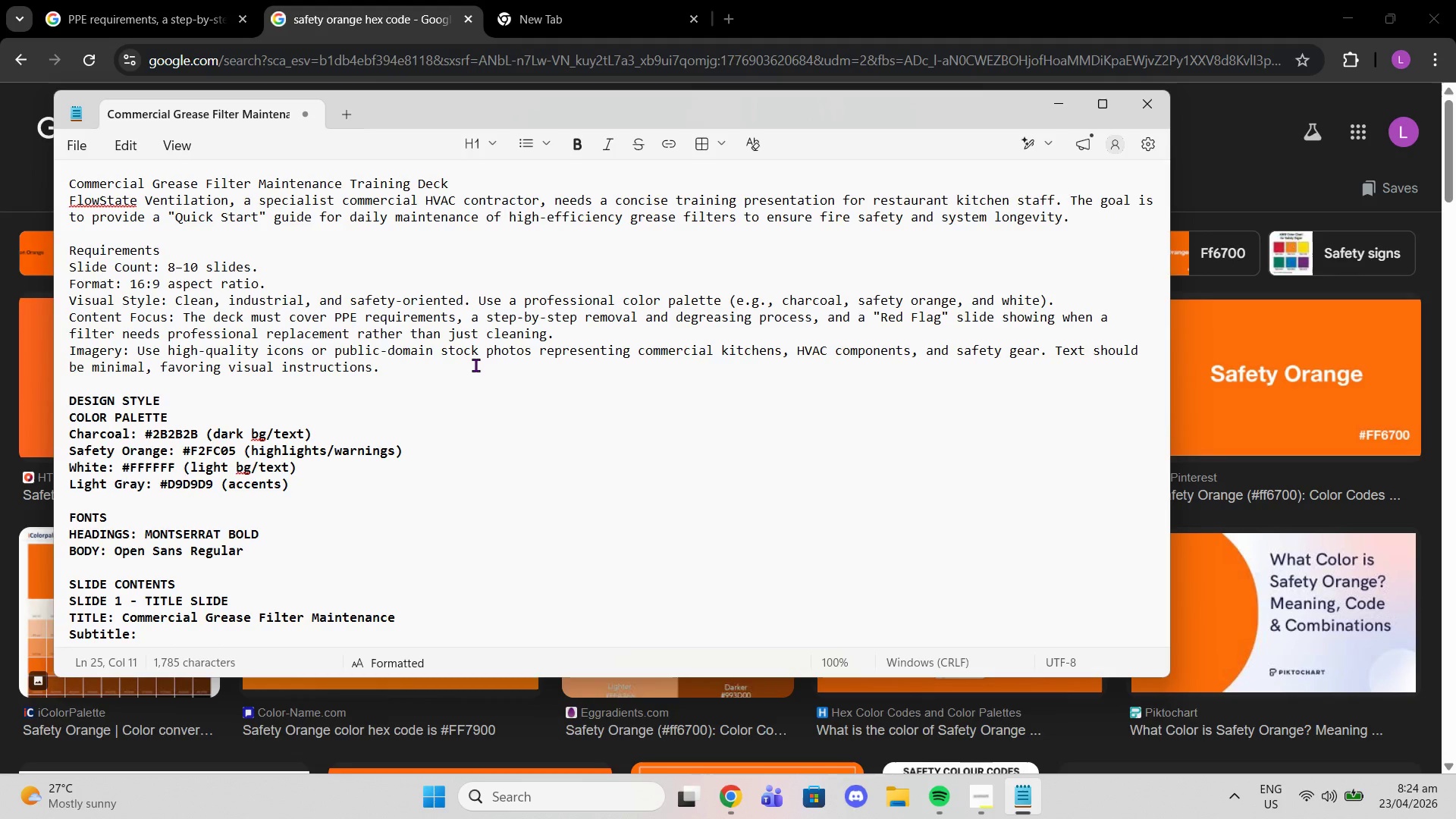 
wait(21.58)
 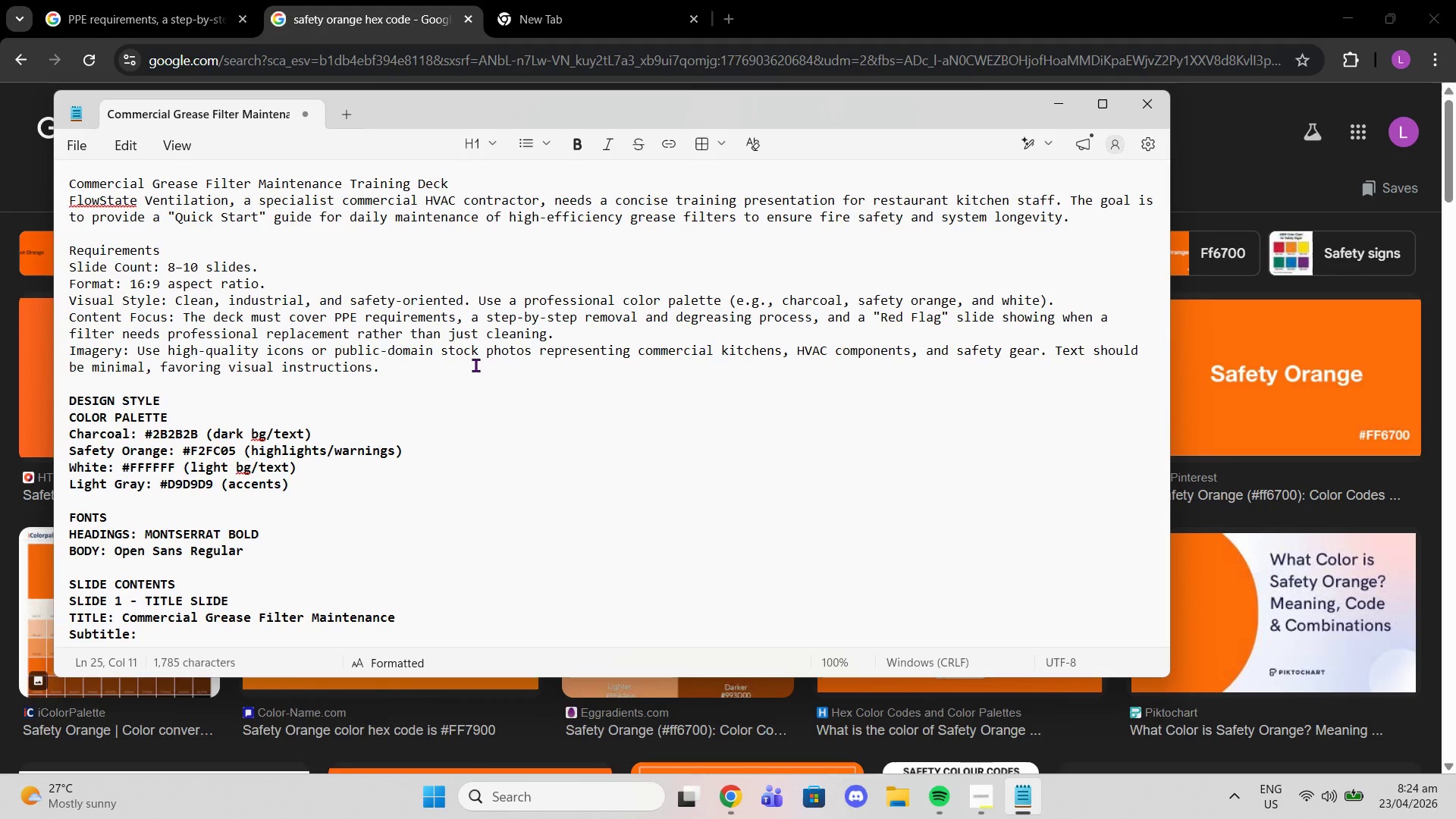 
left_click([298, 631])
 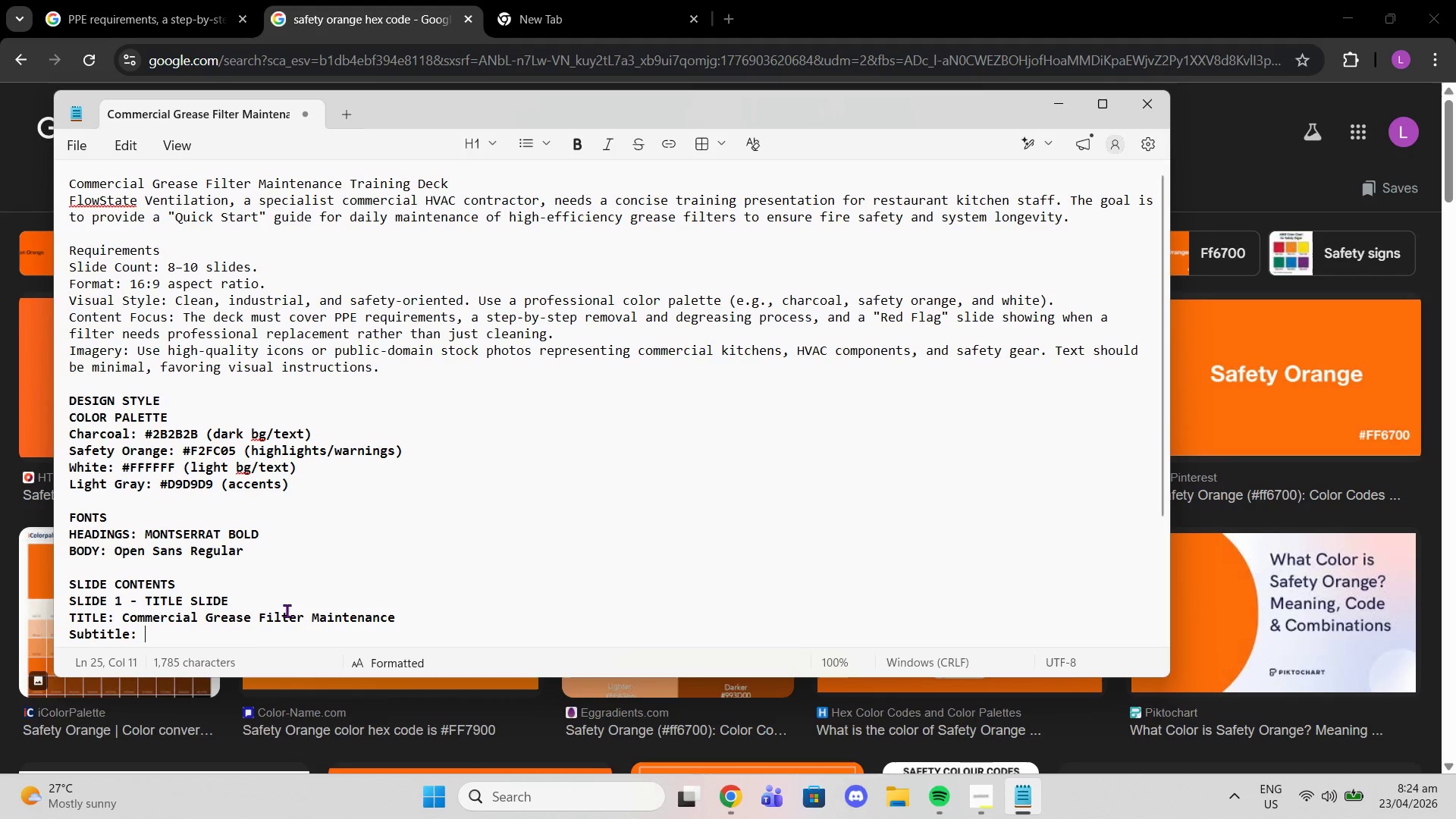 
hold_key(key=CapsLock, duration=0.48)
 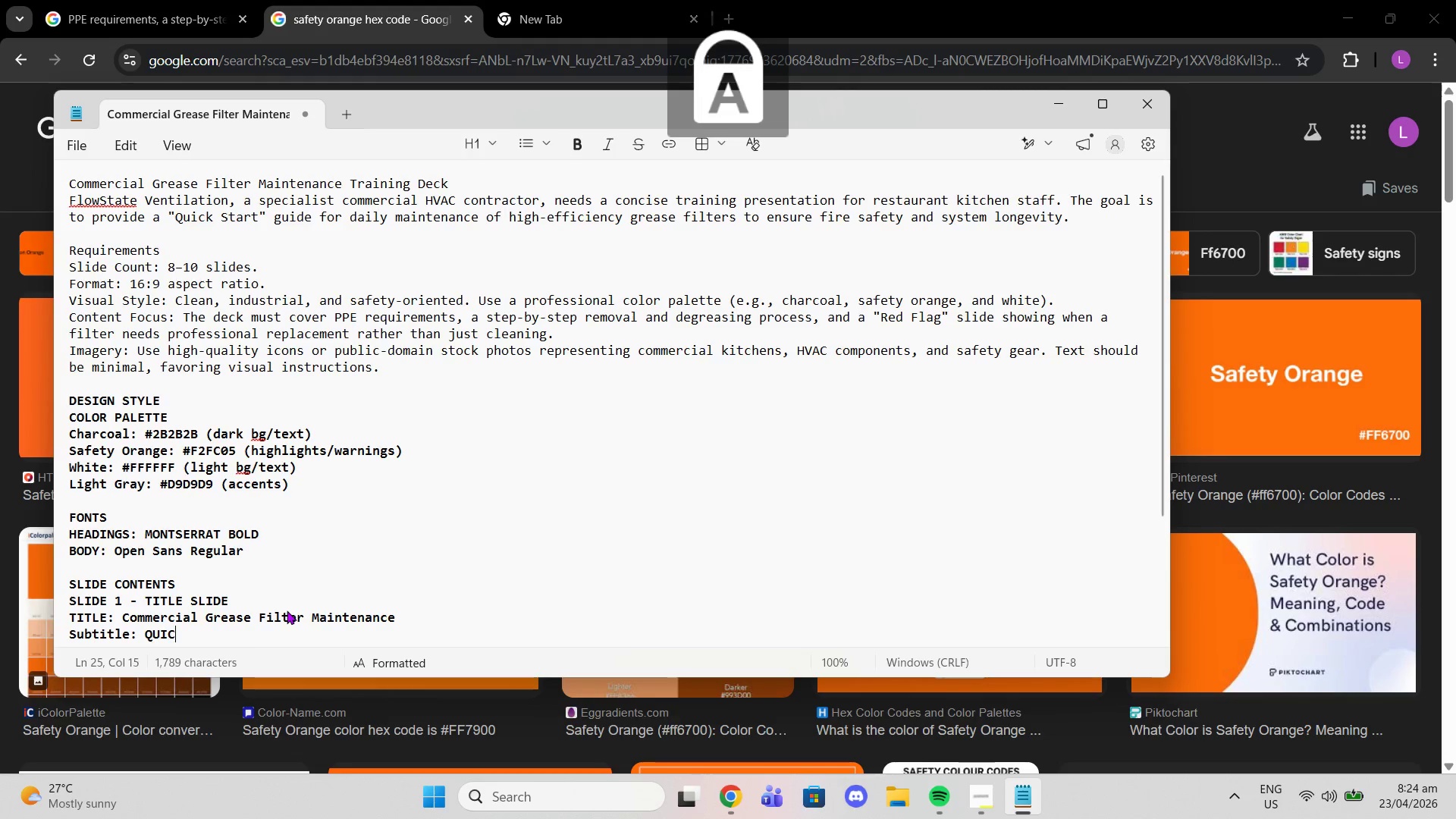 
type(QUICK )
key(Backspace)
key(Backspace)
key(Backspace)
key(Backspace)
key(Backspace)
type(uick Start Guide for Kitchen Staff)
 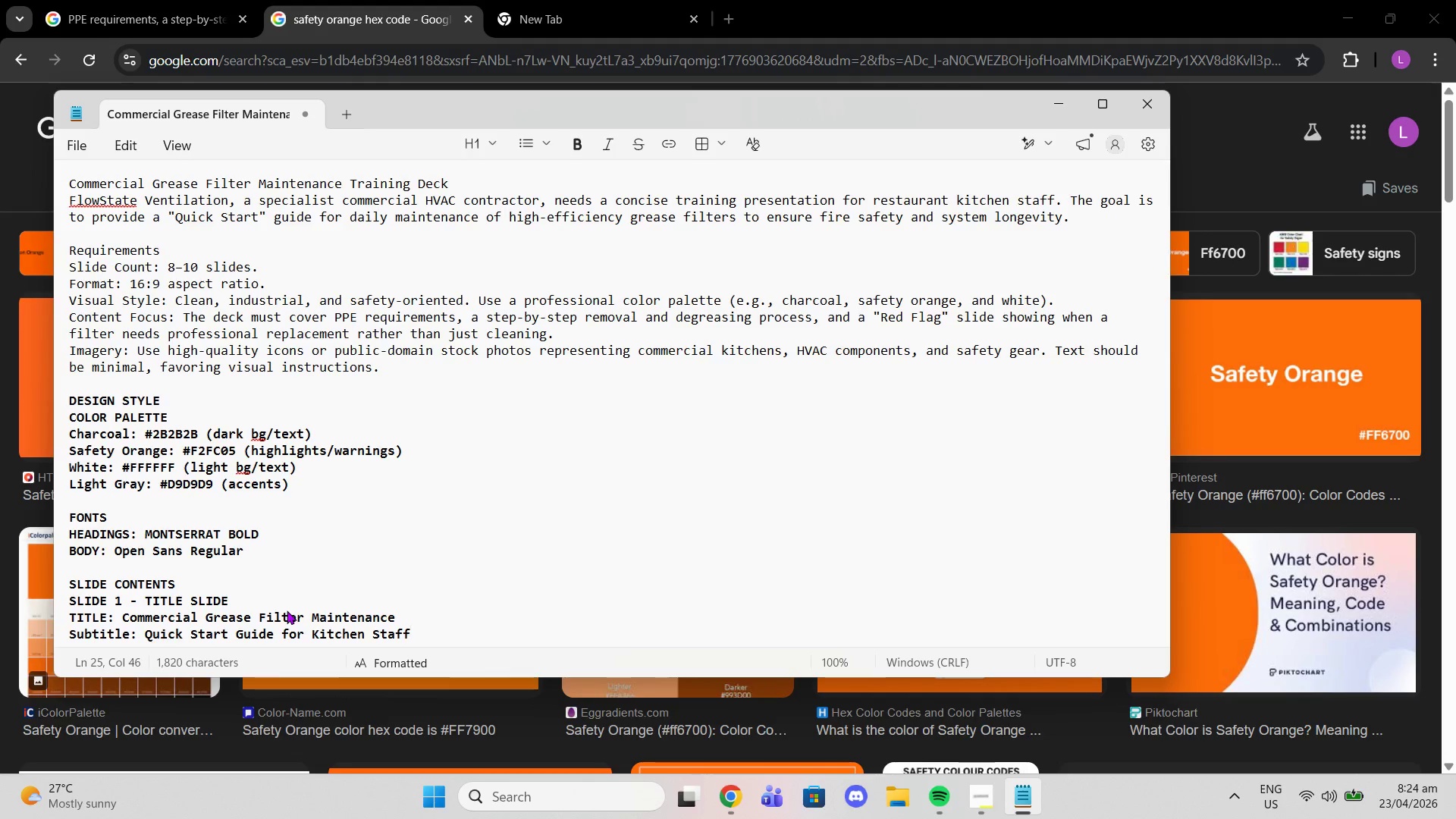 
key(Enter)
 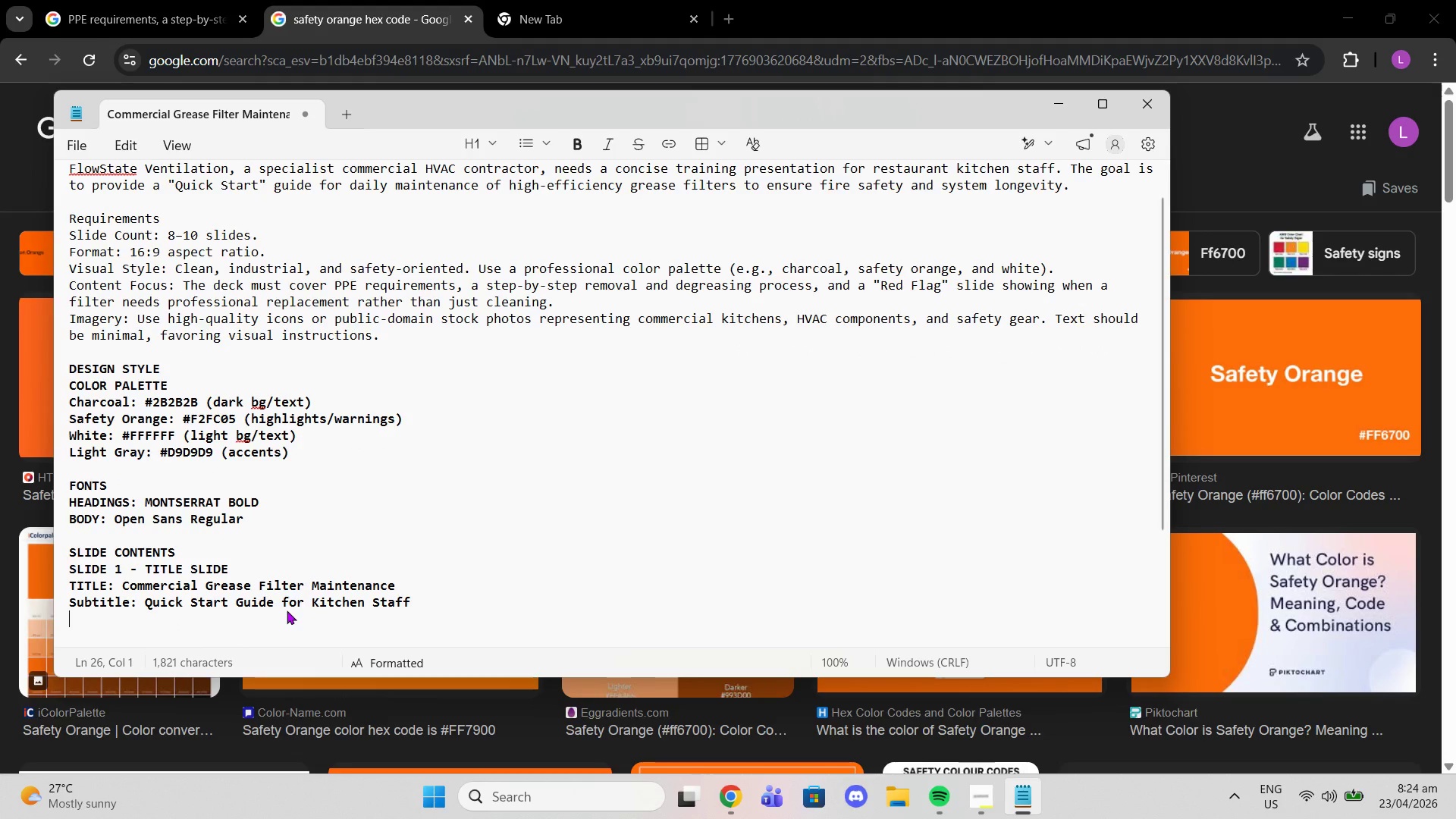 
type(Footer: FlowState Ventilation)
 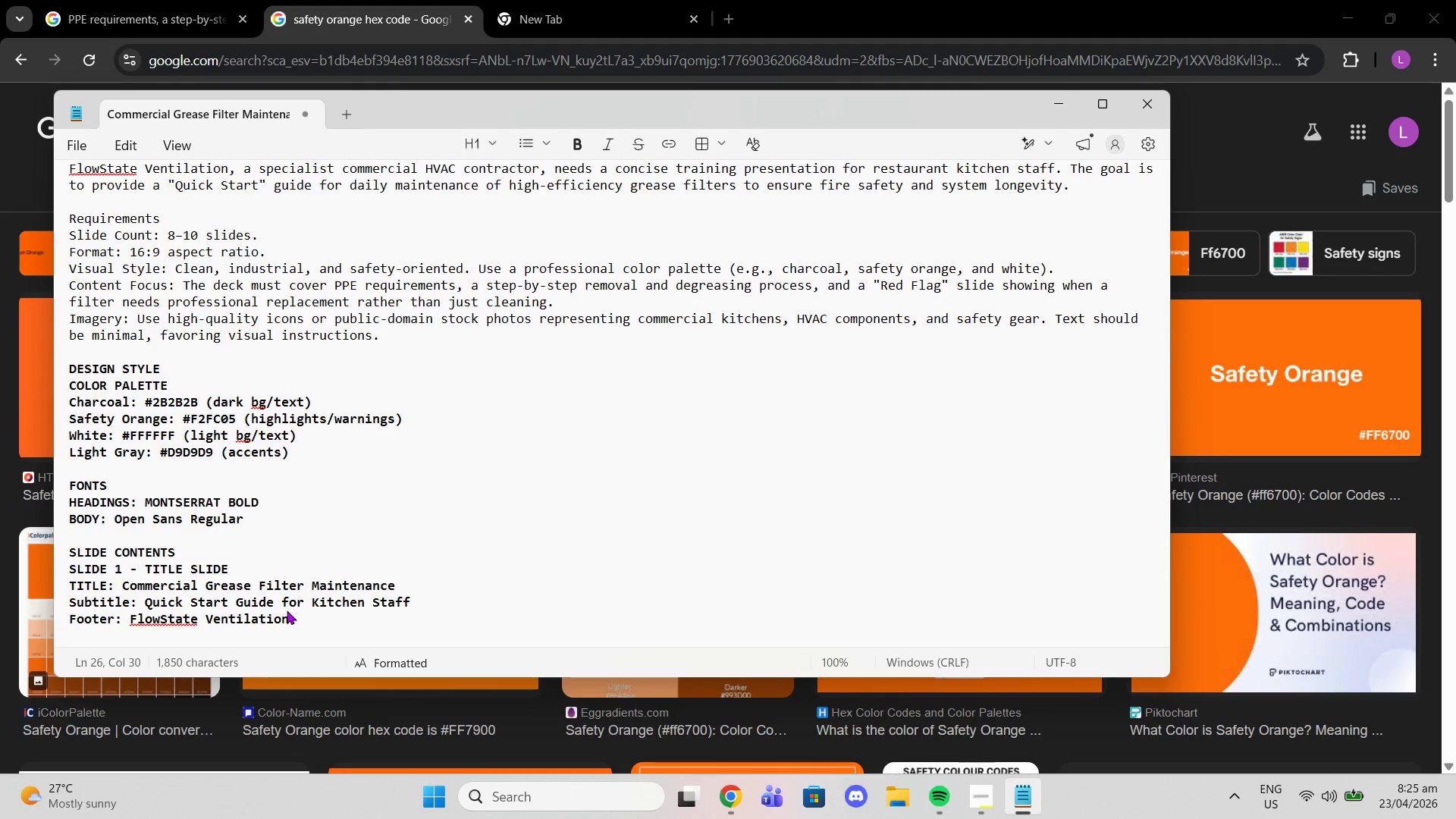 
scroll: coordinate [403, 419], scroll_direction: up, amount: 3.0
 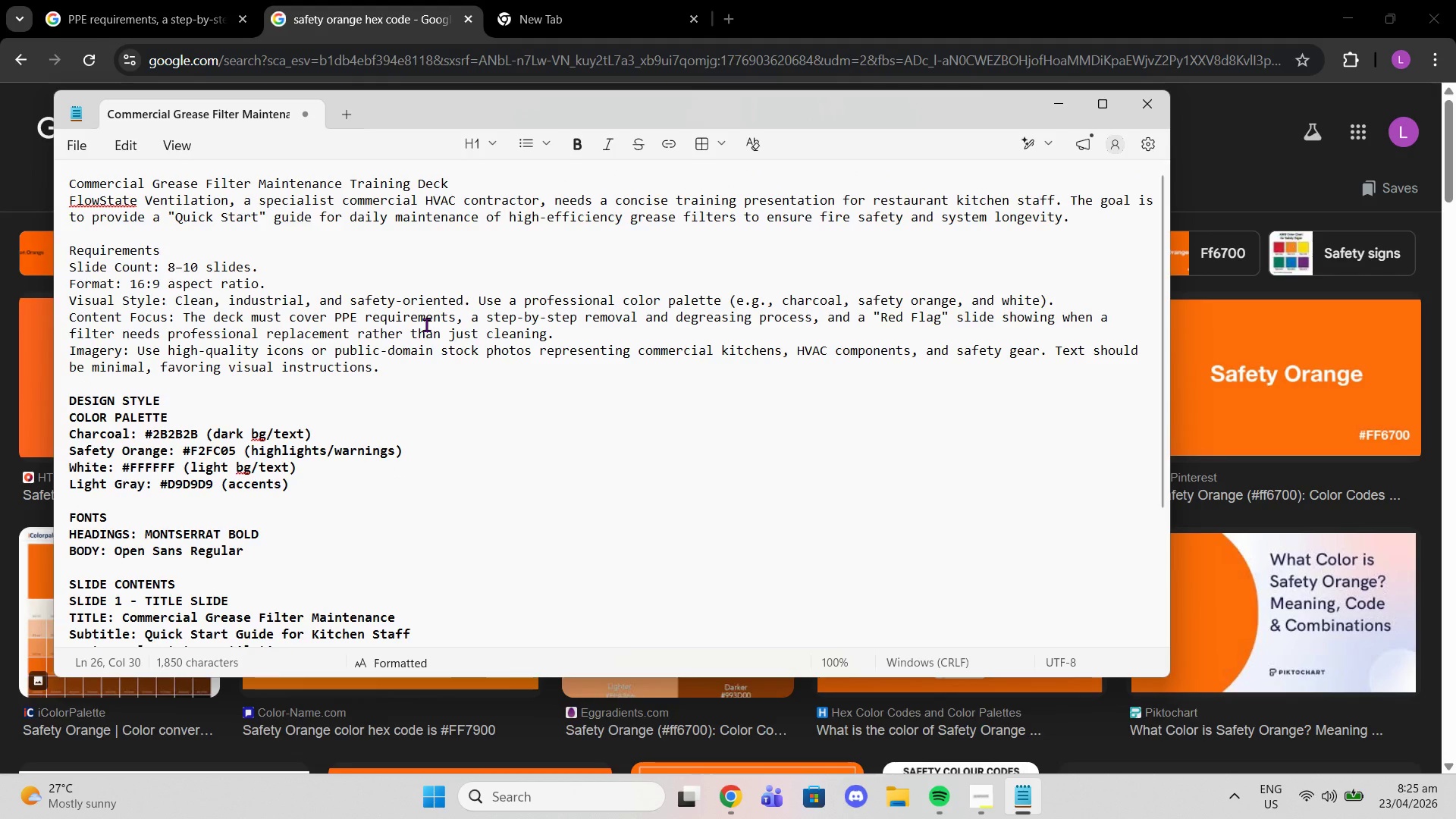 
scroll: coordinate [434, 328], scroll_direction: down, amount: 2.0
 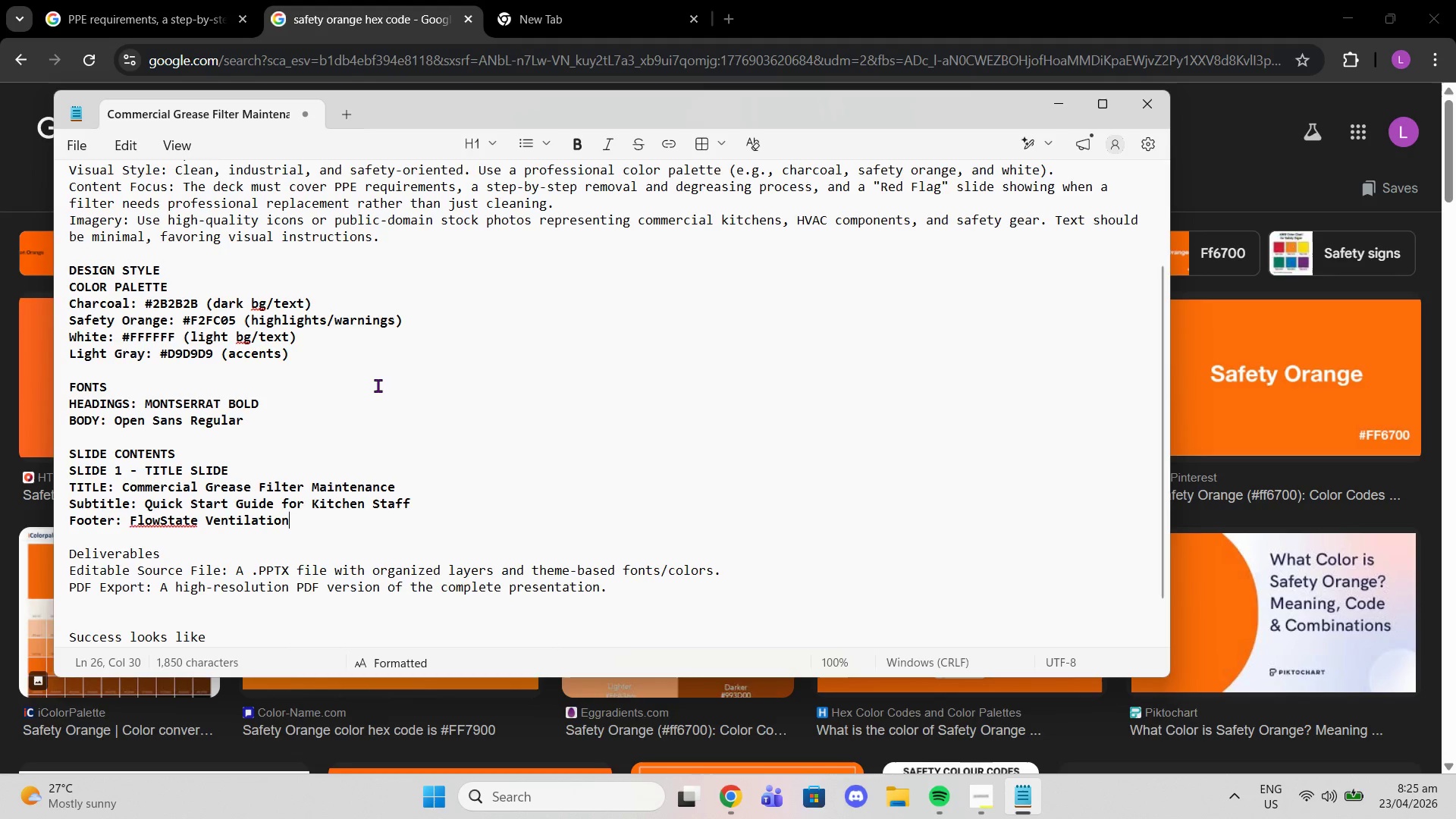 
wait(5.53)
 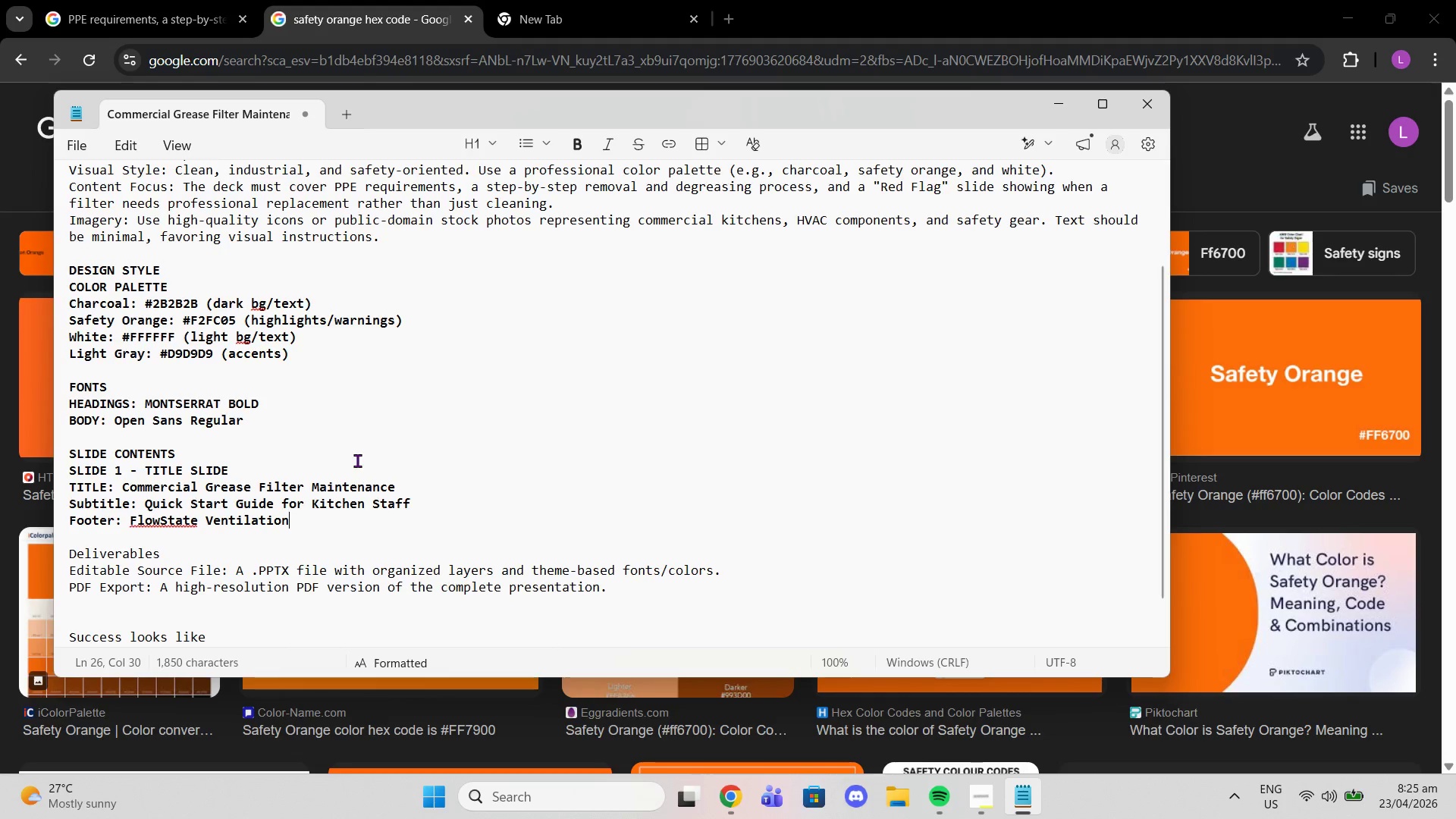 
key(Enter)
 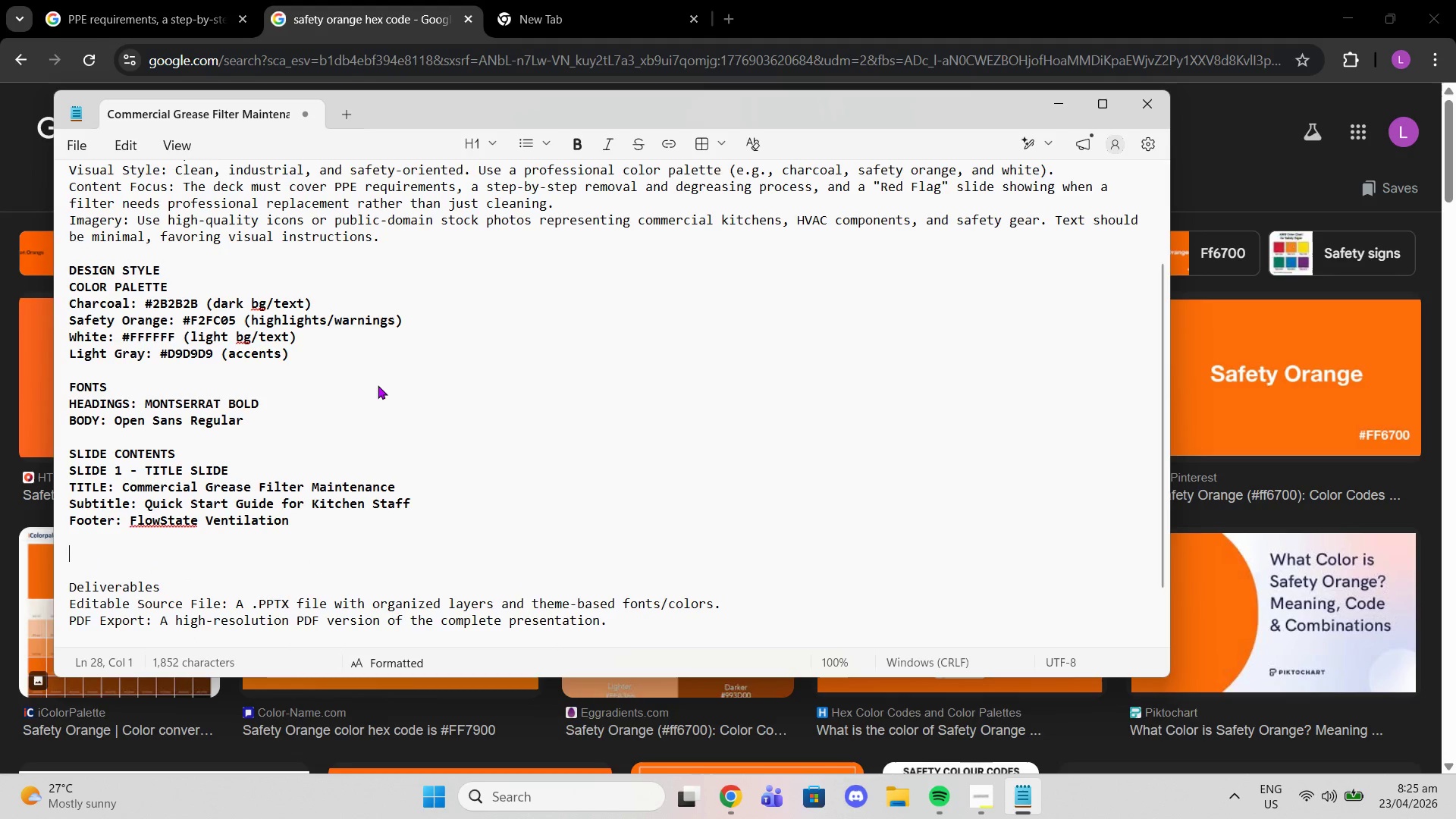 
key(Enter)
 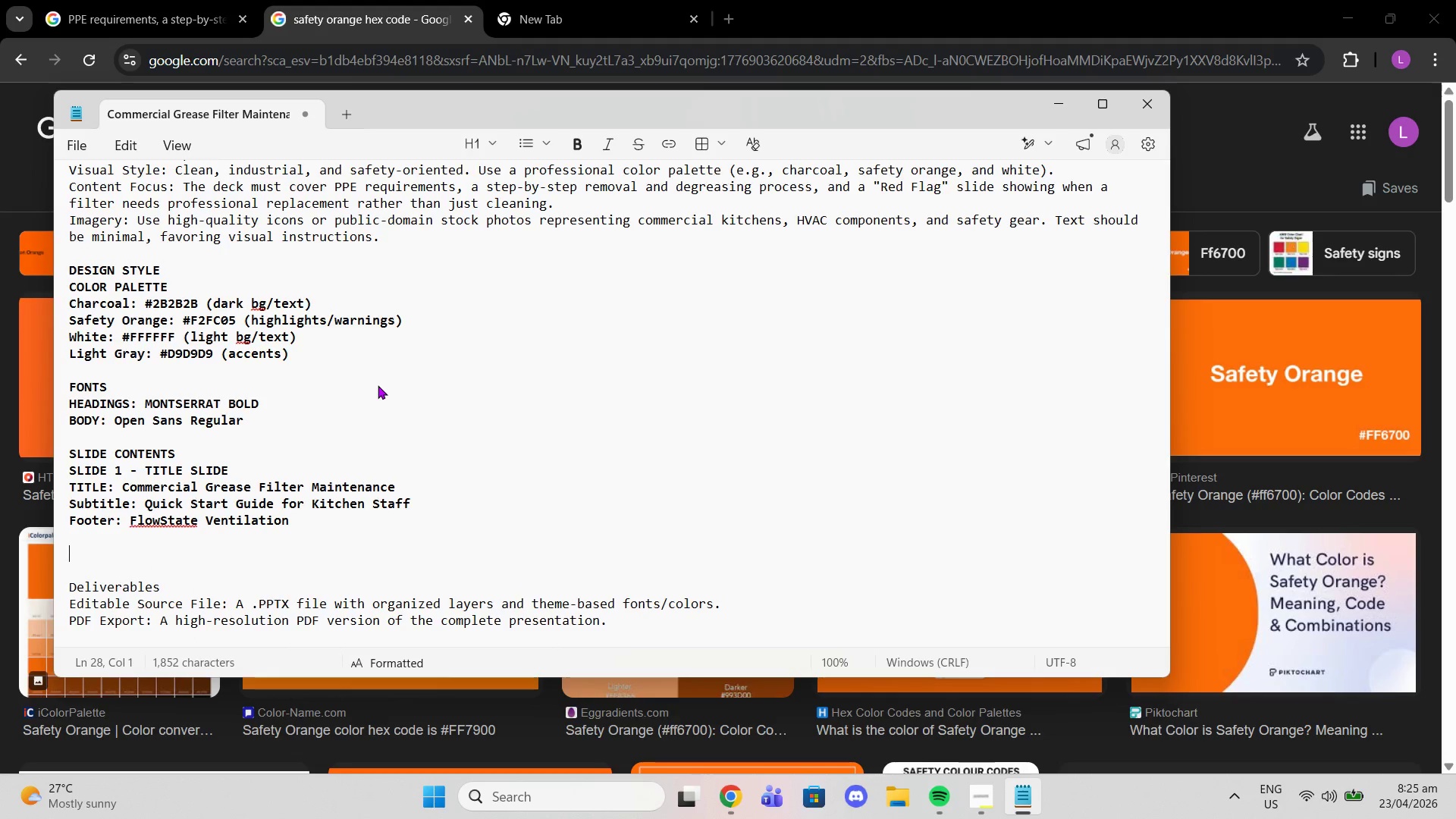 
type(SLIDE 2 - WHY THUS MAT)
key(Backspace)
key(Backspace)
key(Backspace)
key(Backspace)
key(Backspace)
key(Backspace)
type(IS MATTEERS)
key(Backspace)
key(Backspace)
key(Backspace)
type(RS)
 